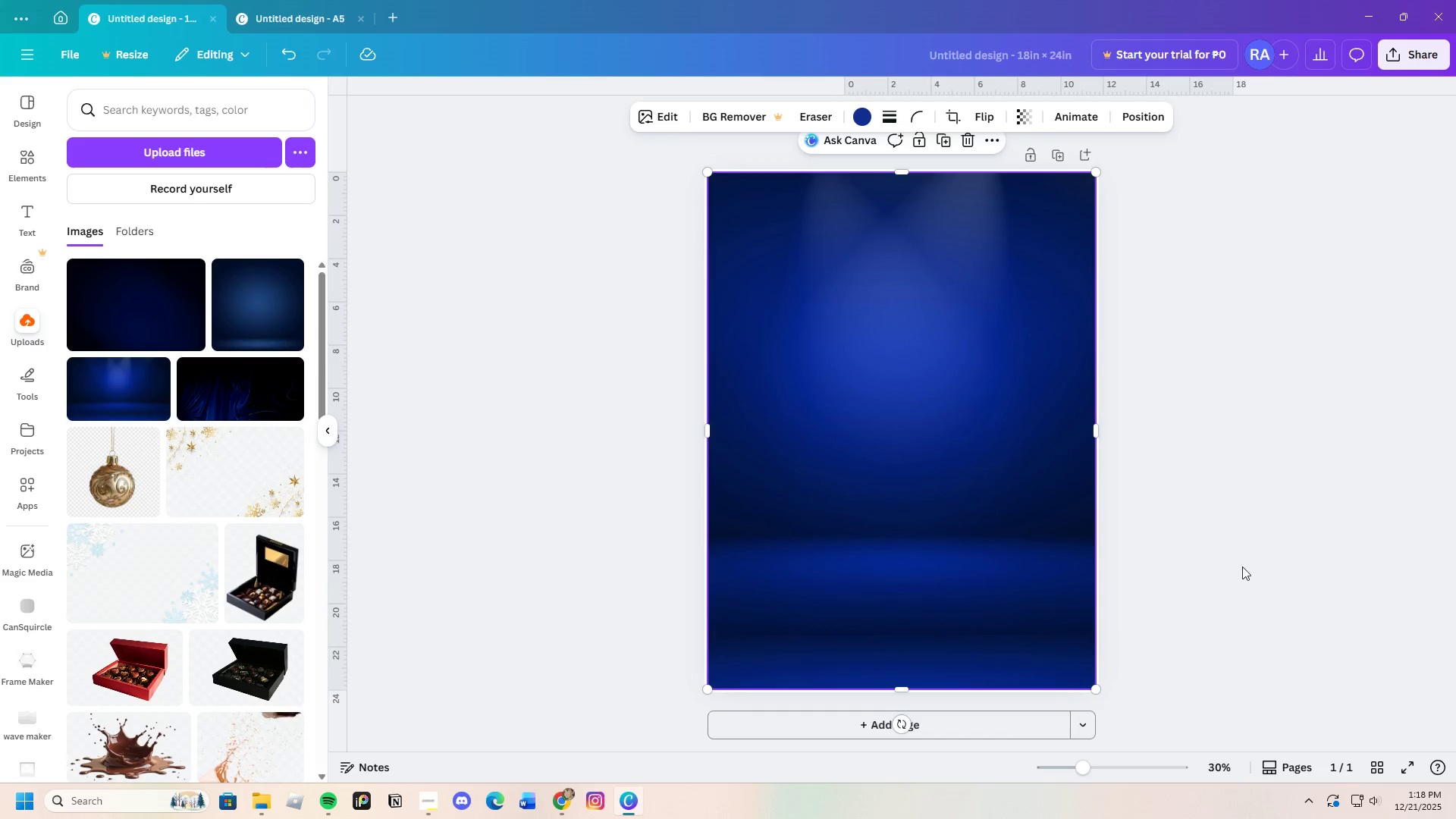 
left_click([1289, 566])
 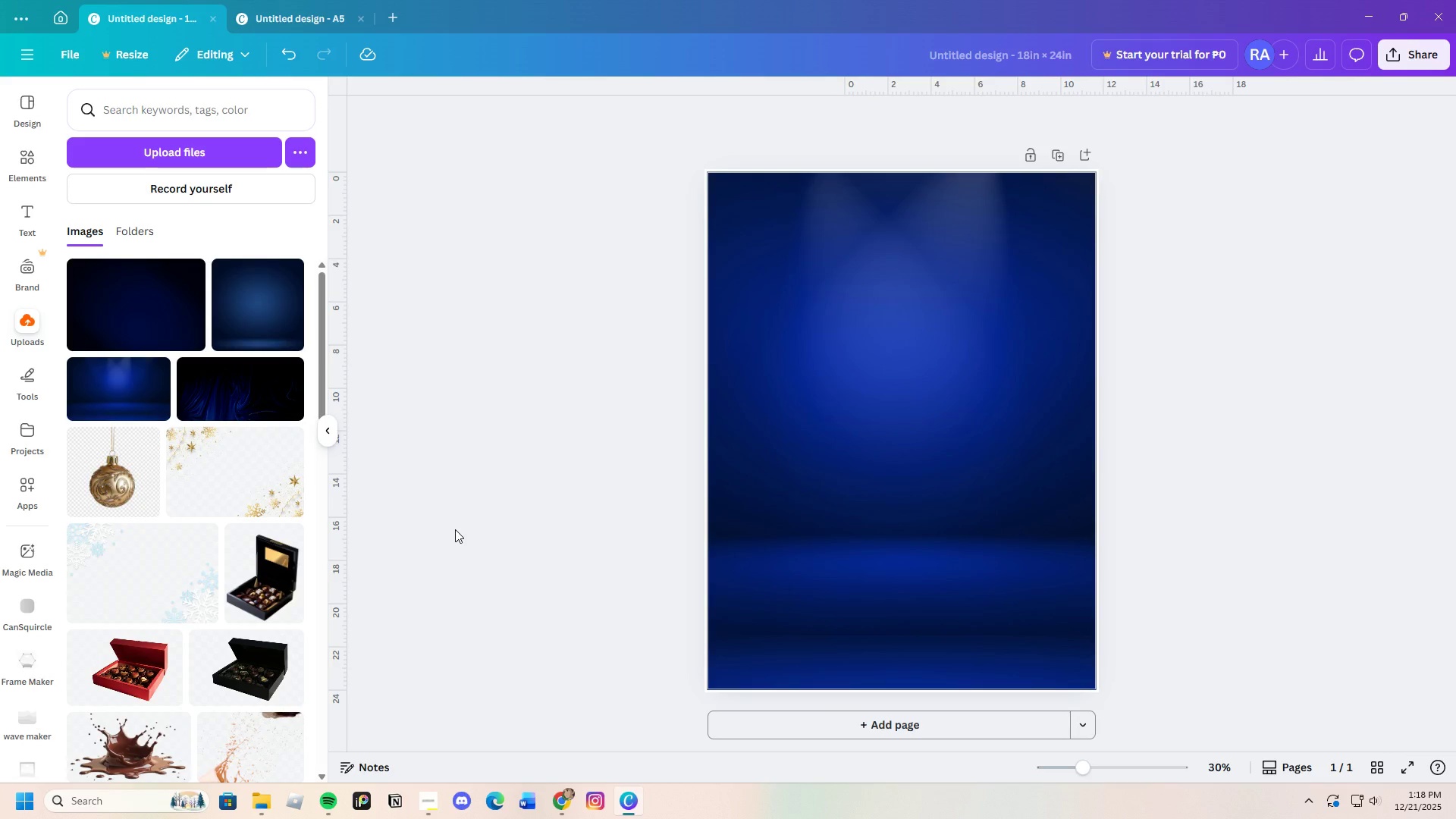 
left_click([1197, 498])
 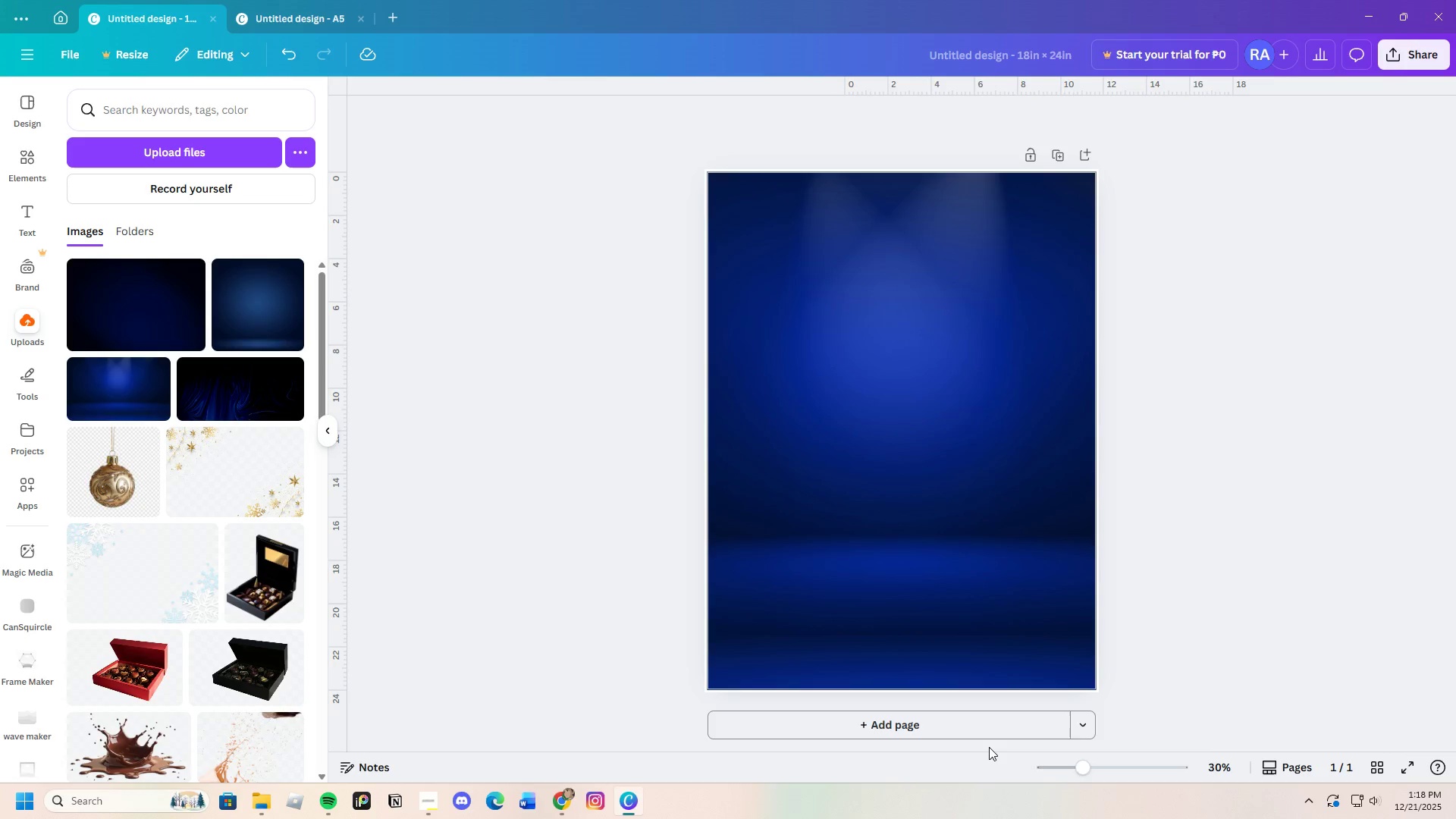 
left_click_drag(start_coordinate=[1081, 772], to_coordinate=[1086, 772])
 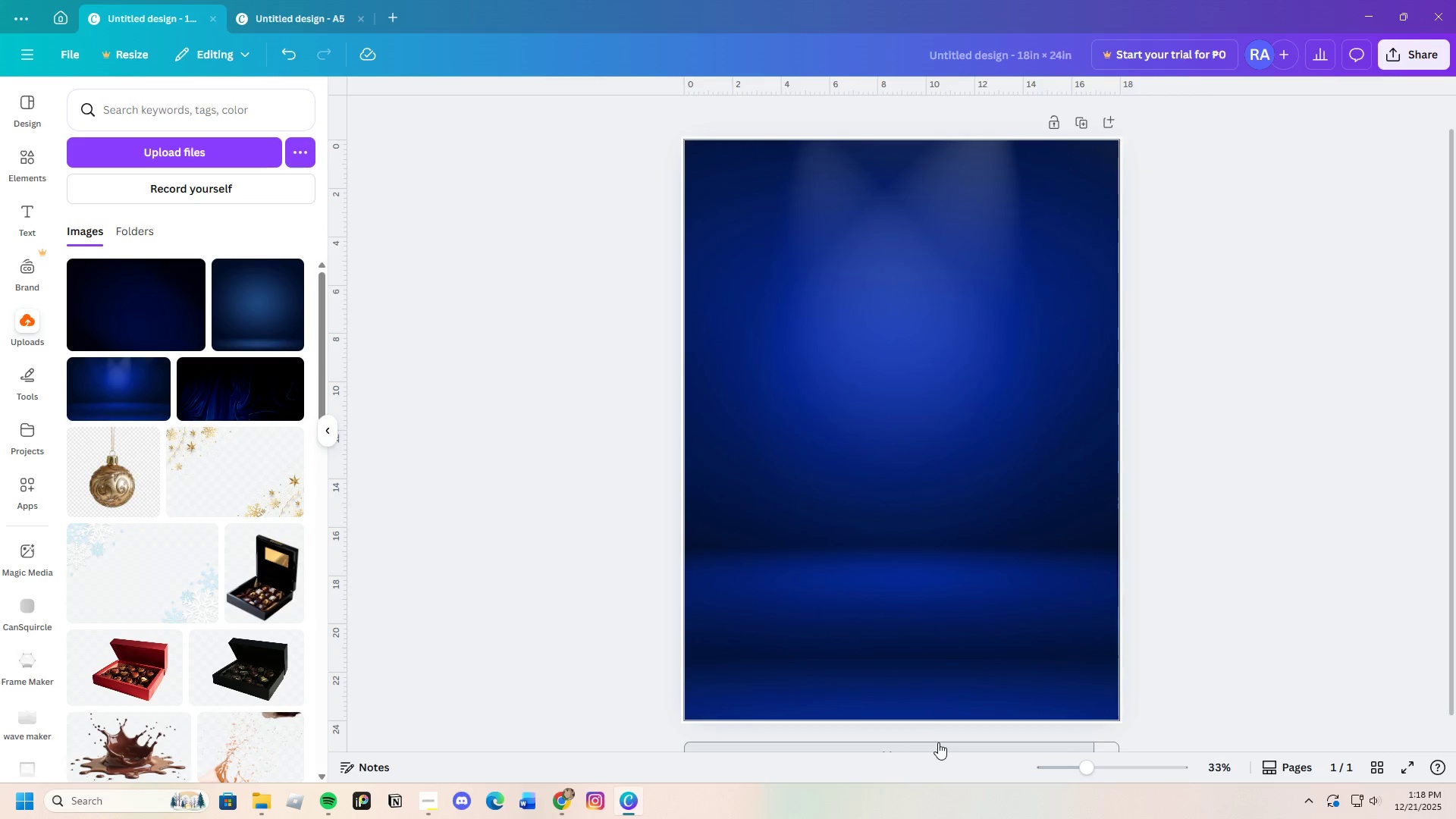 
scroll: coordinate [132, 612], scroll_direction: down, amount: 4.0
 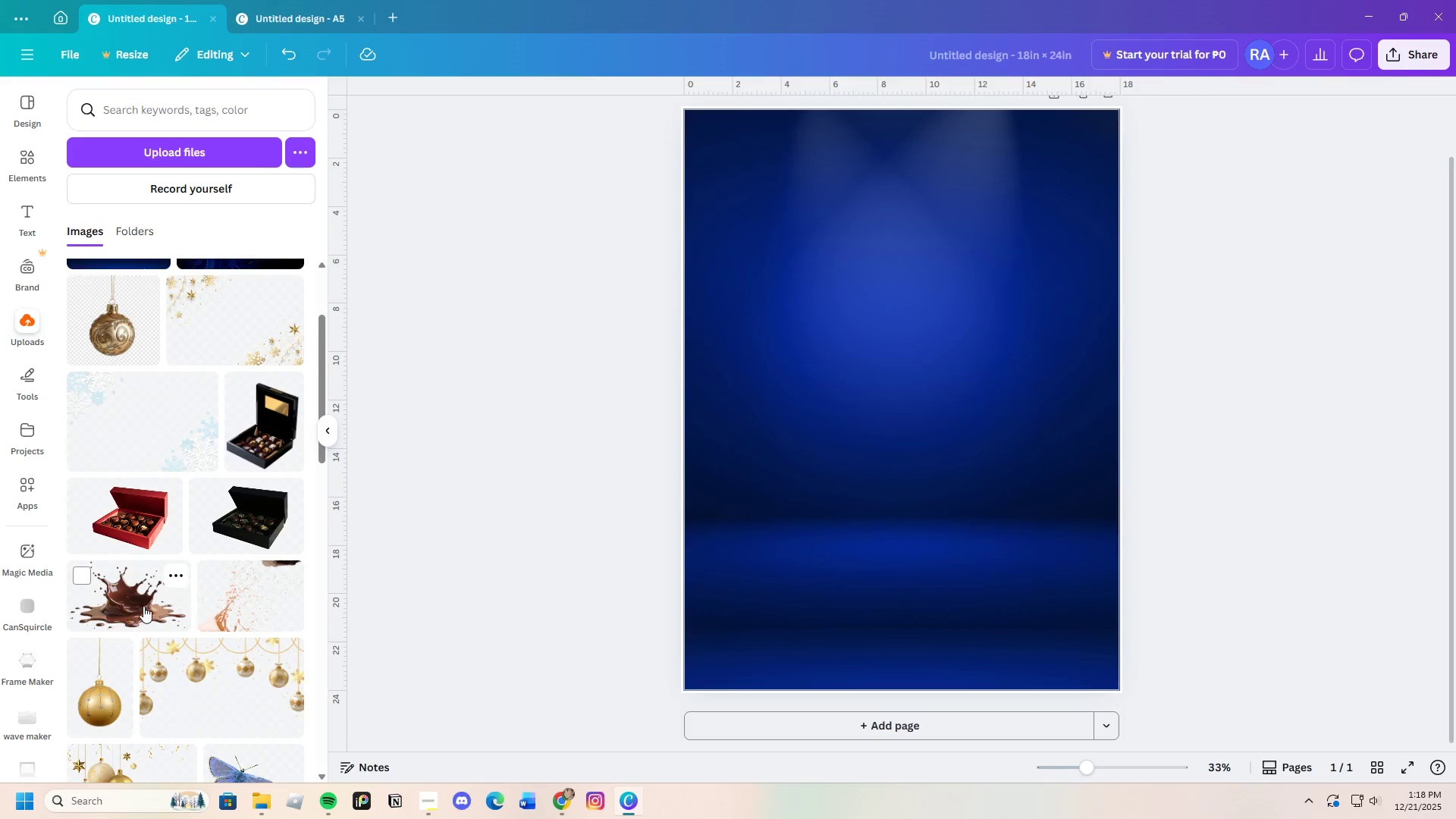 
scroll: coordinate [173, 585], scroll_direction: none, amount: 0.0
 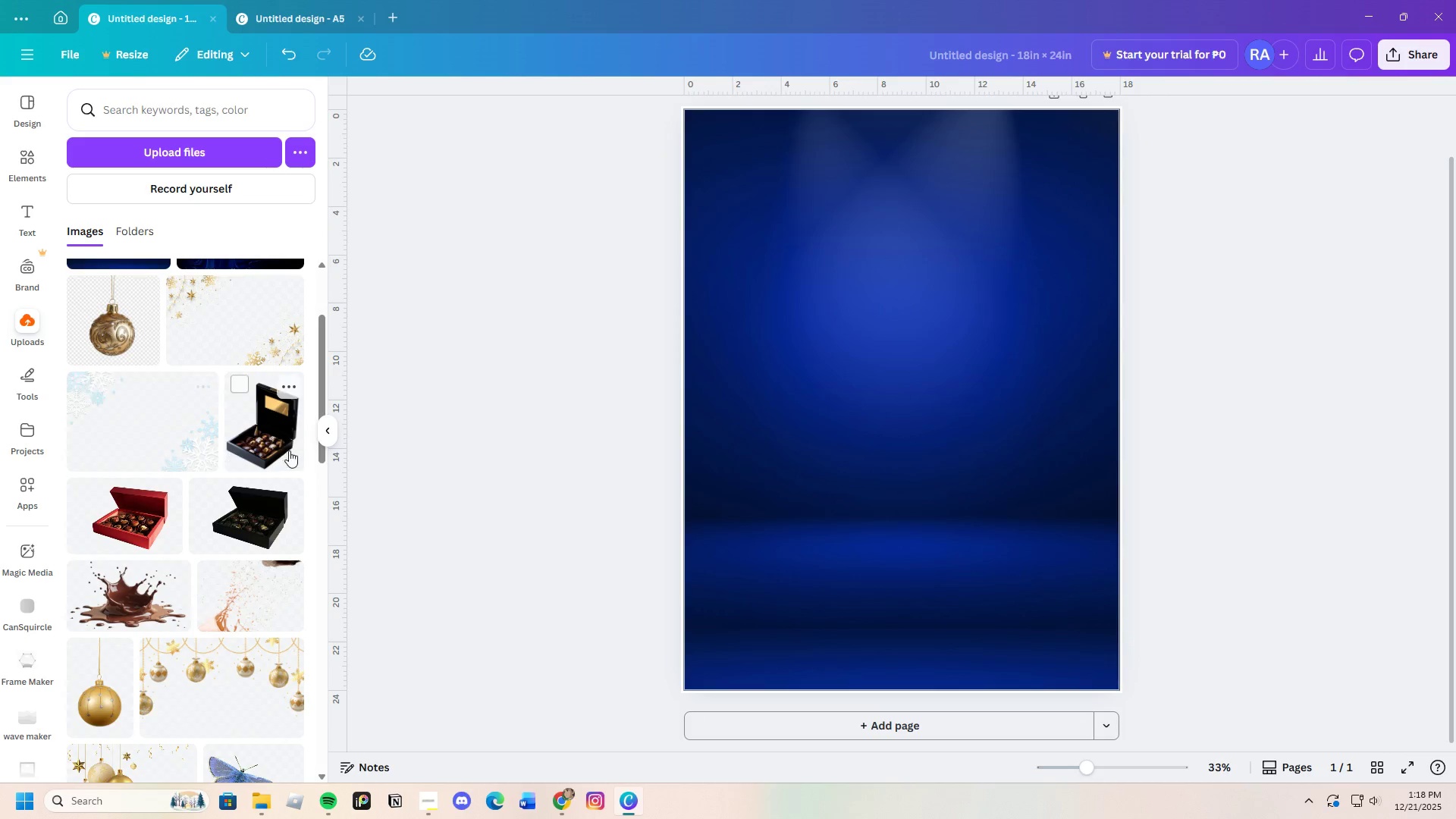 
left_click([278, 447])
 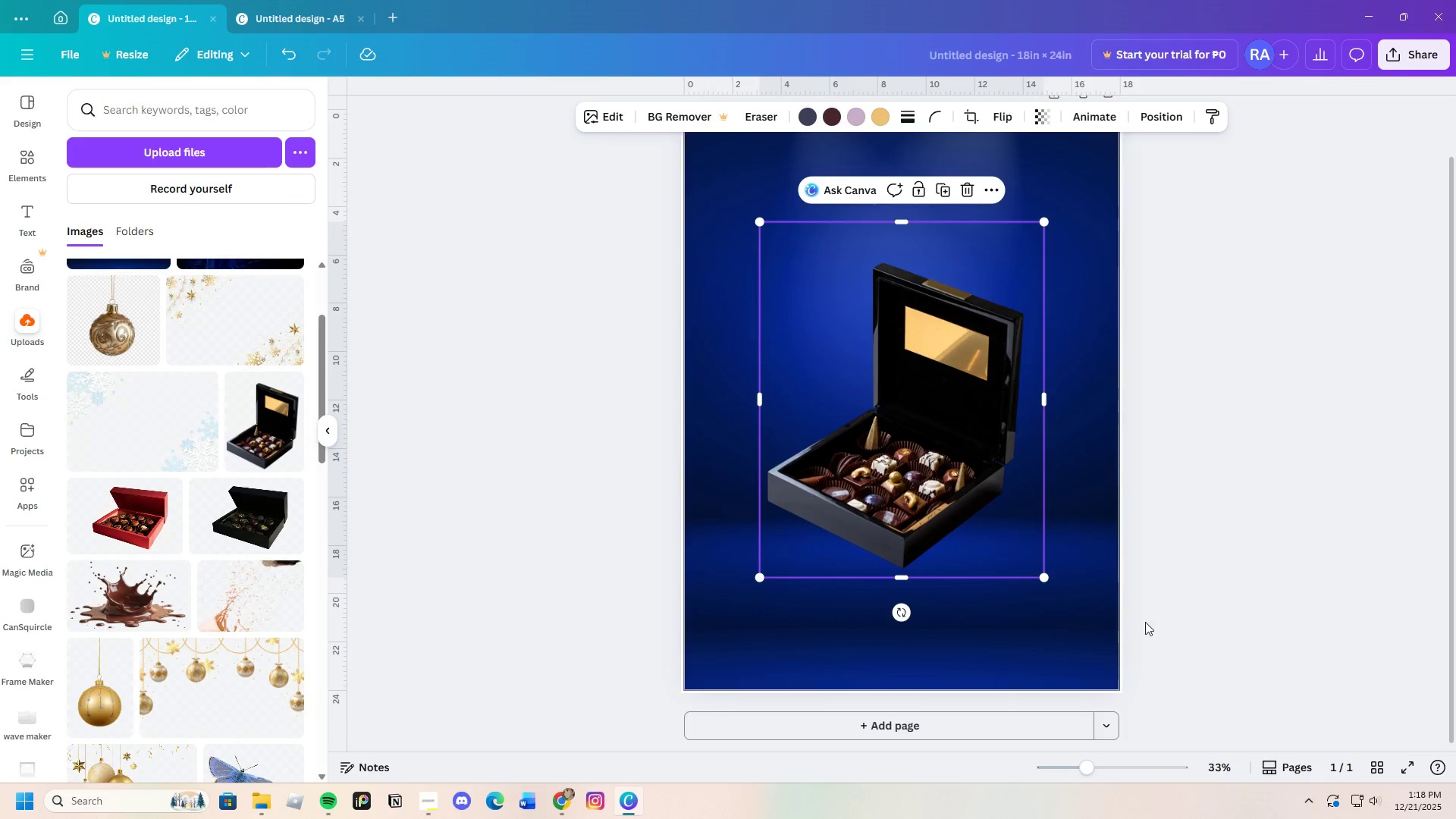 
left_click_drag(start_coordinate=[1091, 776], to_coordinate=[1097, 774])
 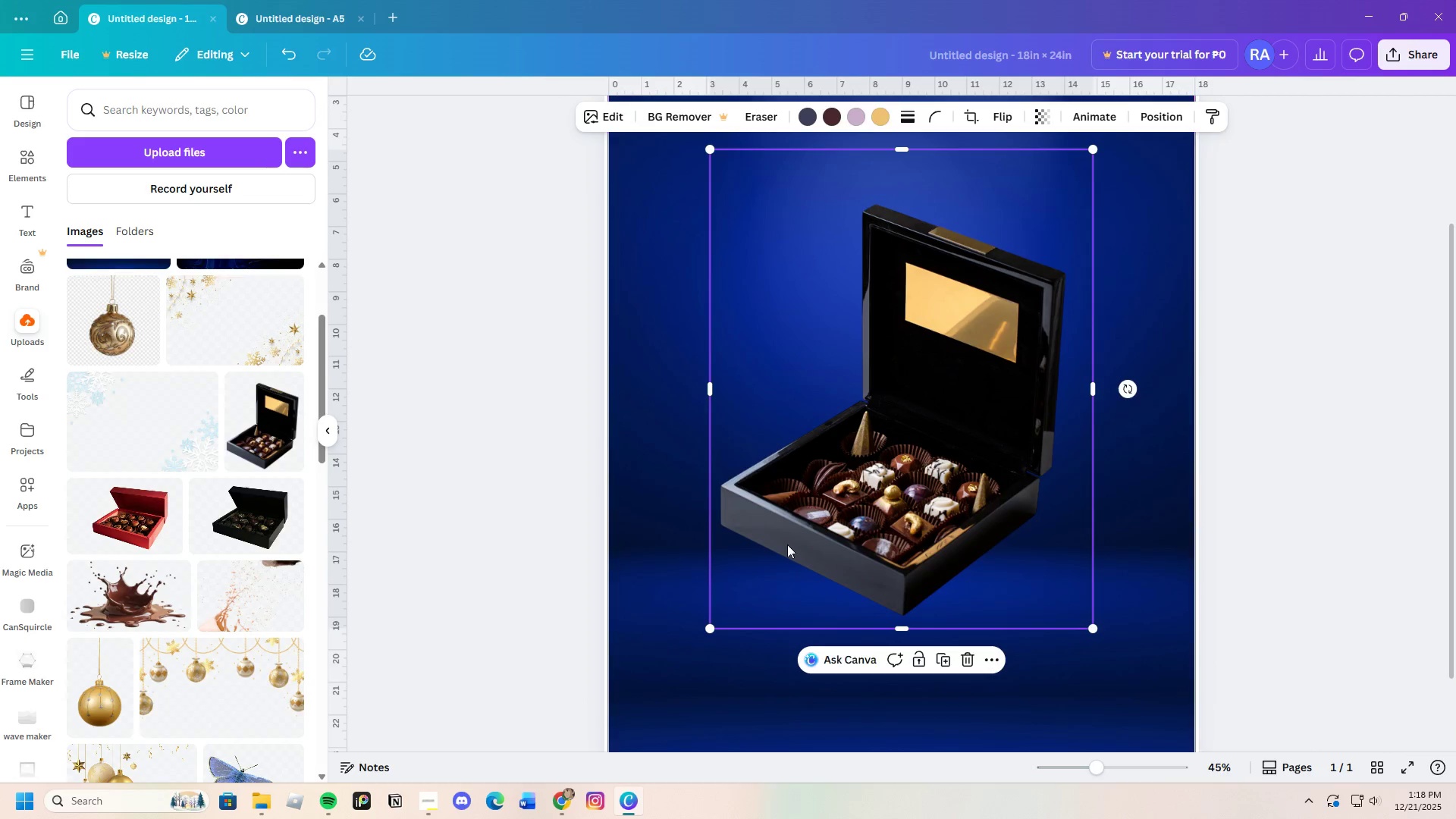 
scroll: coordinate [768, 526], scroll_direction: down, amount: 4.0
 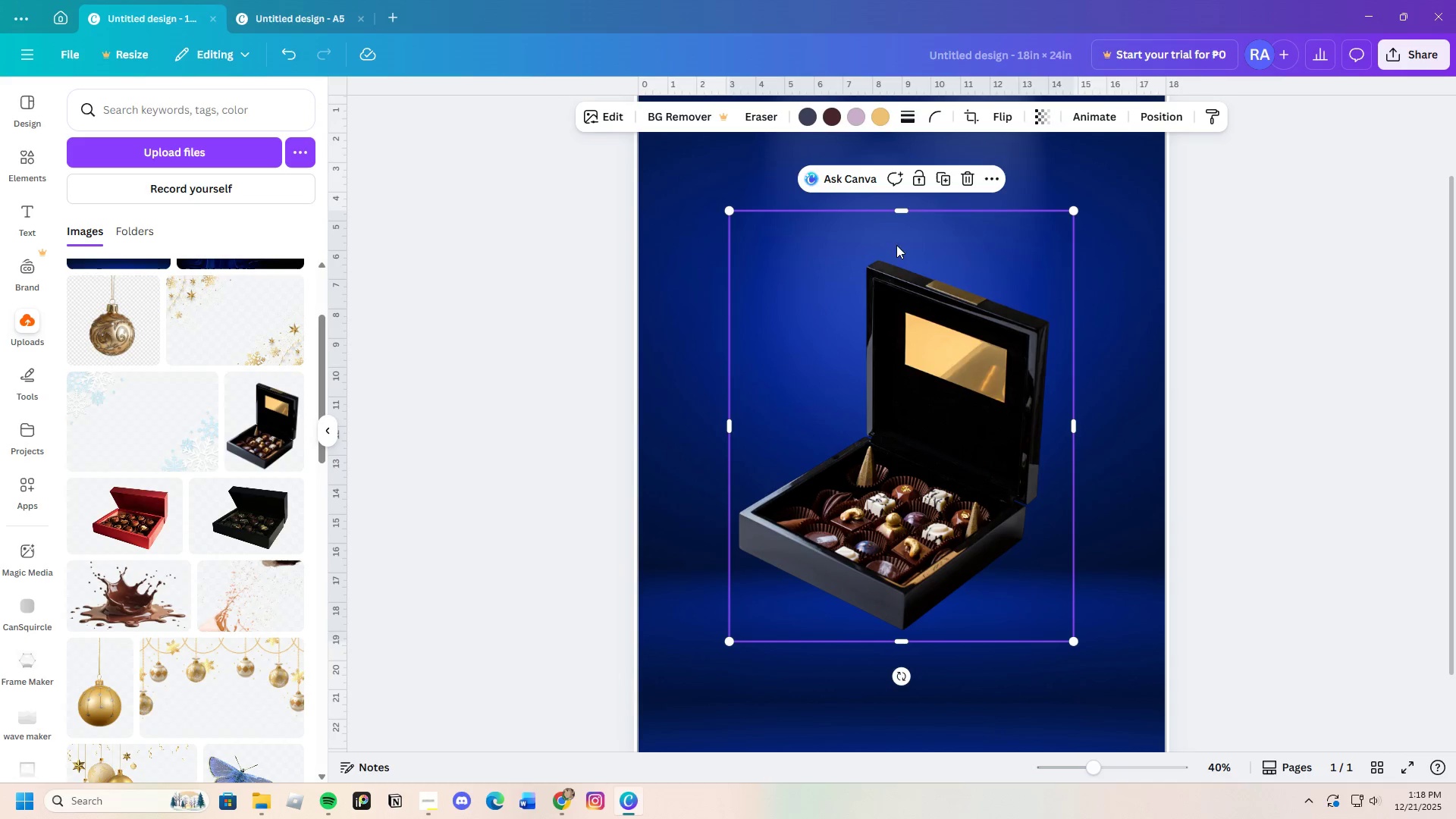 
left_click_drag(start_coordinate=[898, 208], to_coordinate=[912, 246])
 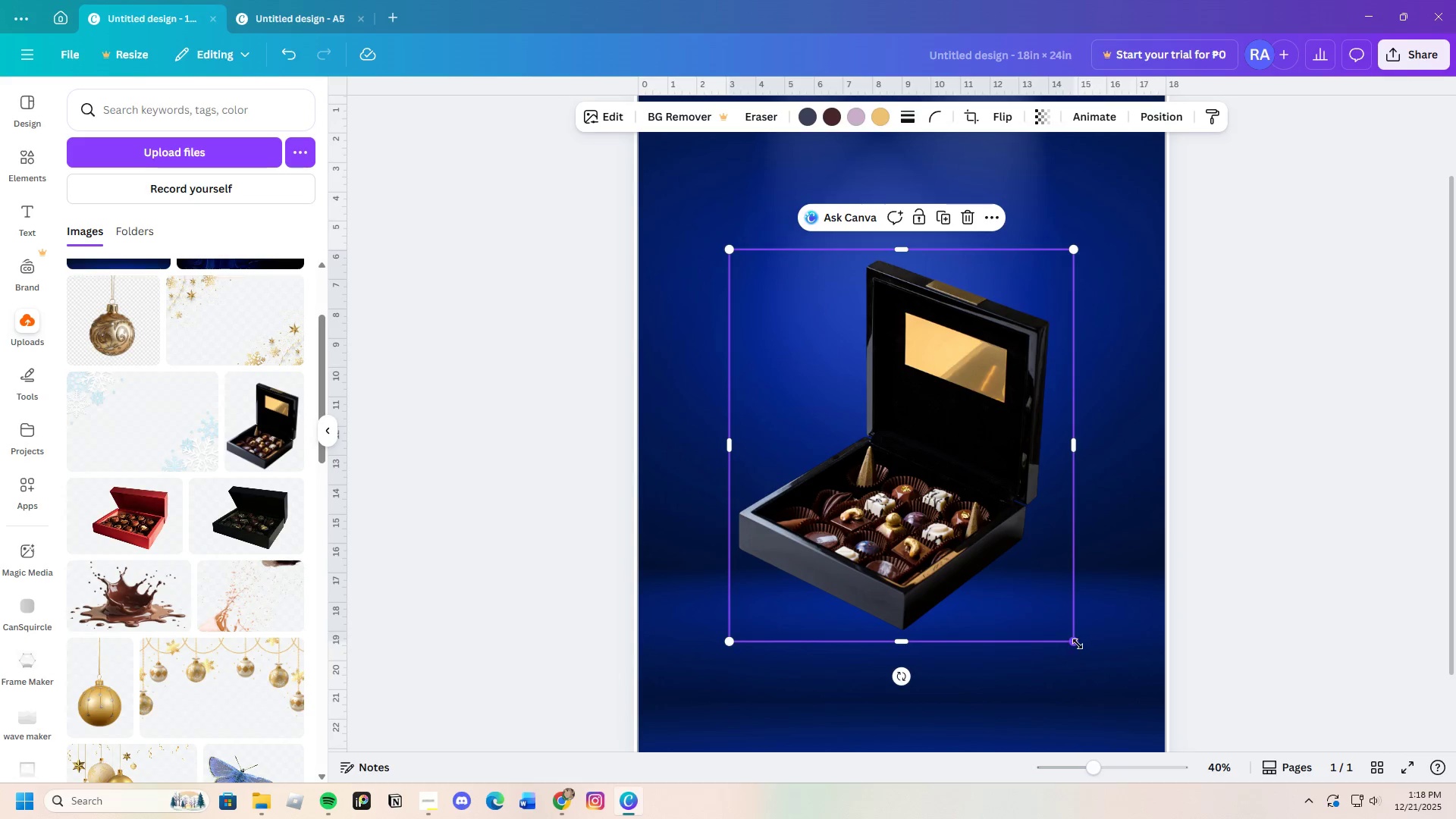 
left_click_drag(start_coordinate=[1076, 642], to_coordinate=[984, 588])
 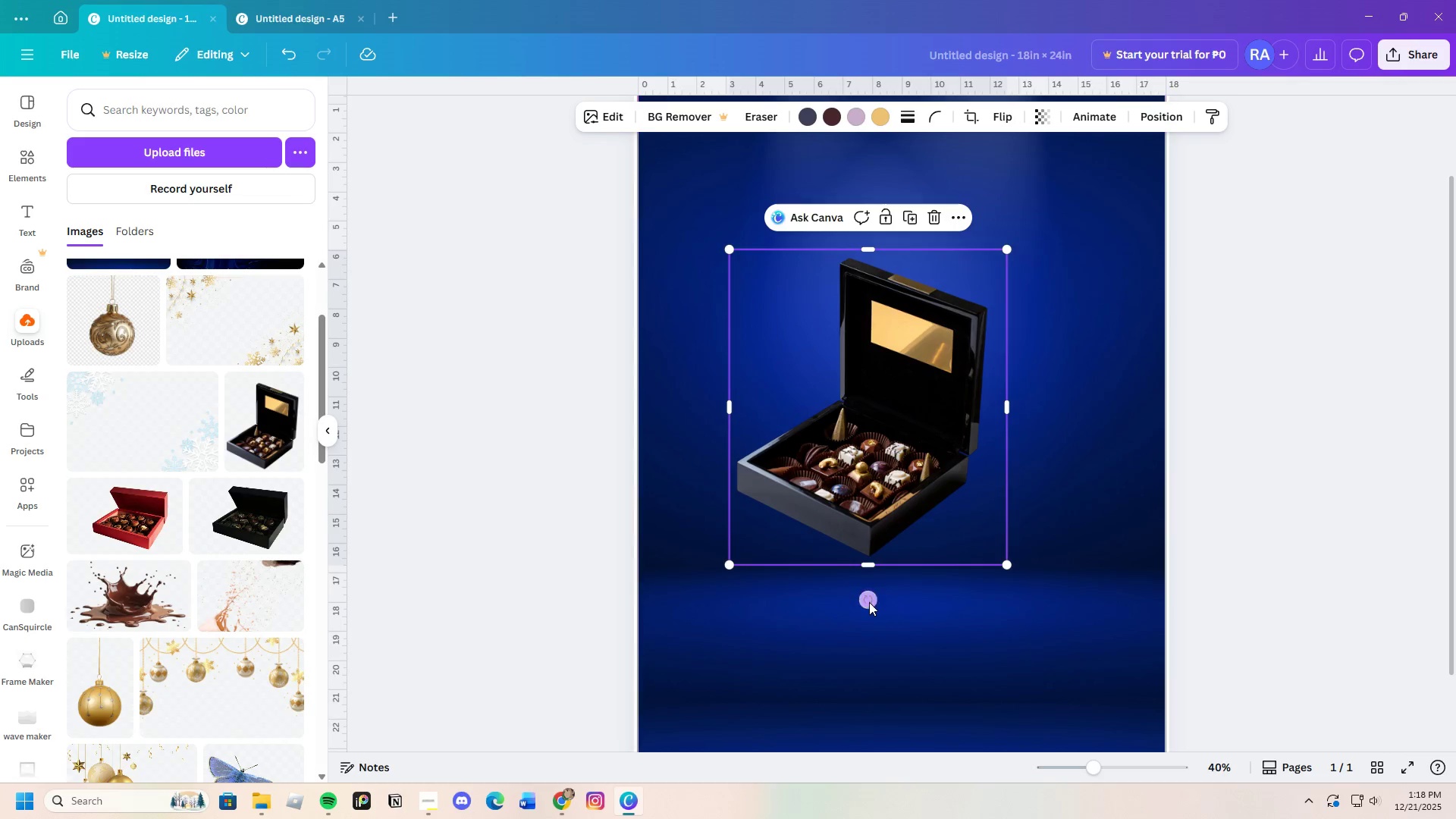 
left_click_drag(start_coordinate=[869, 602], to_coordinate=[795, 588])
 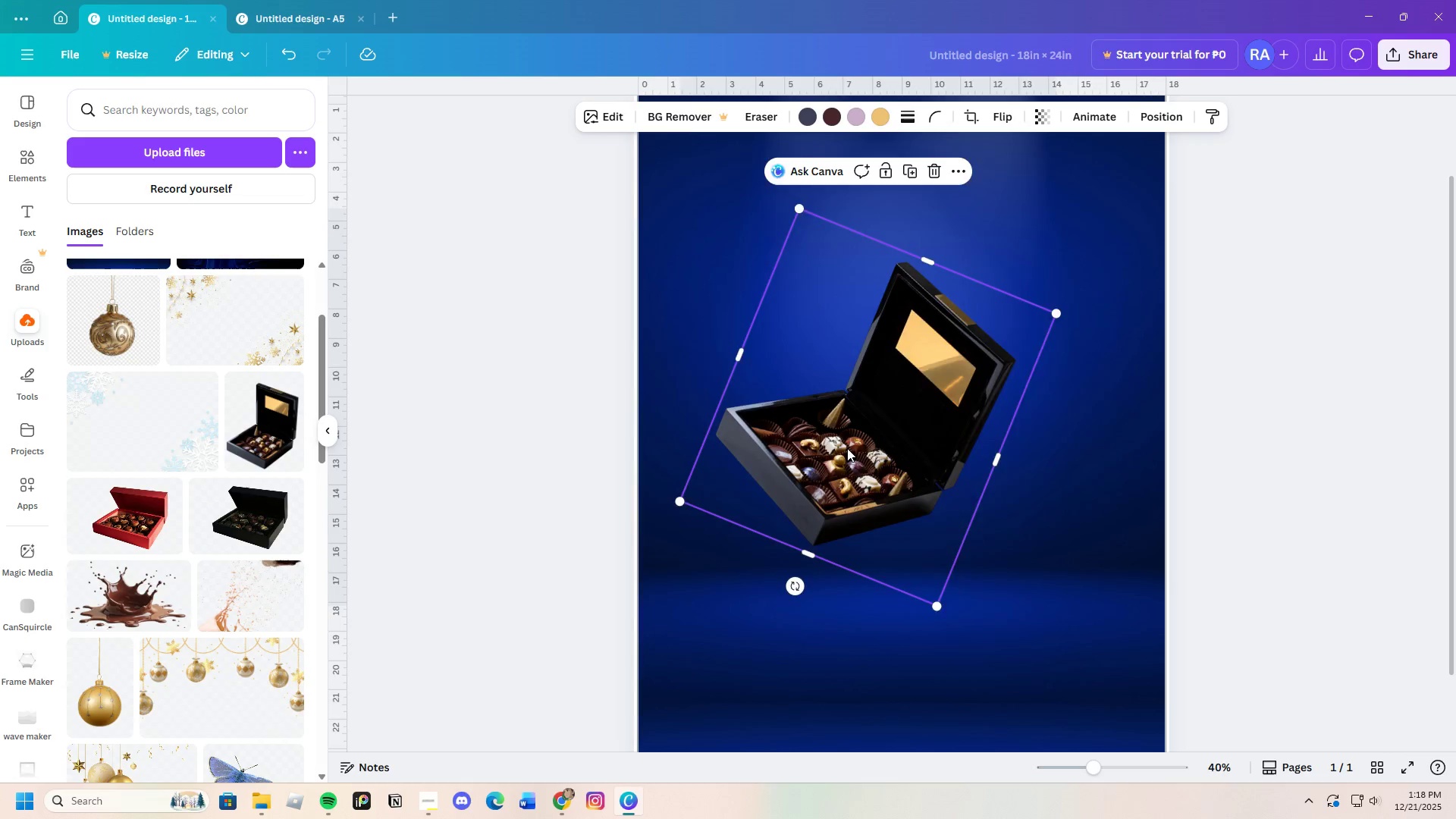 
left_click_drag(start_coordinate=[846, 448], to_coordinate=[1036, 517])
 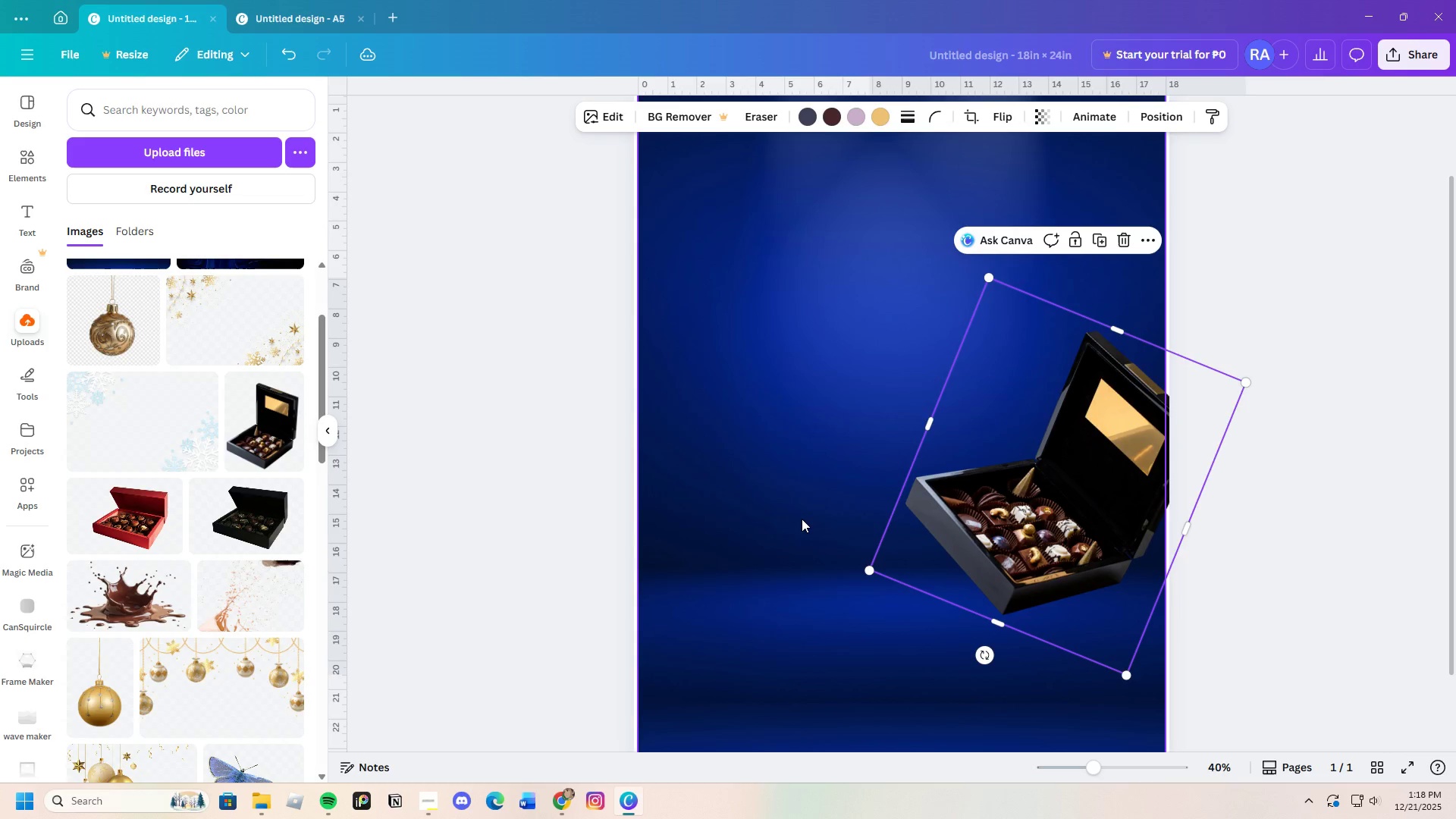 
left_click([802, 519])
 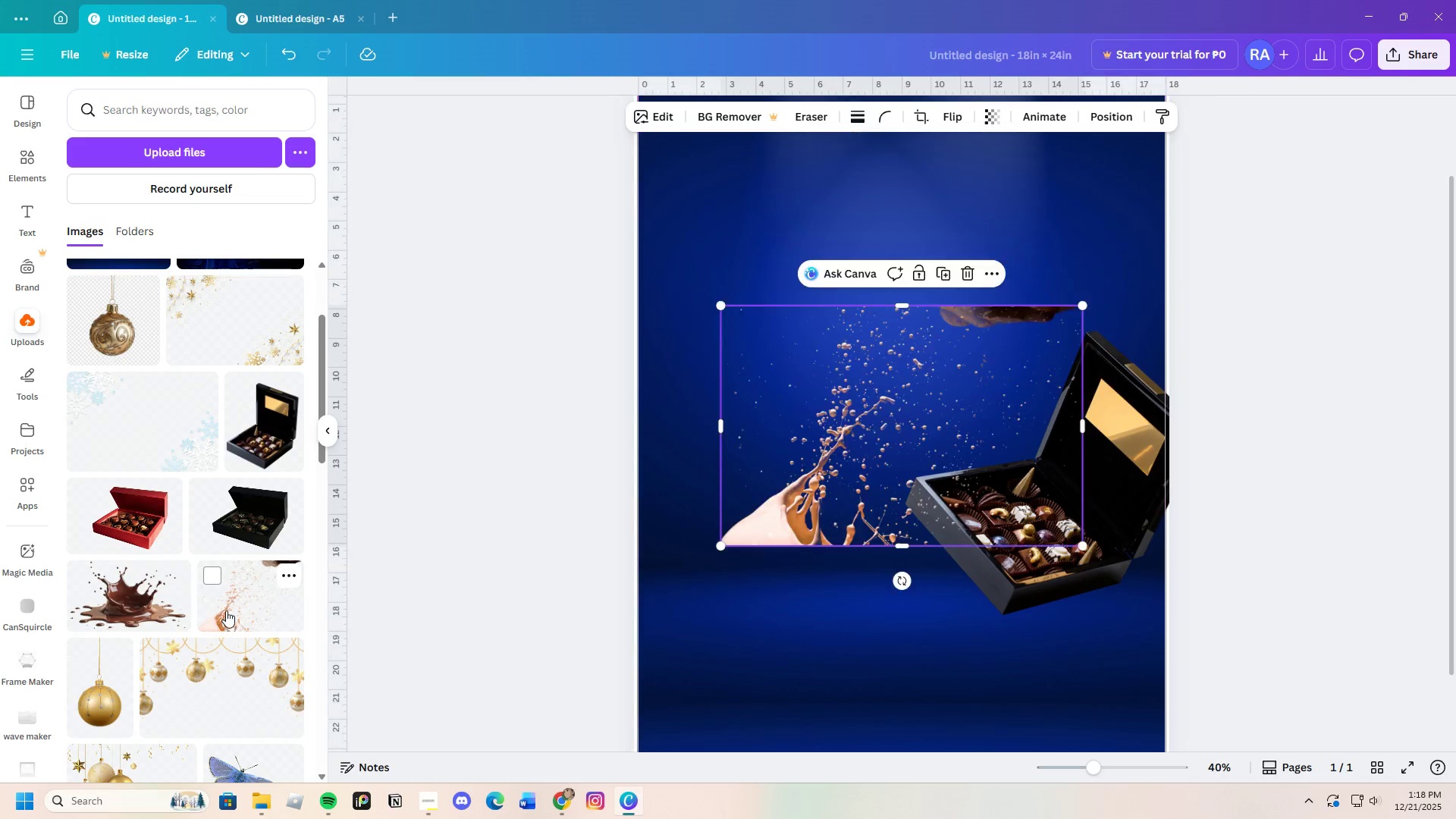 
left_click_drag(start_coordinate=[846, 471], to_coordinate=[912, 300])
 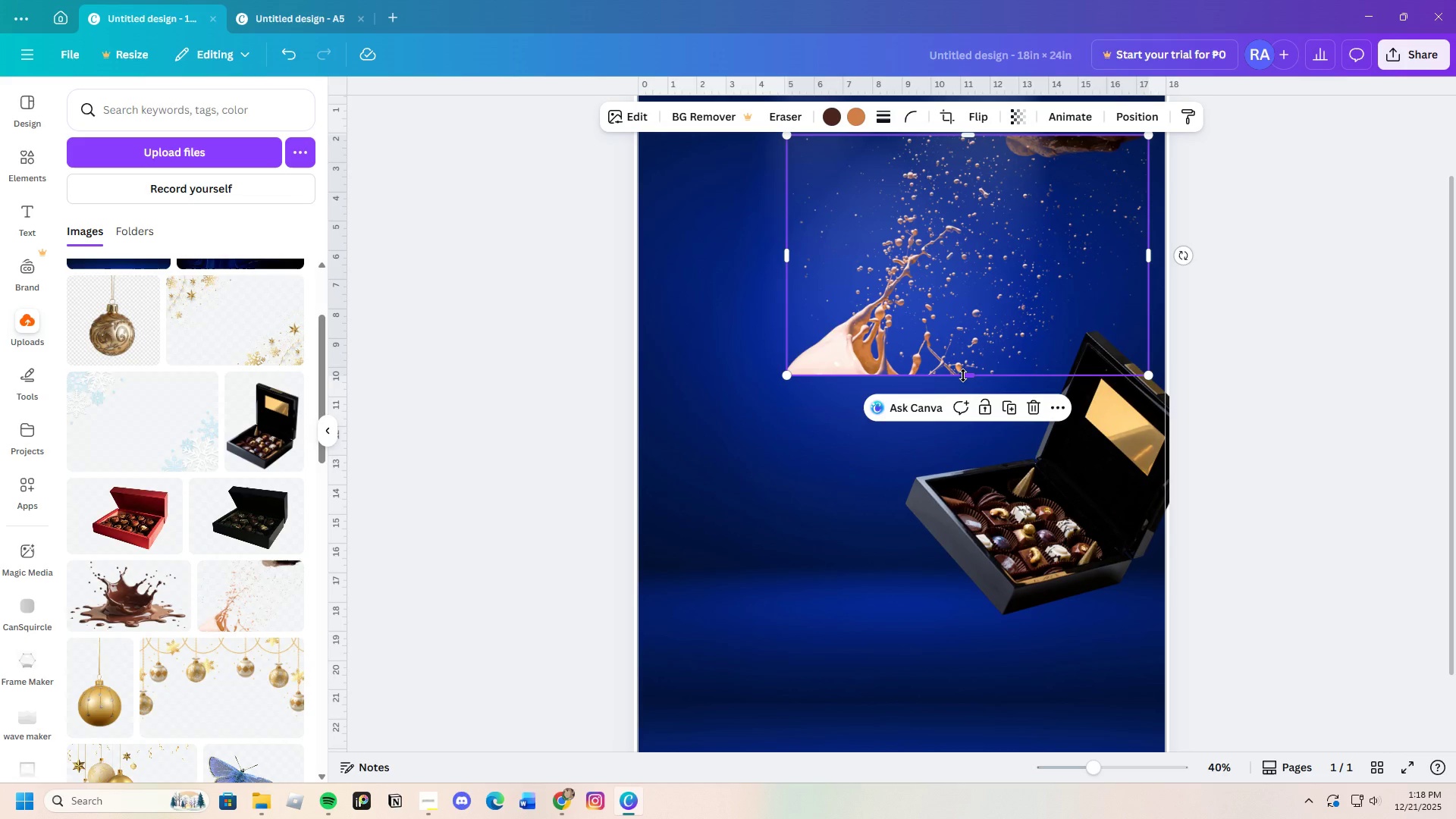 
left_click_drag(start_coordinate=[963, 375], to_coordinate=[1041, 398])
 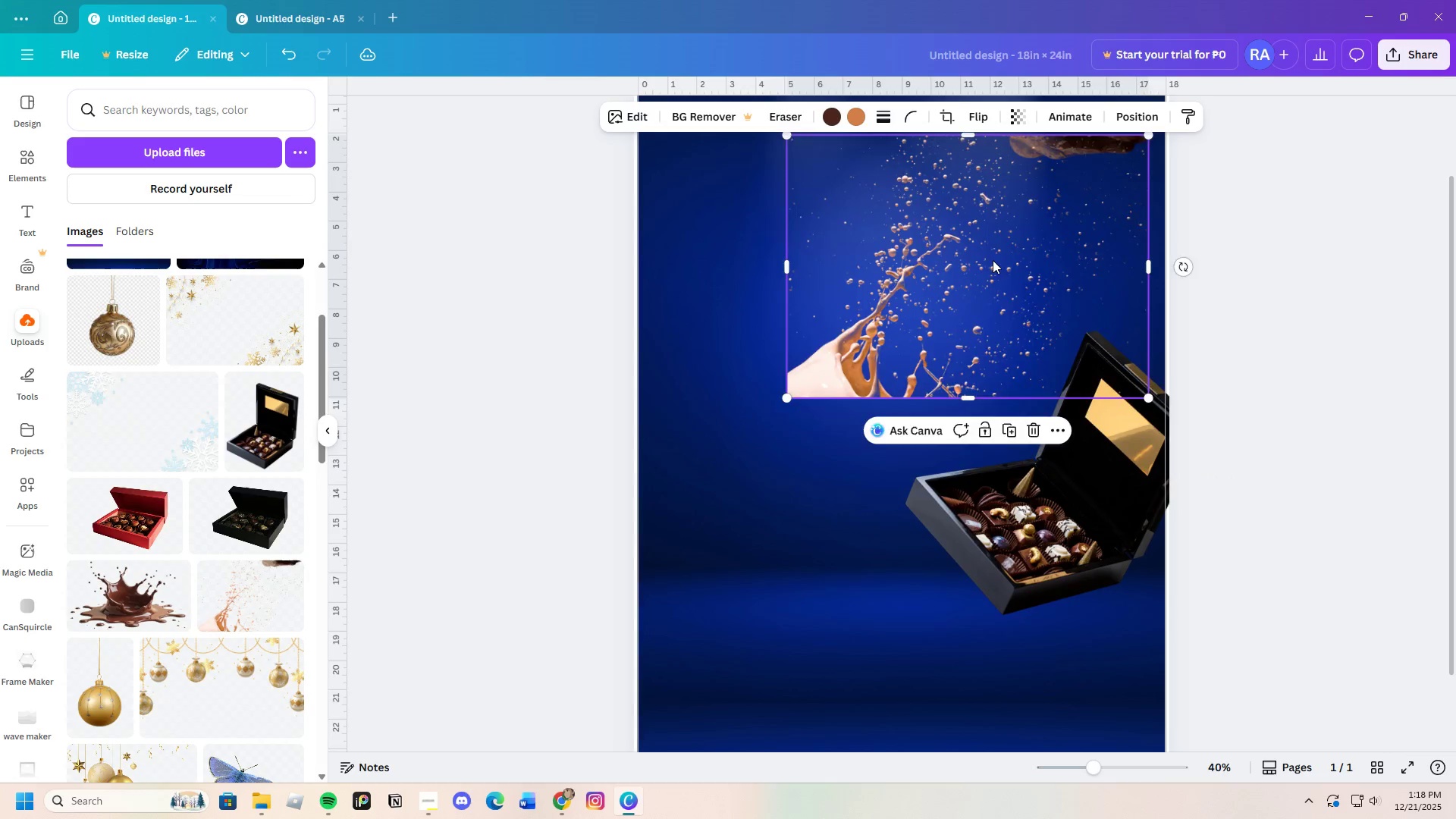 
left_click_drag(start_coordinate=[992, 260], to_coordinate=[1046, 489])
 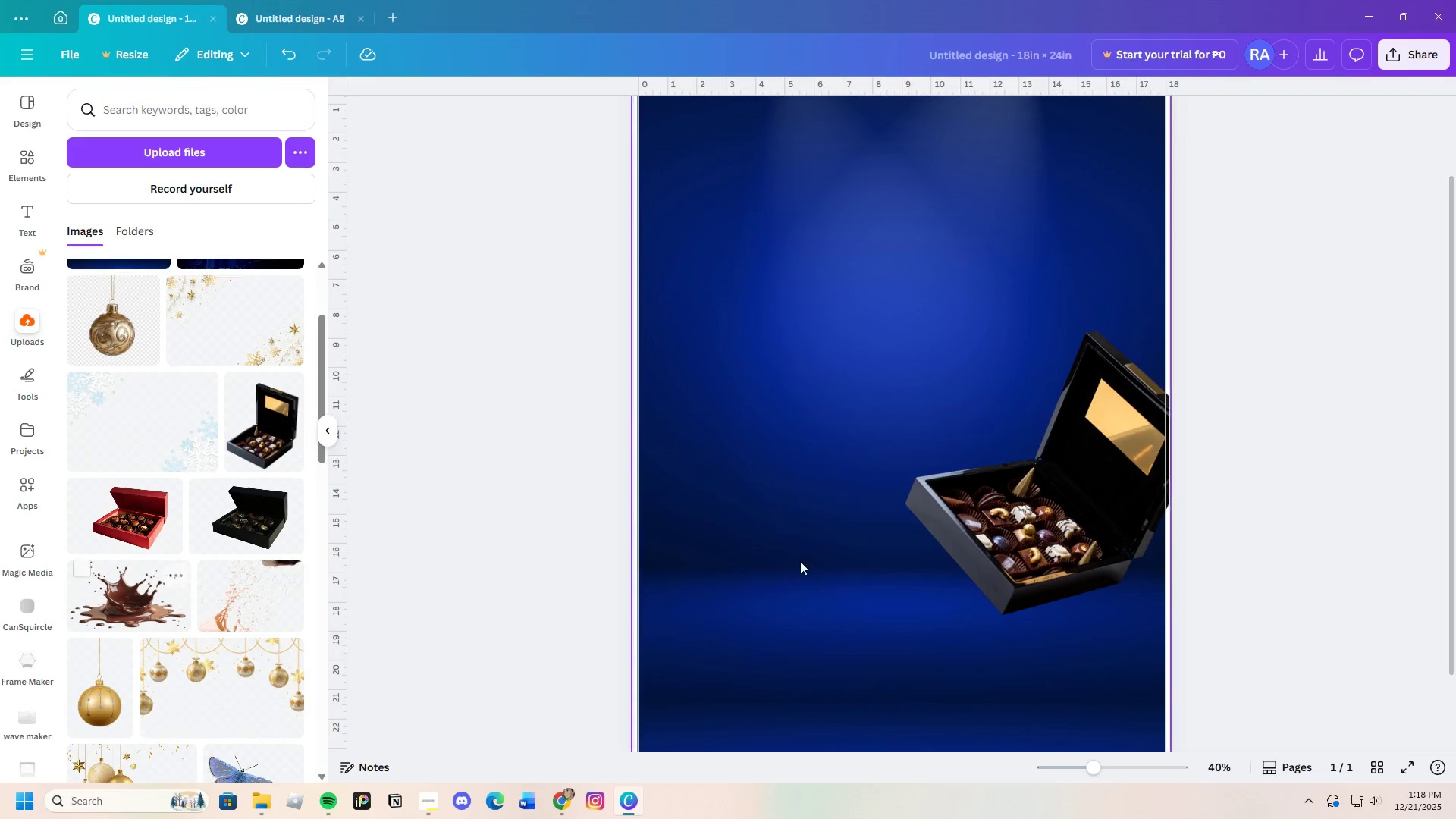 
left_click([116, 607])
 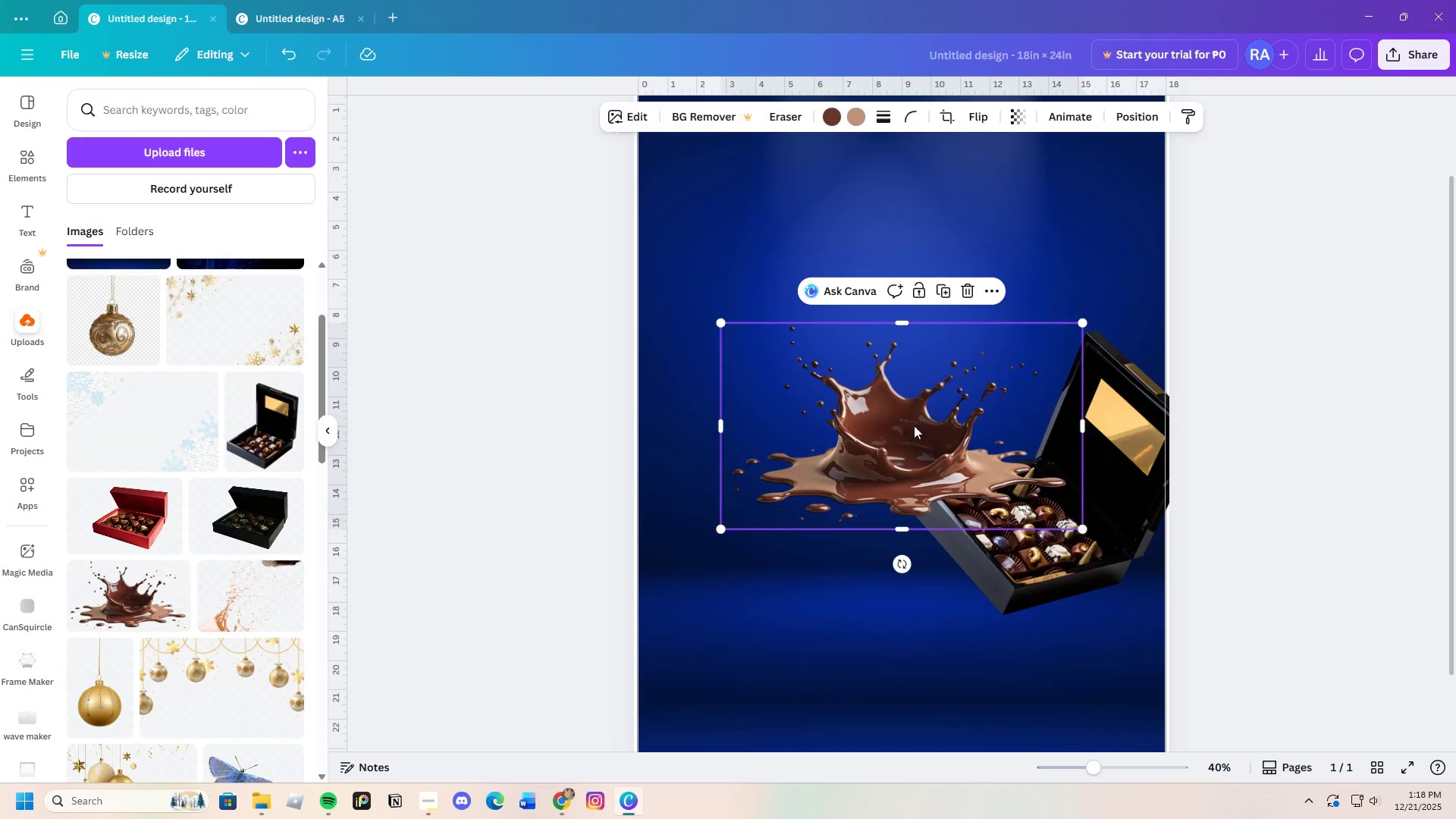 
left_click_drag(start_coordinate=[922, 409], to_coordinate=[888, 459])
 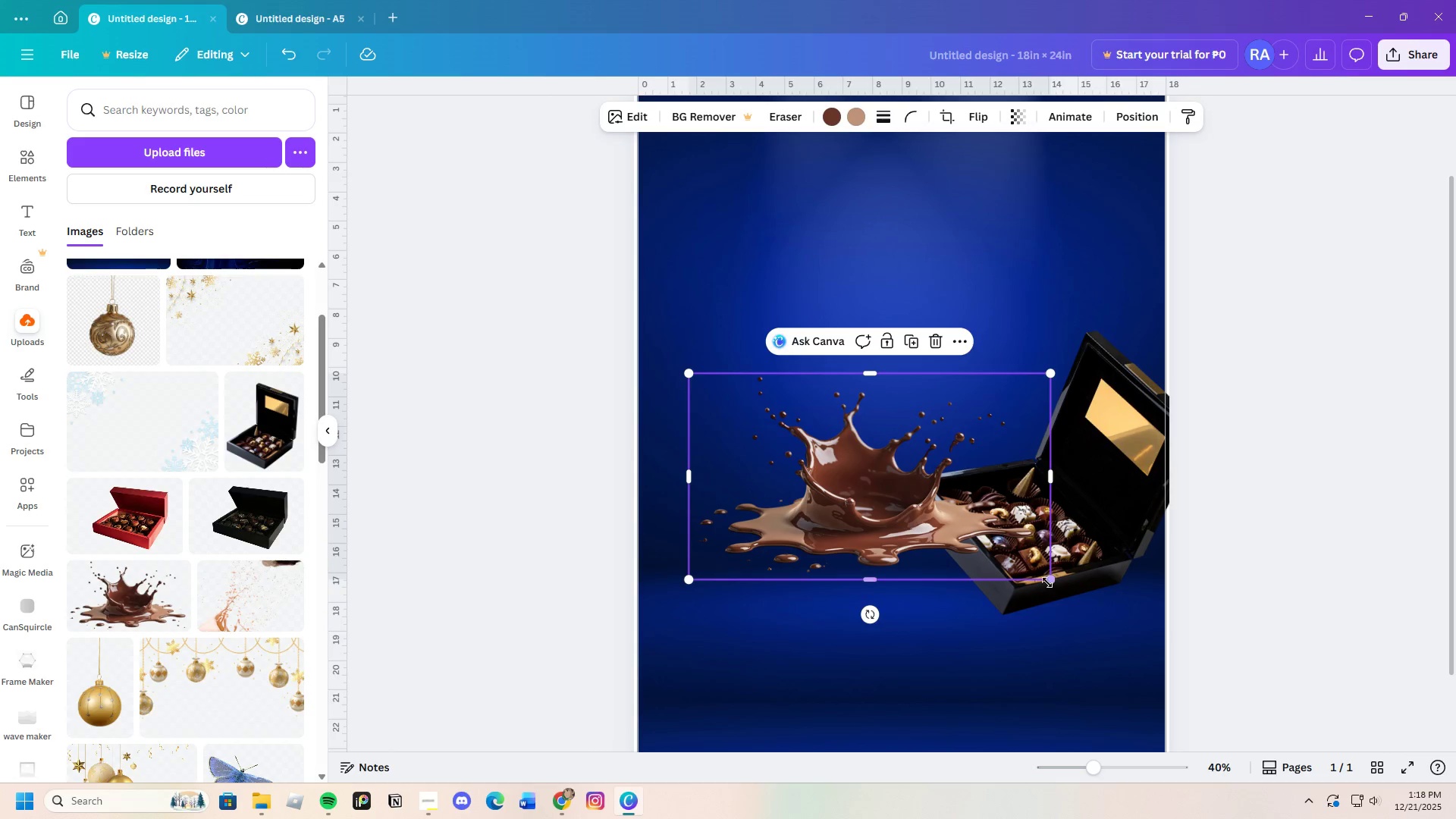 
left_click_drag(start_coordinate=[1050, 583], to_coordinate=[1180, 722])
 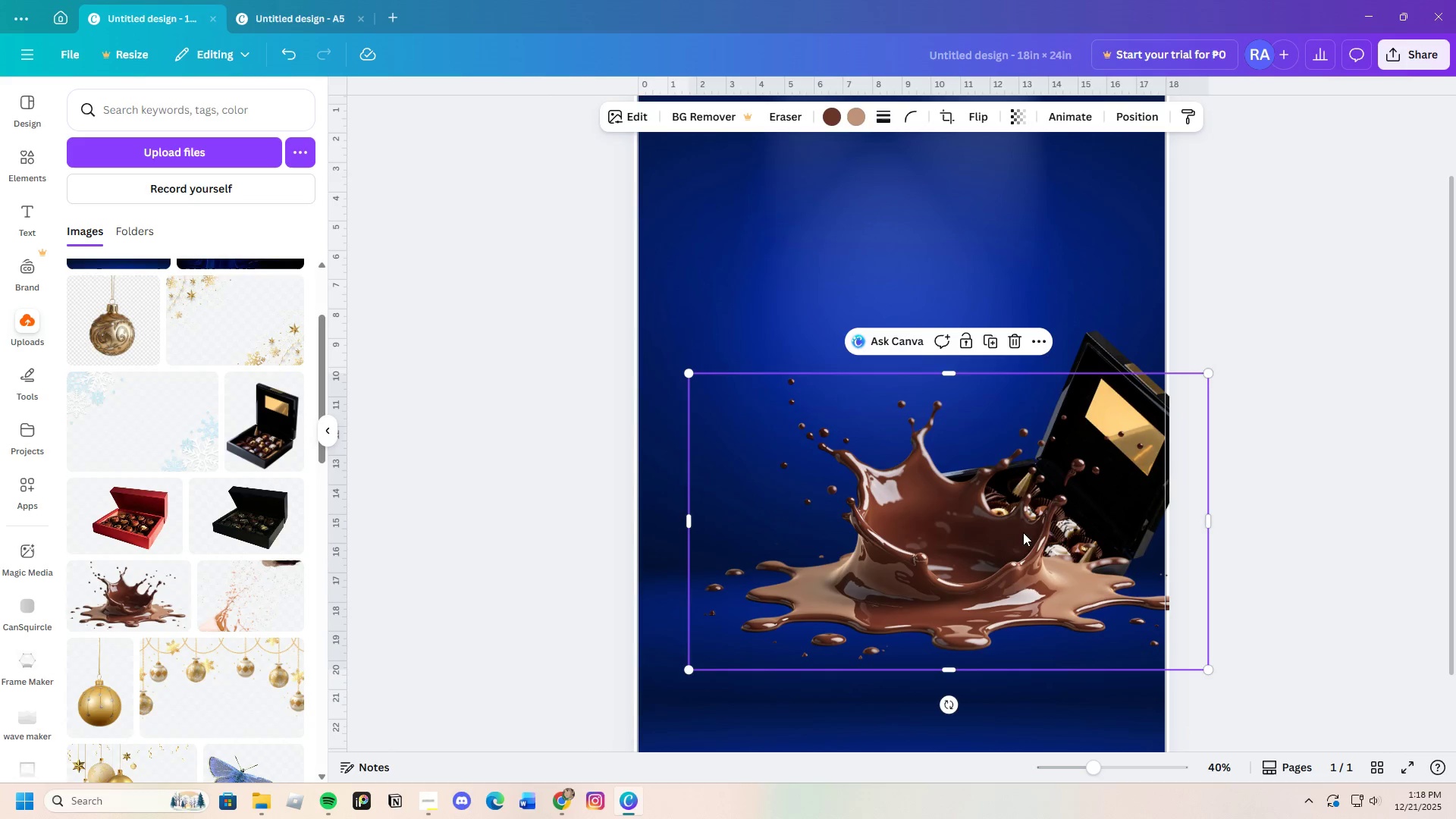 
left_click_drag(start_coordinate=[1022, 532], to_coordinate=[974, 646])
 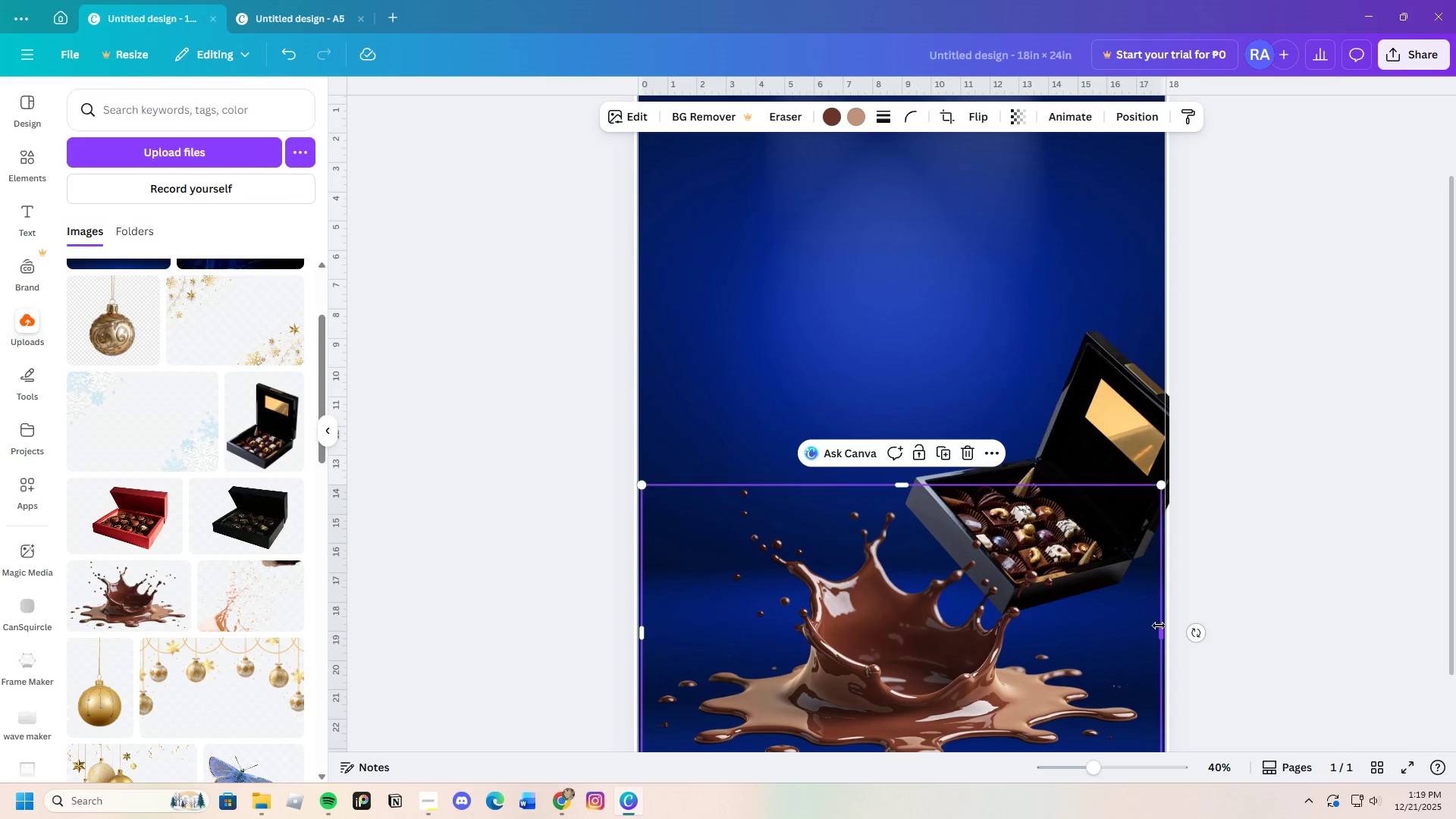 
left_click_drag(start_coordinate=[1165, 637], to_coordinate=[1204, 641])
 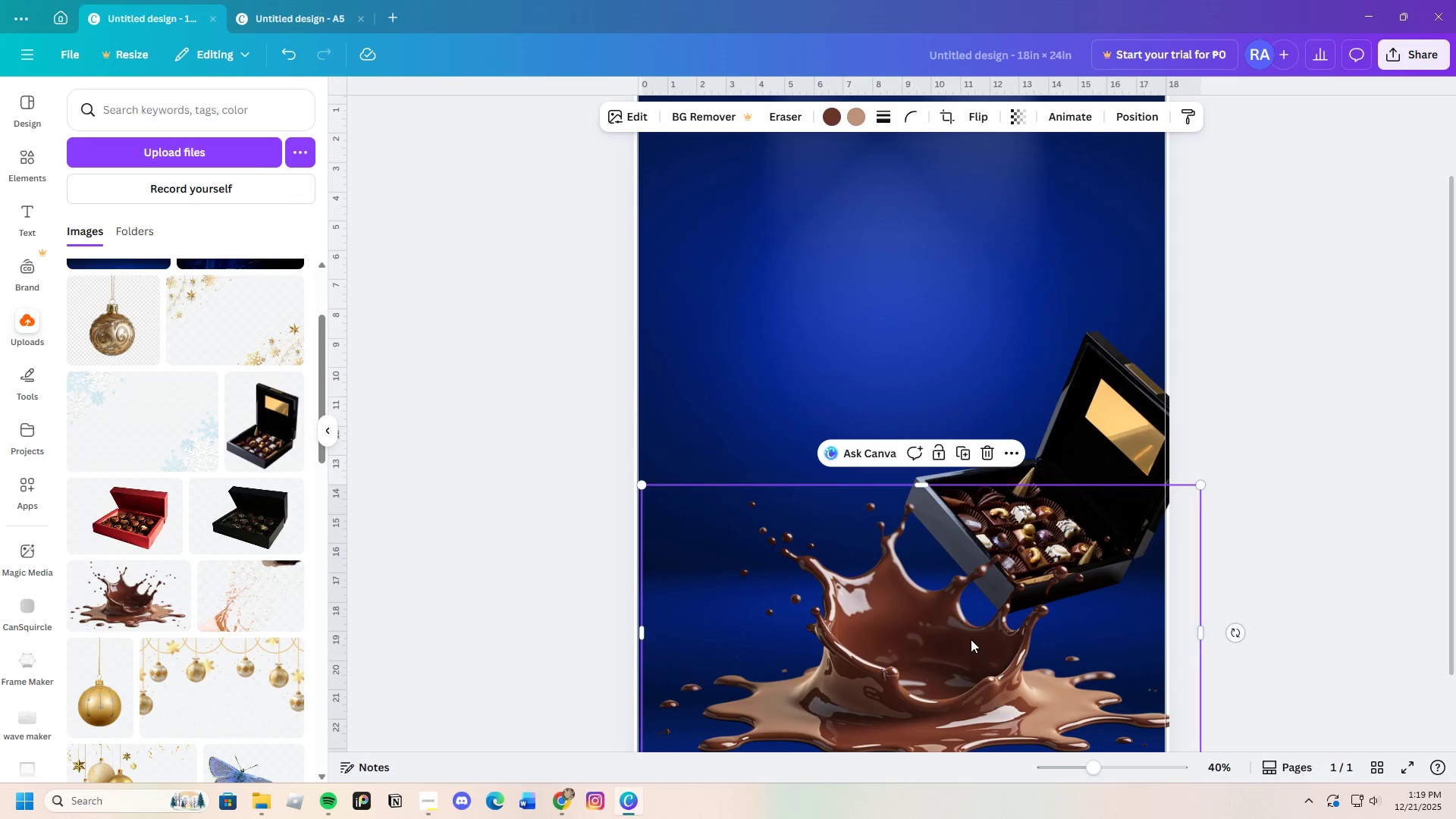 
left_click_drag(start_coordinate=[971, 639], to_coordinate=[962, 640])
 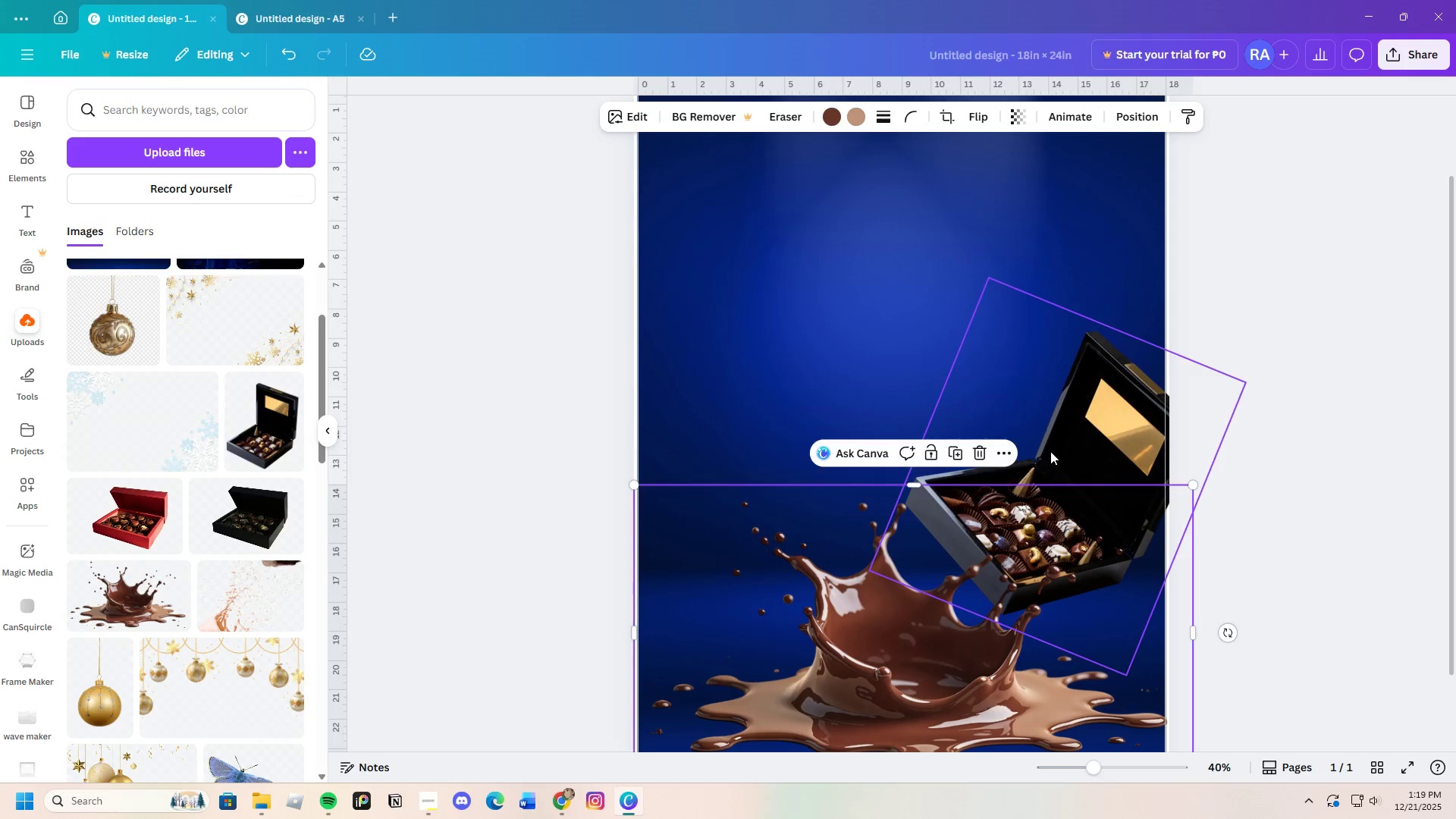 
left_click([1050, 450])
 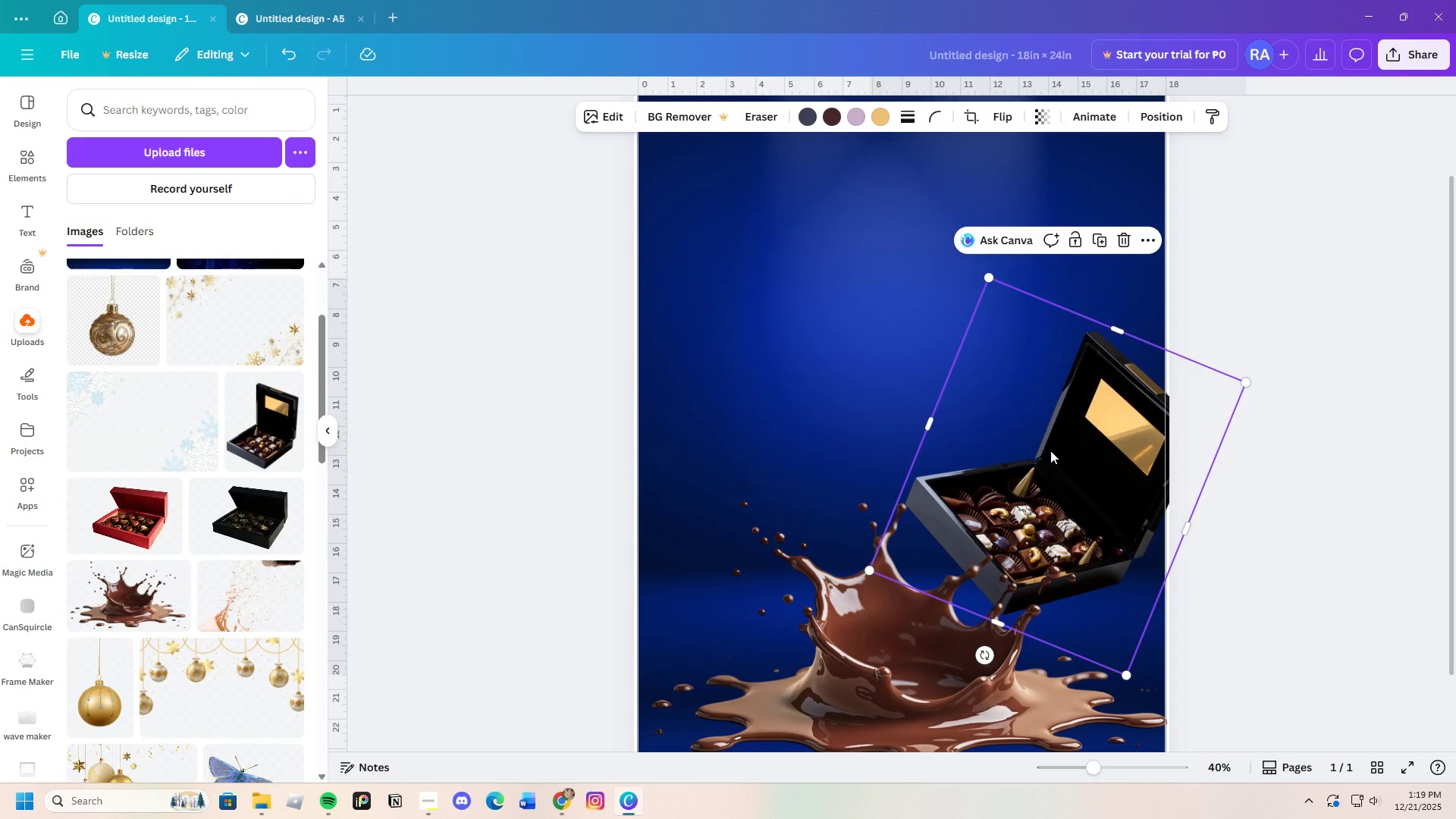 
right_click([1050, 450])
 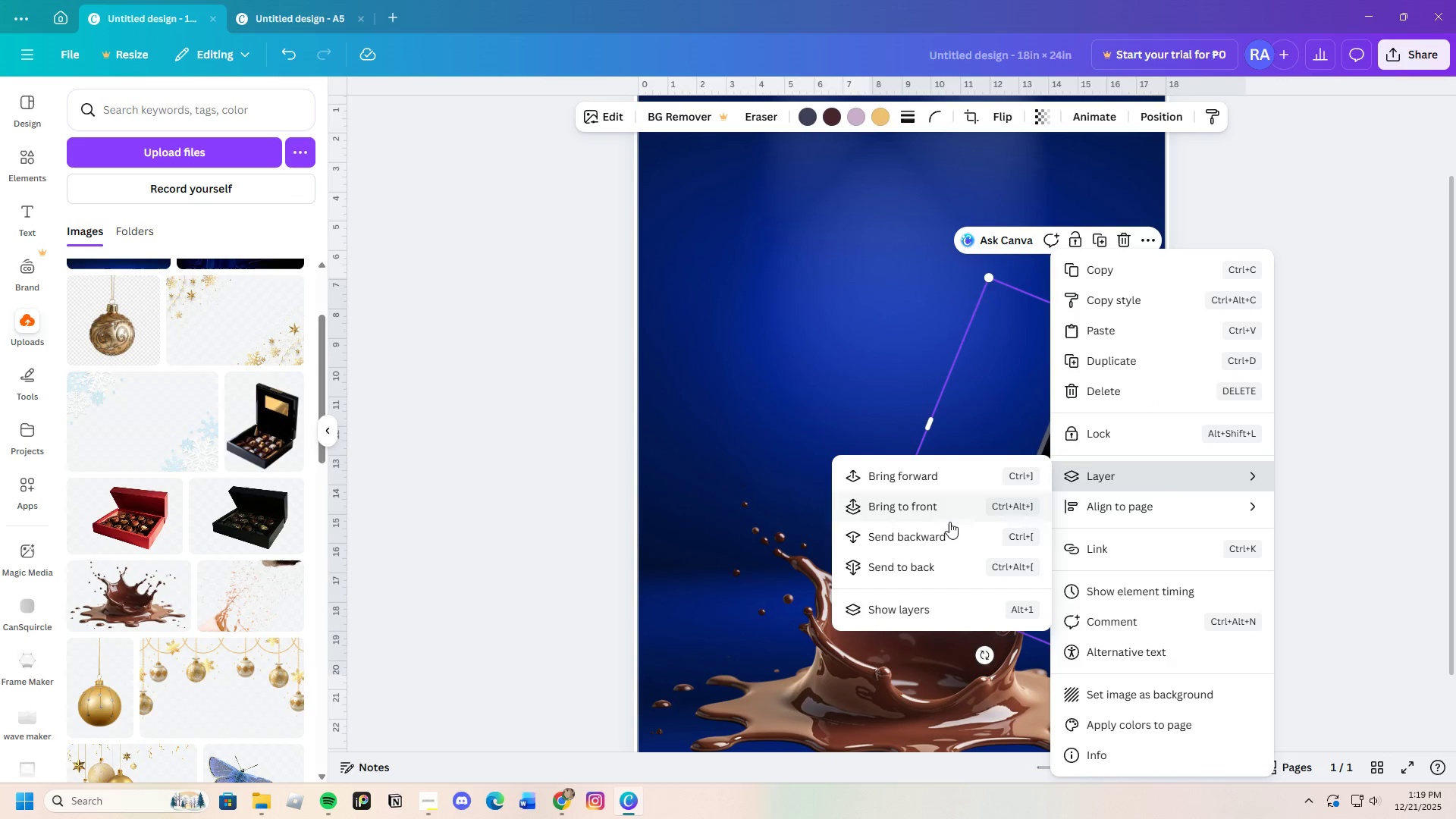 
left_click([930, 539])
 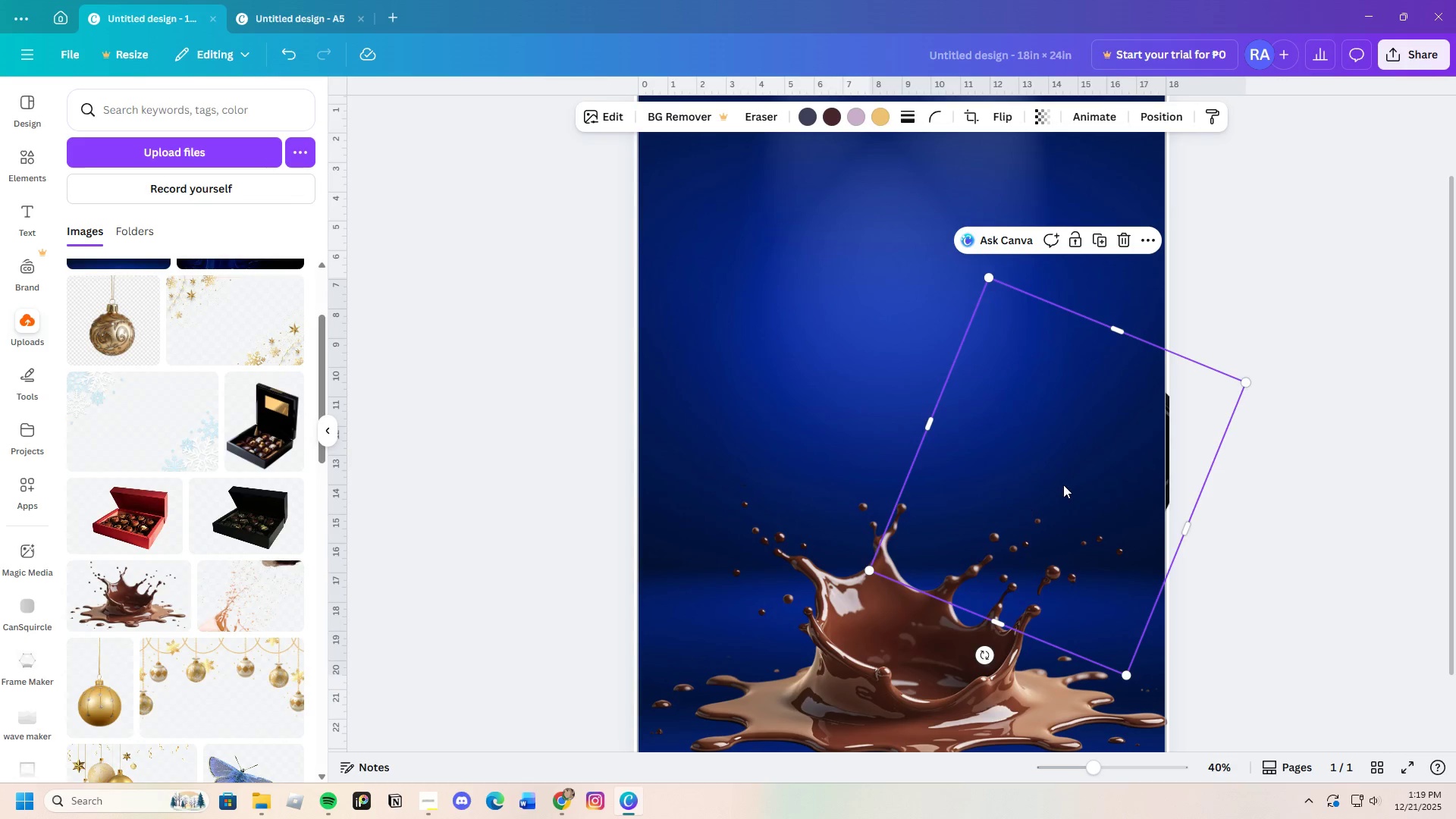 
left_click_drag(start_coordinate=[1067, 478], to_coordinate=[1041, 478])
 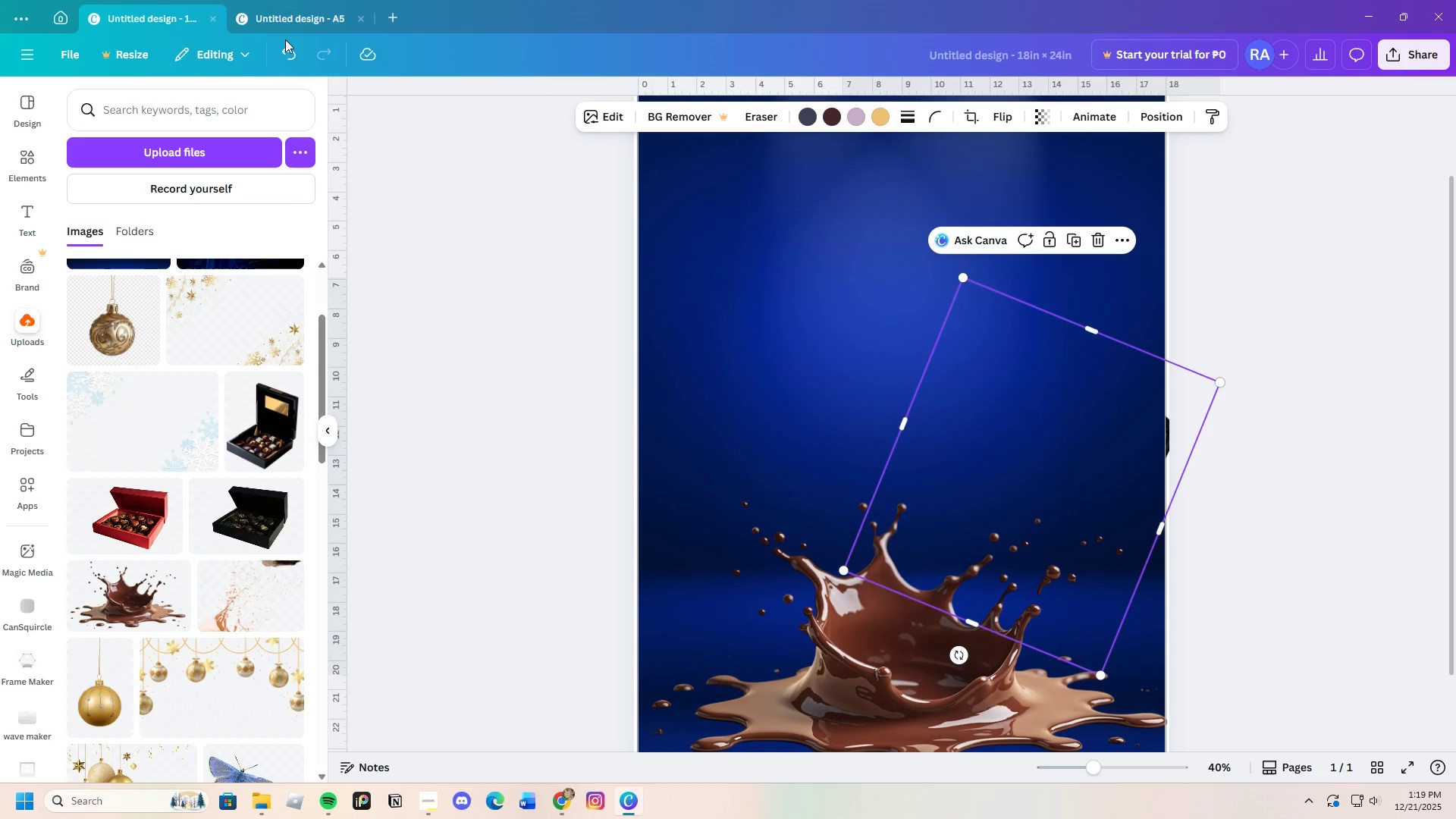 
left_click([291, 47])
 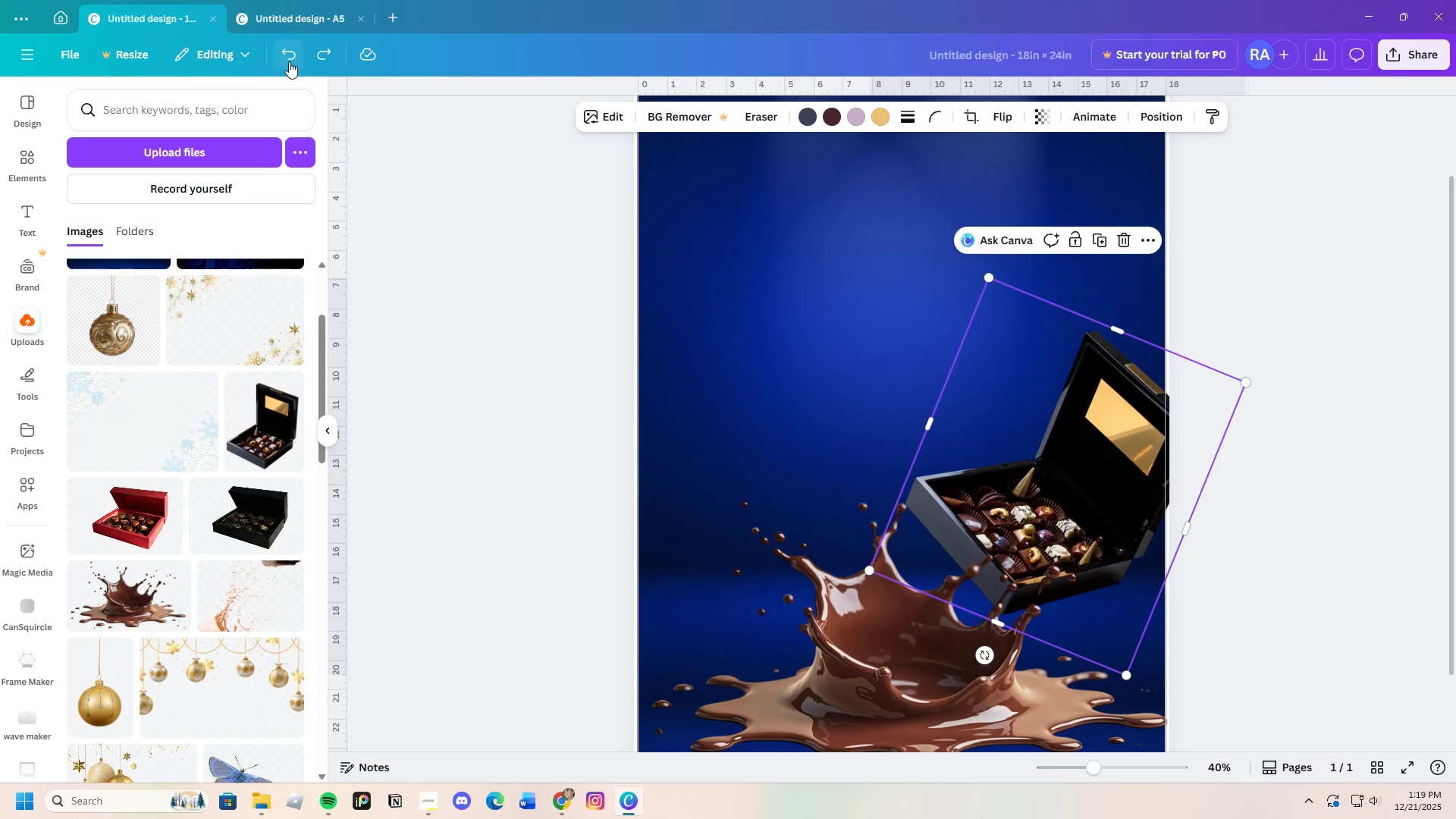 
right_click([988, 444])
 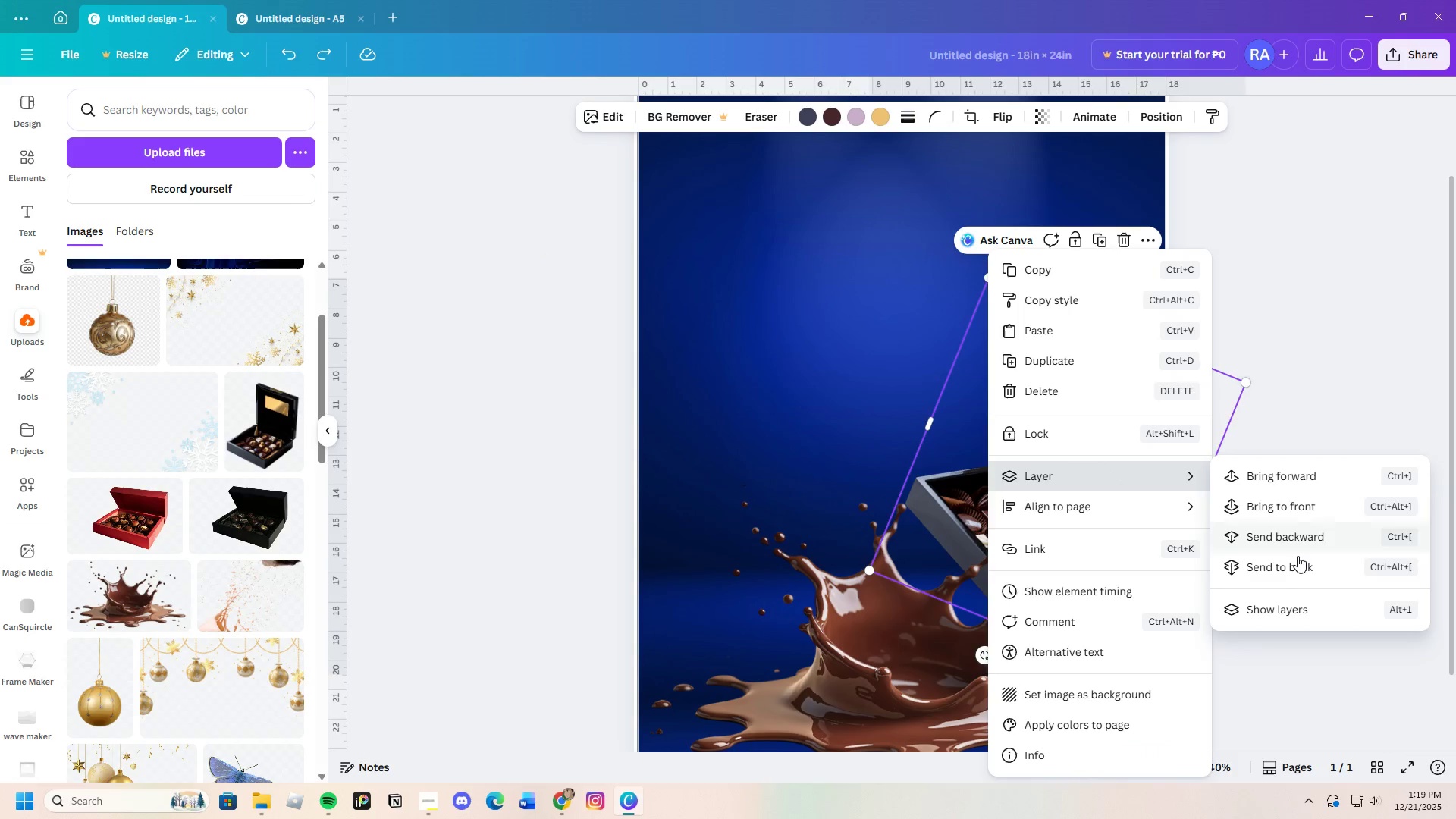 
left_click([1289, 536])
 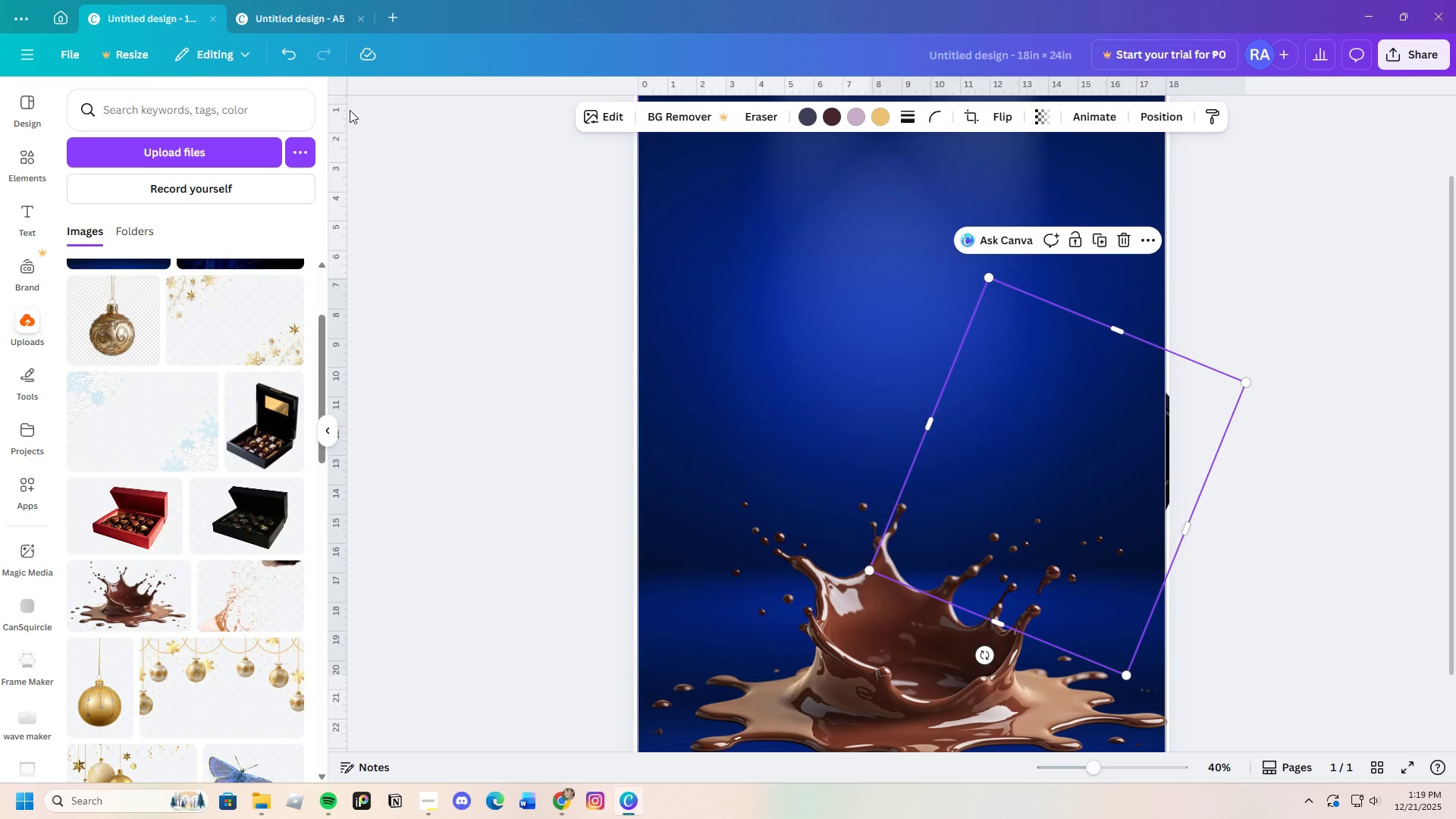 
left_click([281, 52])
 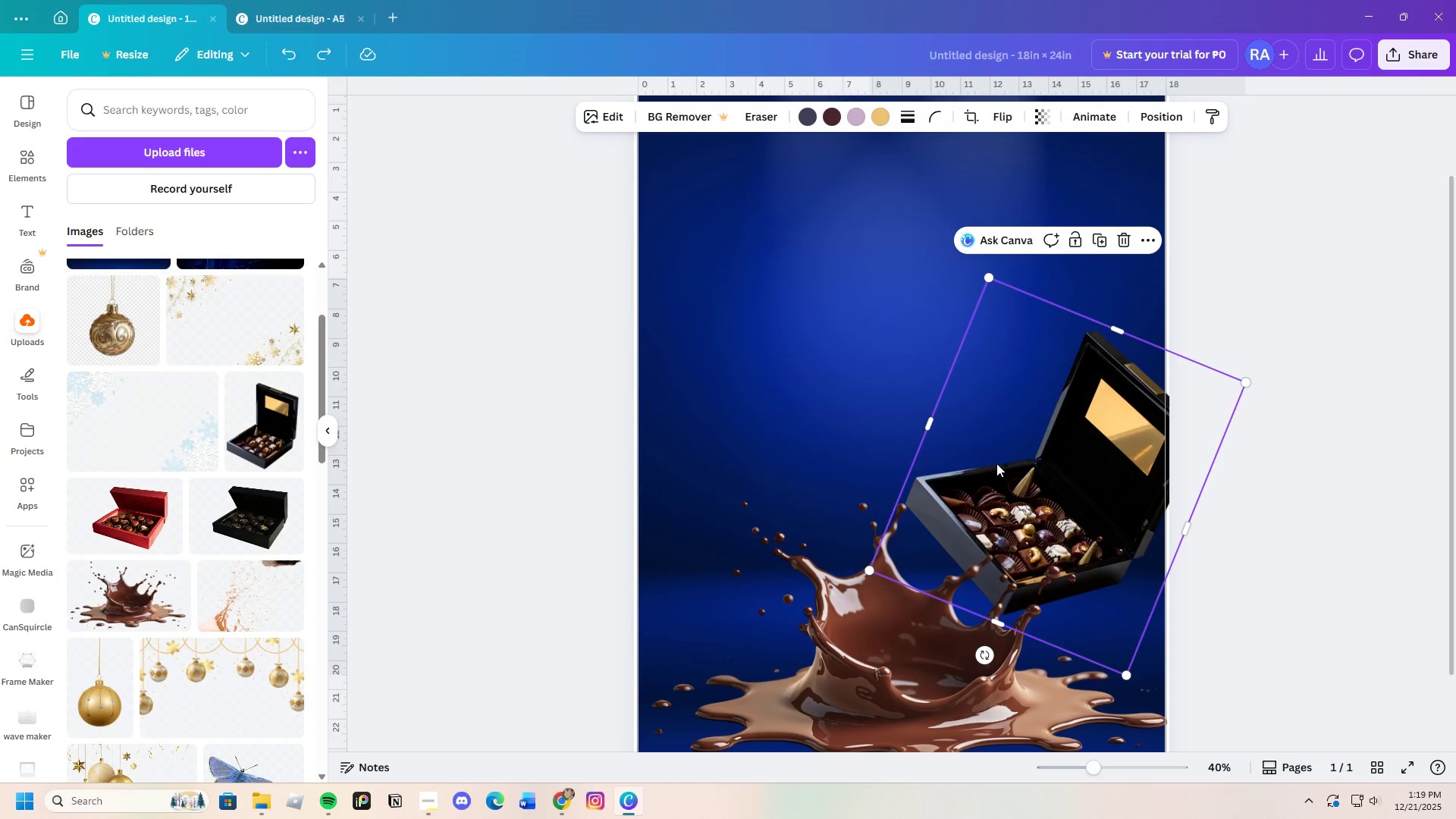 
left_click_drag(start_coordinate=[997, 463], to_coordinate=[956, 458])
 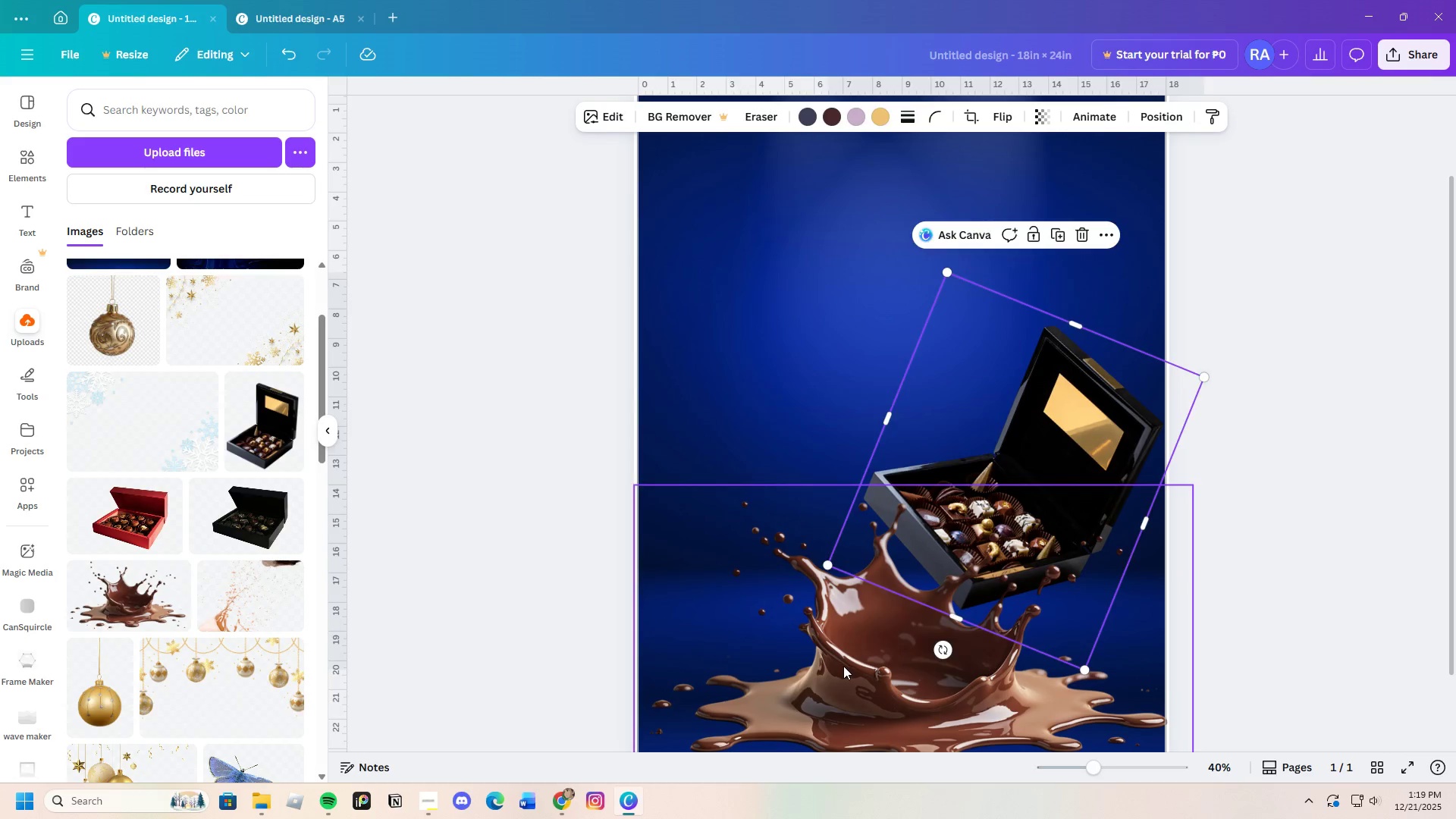 
left_click([843, 666])
 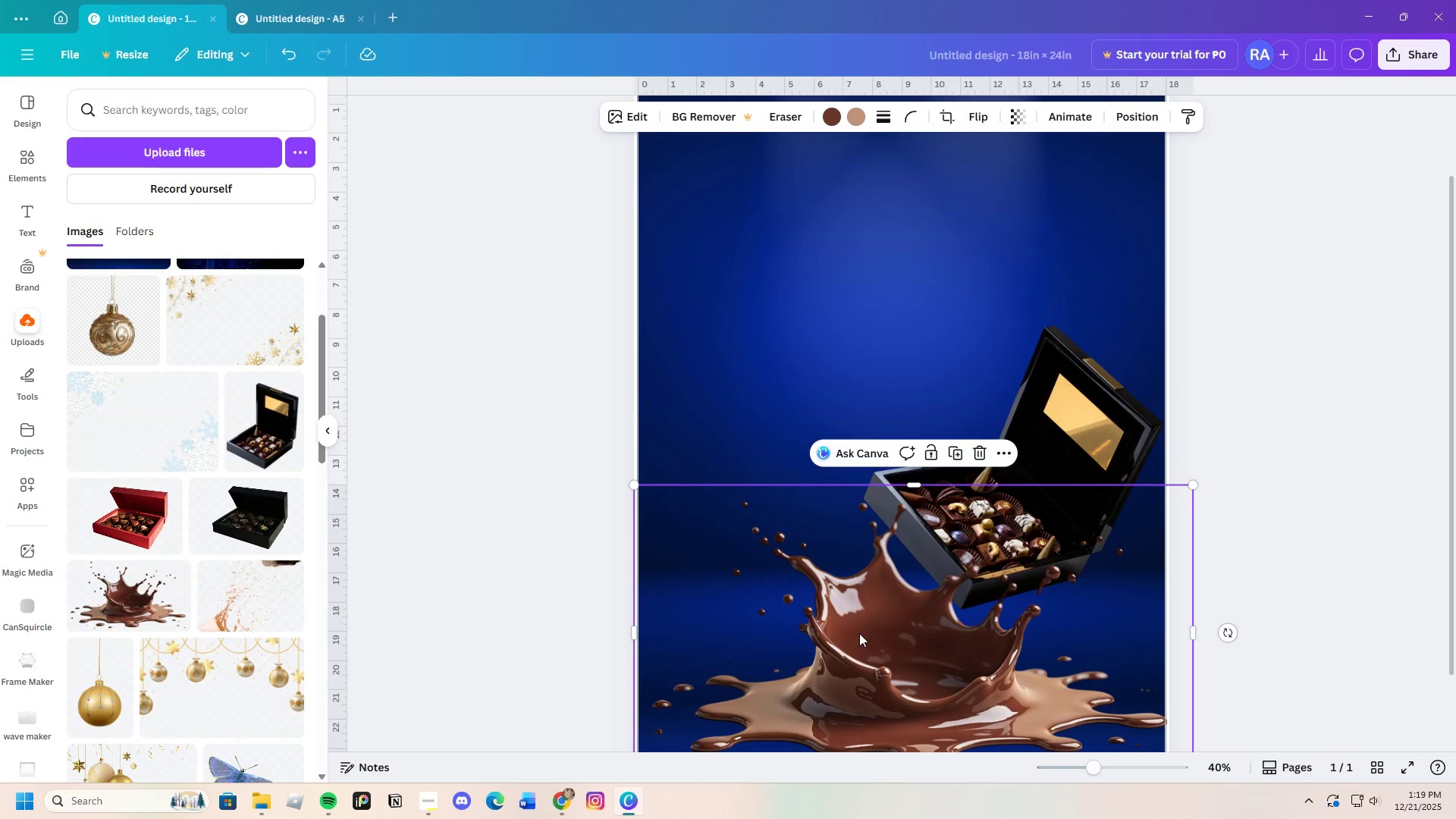 
right_click([859, 633])
 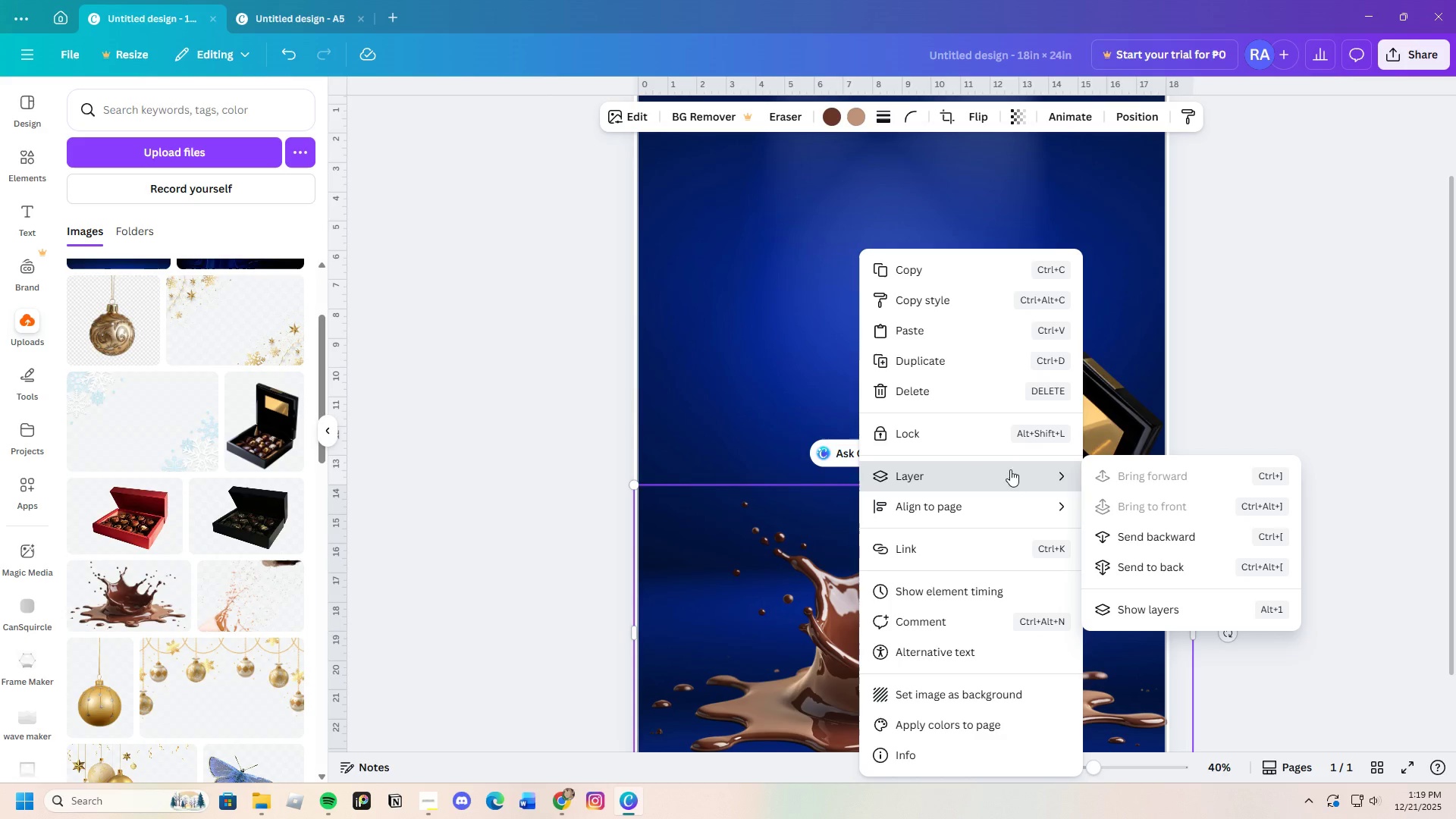 
left_click([1150, 538])
 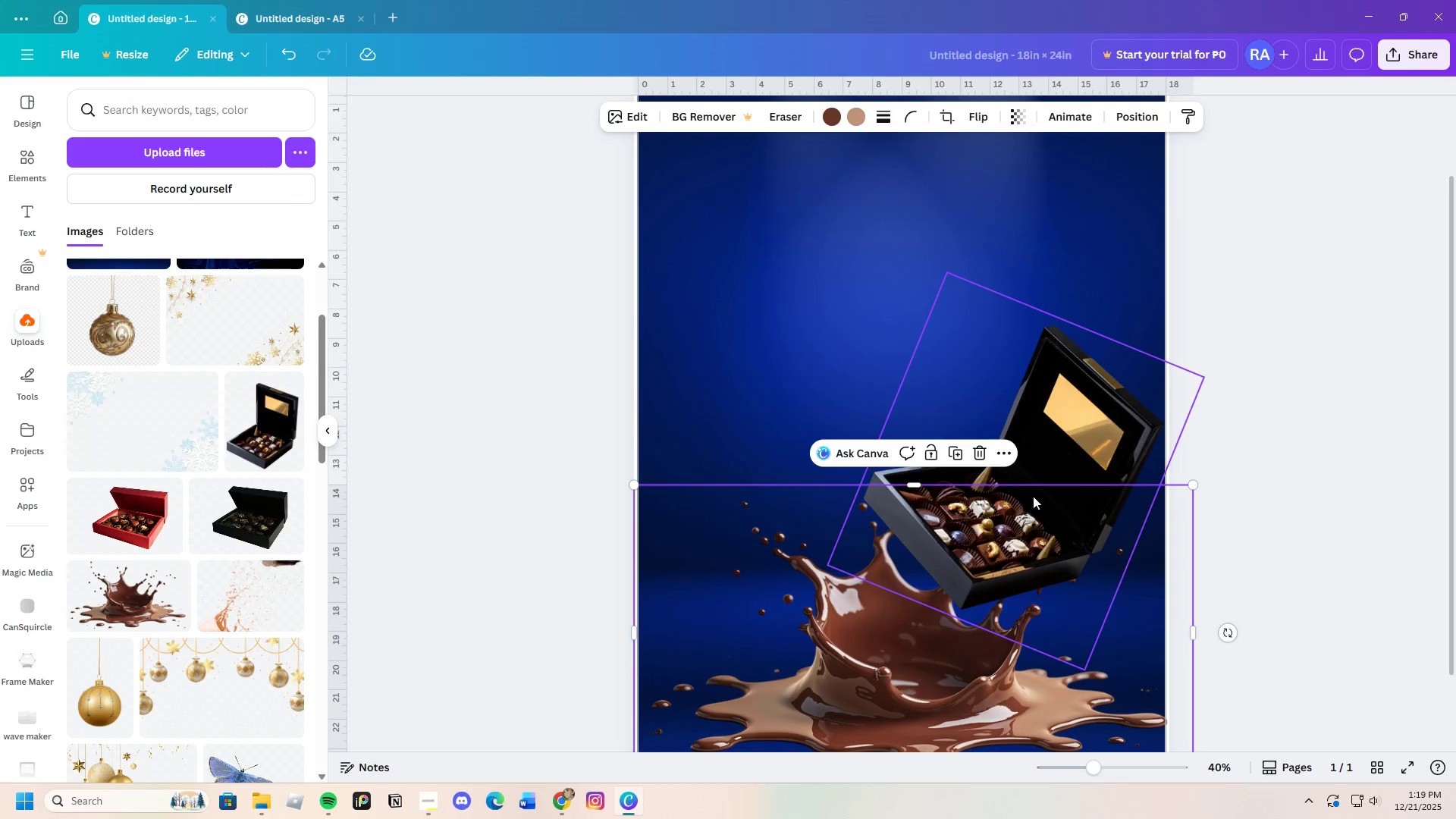 
left_click_drag(start_coordinate=[1033, 494], to_coordinate=[1028, 483])
 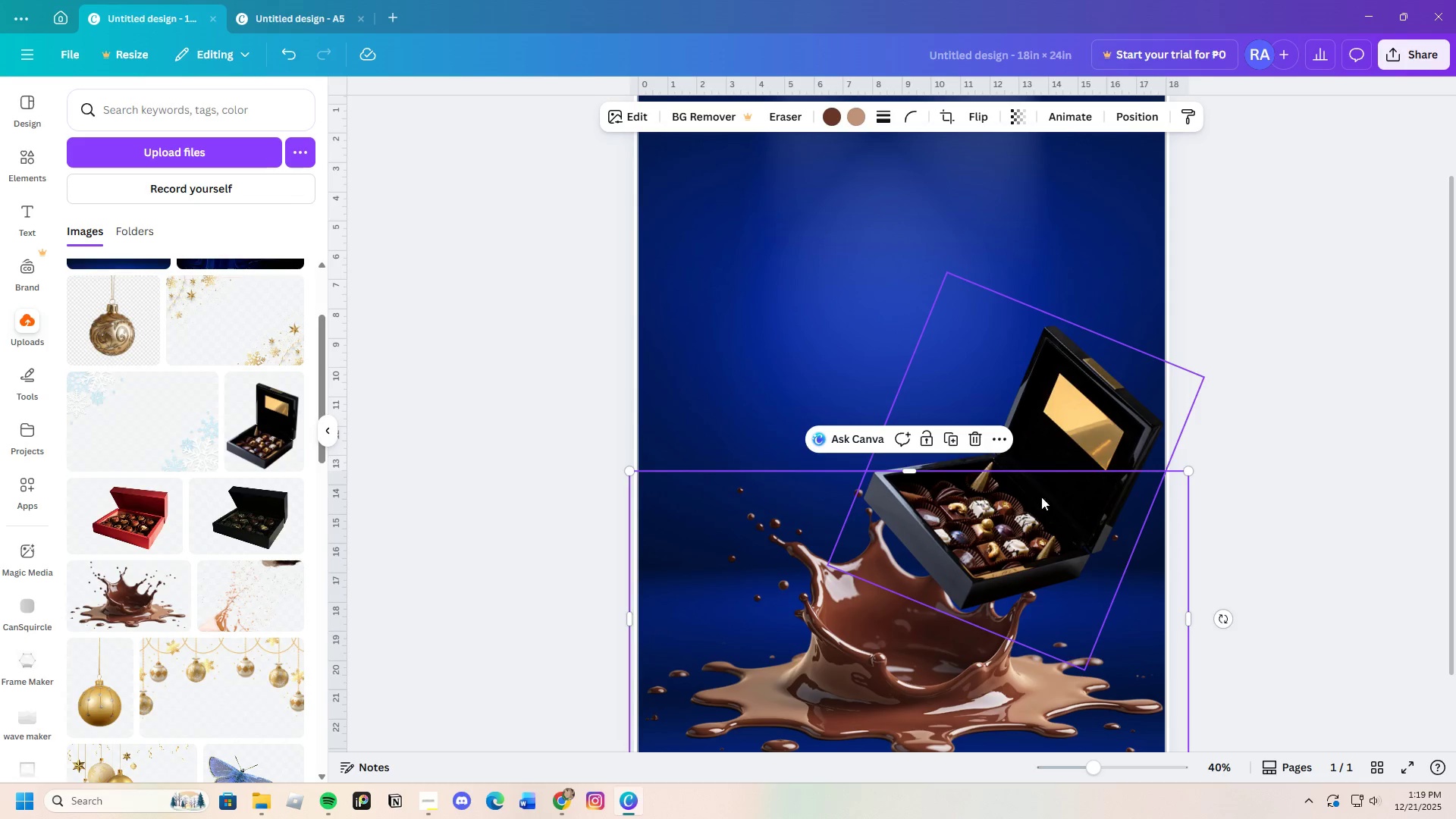 
left_click([1043, 513])
 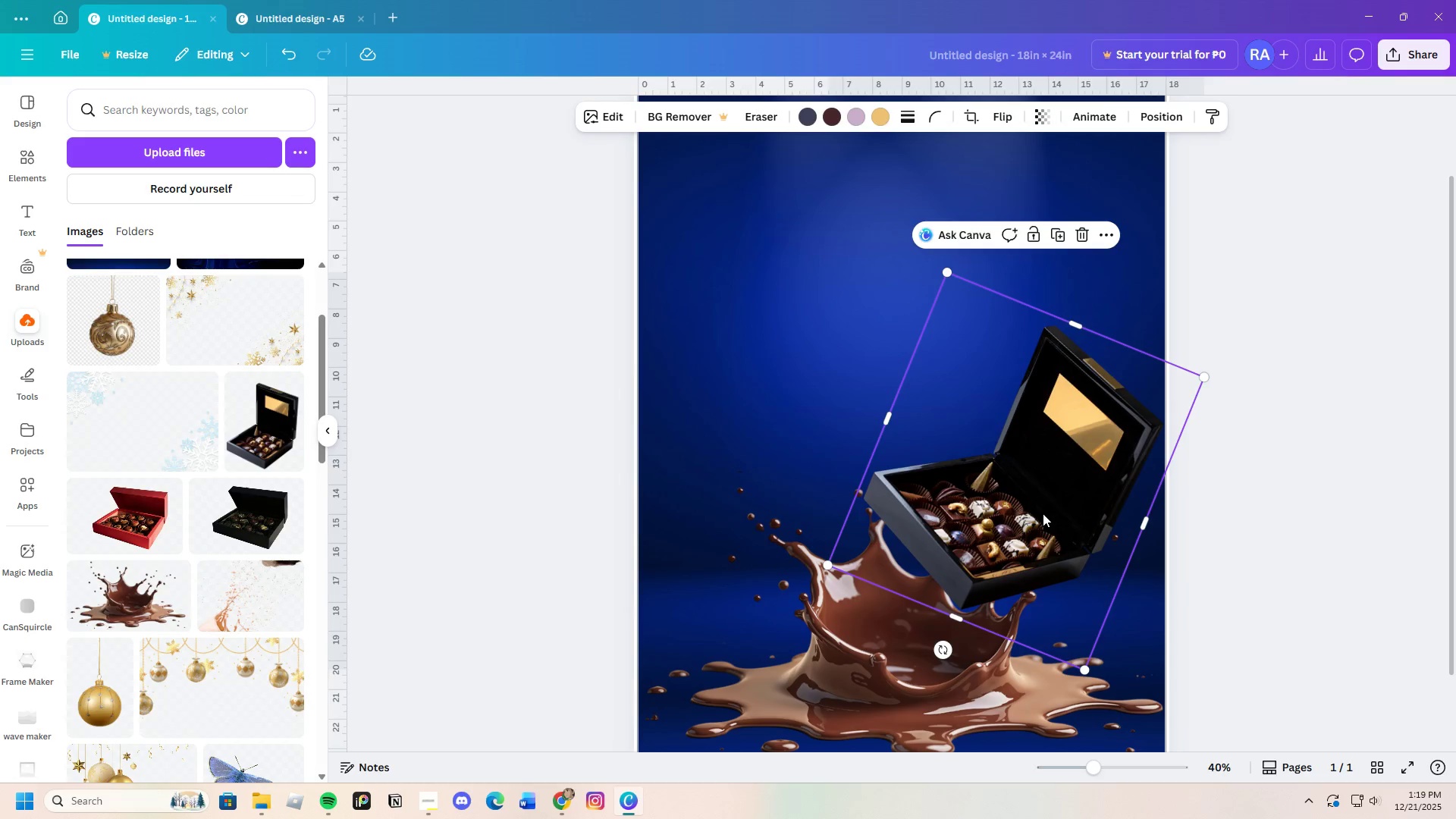 
left_click_drag(start_coordinate=[1036, 520], to_coordinate=[971, 572])
 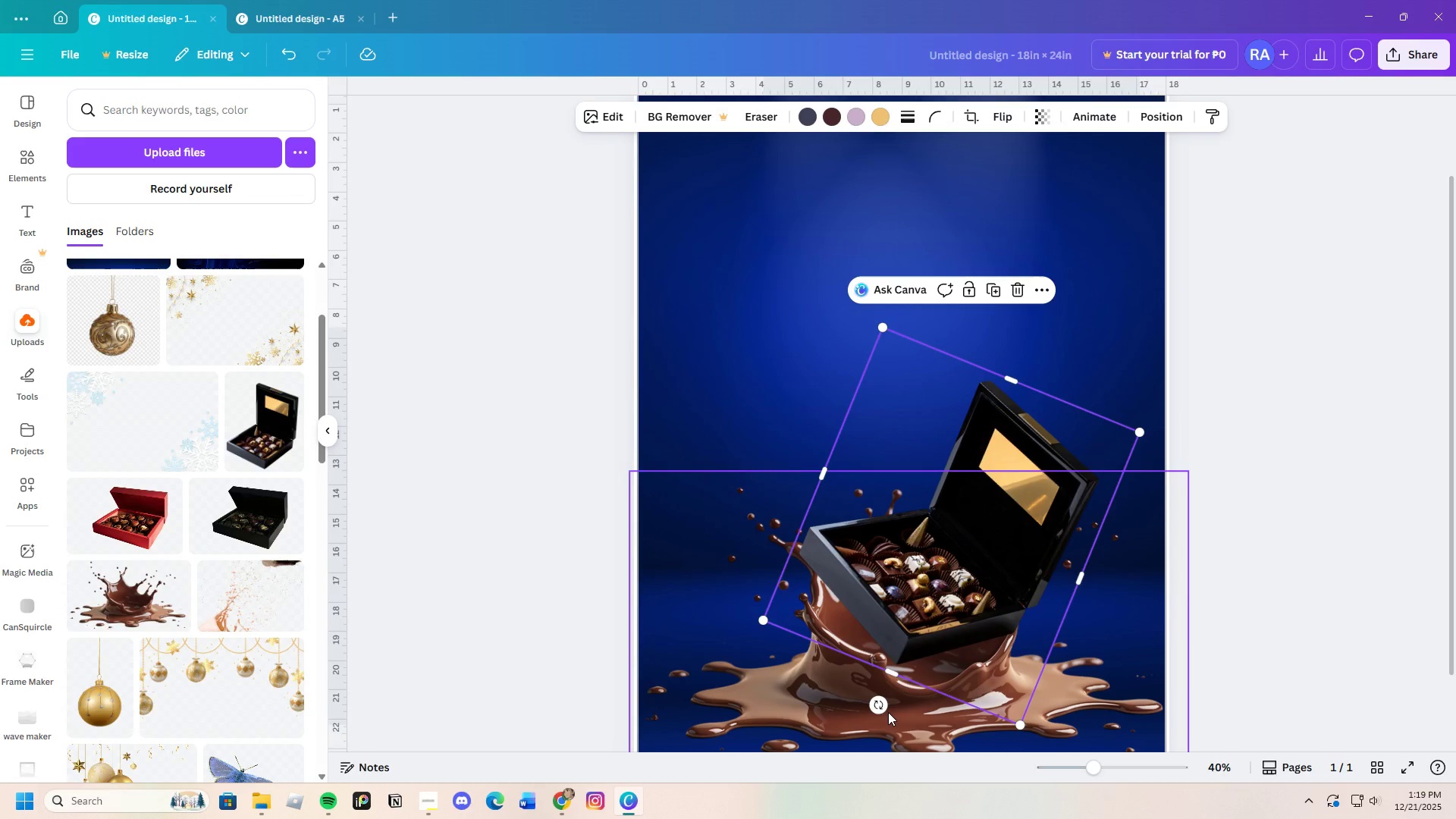 
left_click_drag(start_coordinate=[879, 707], to_coordinate=[896, 705])
 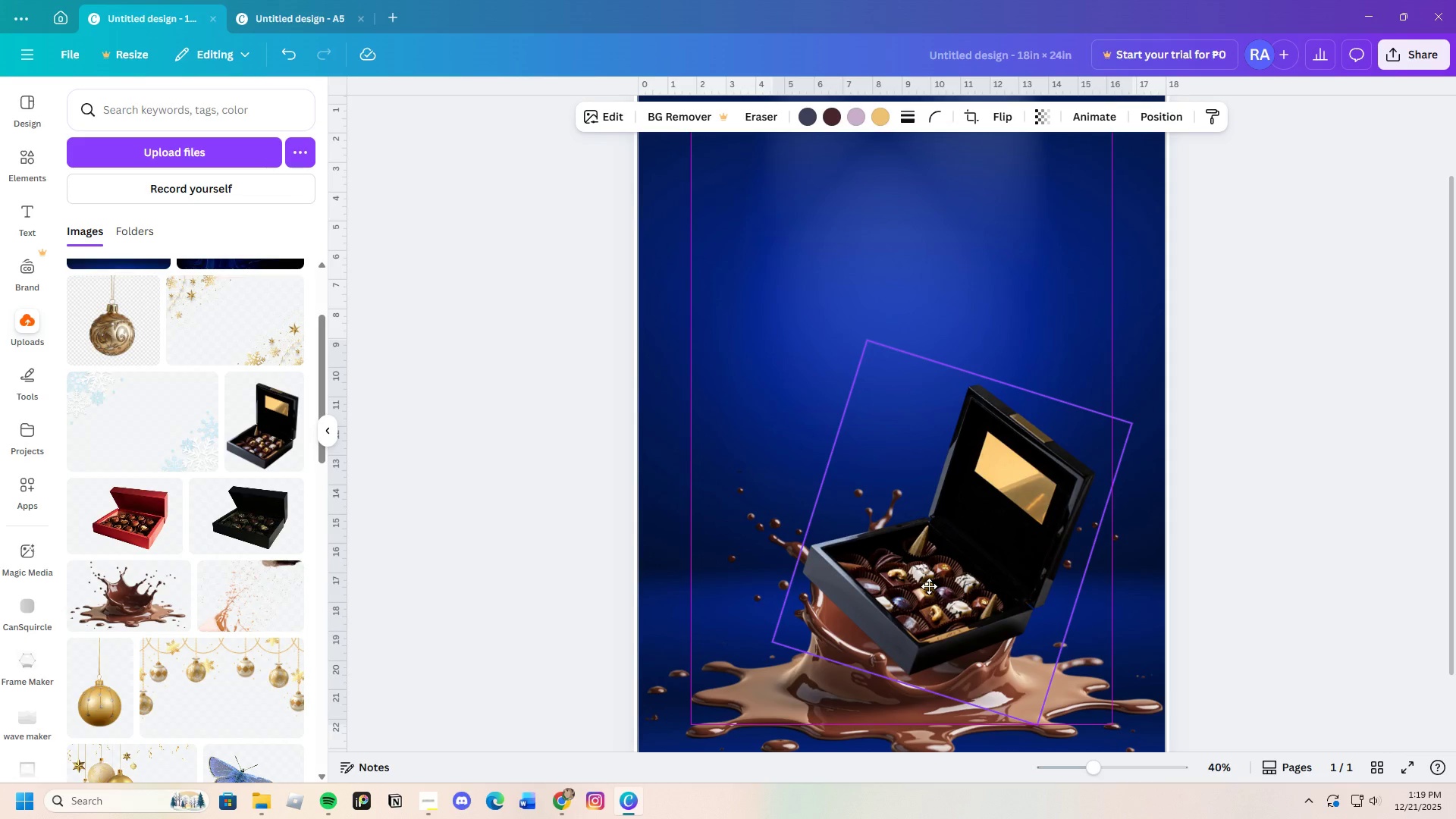 
left_click([1247, 592])
 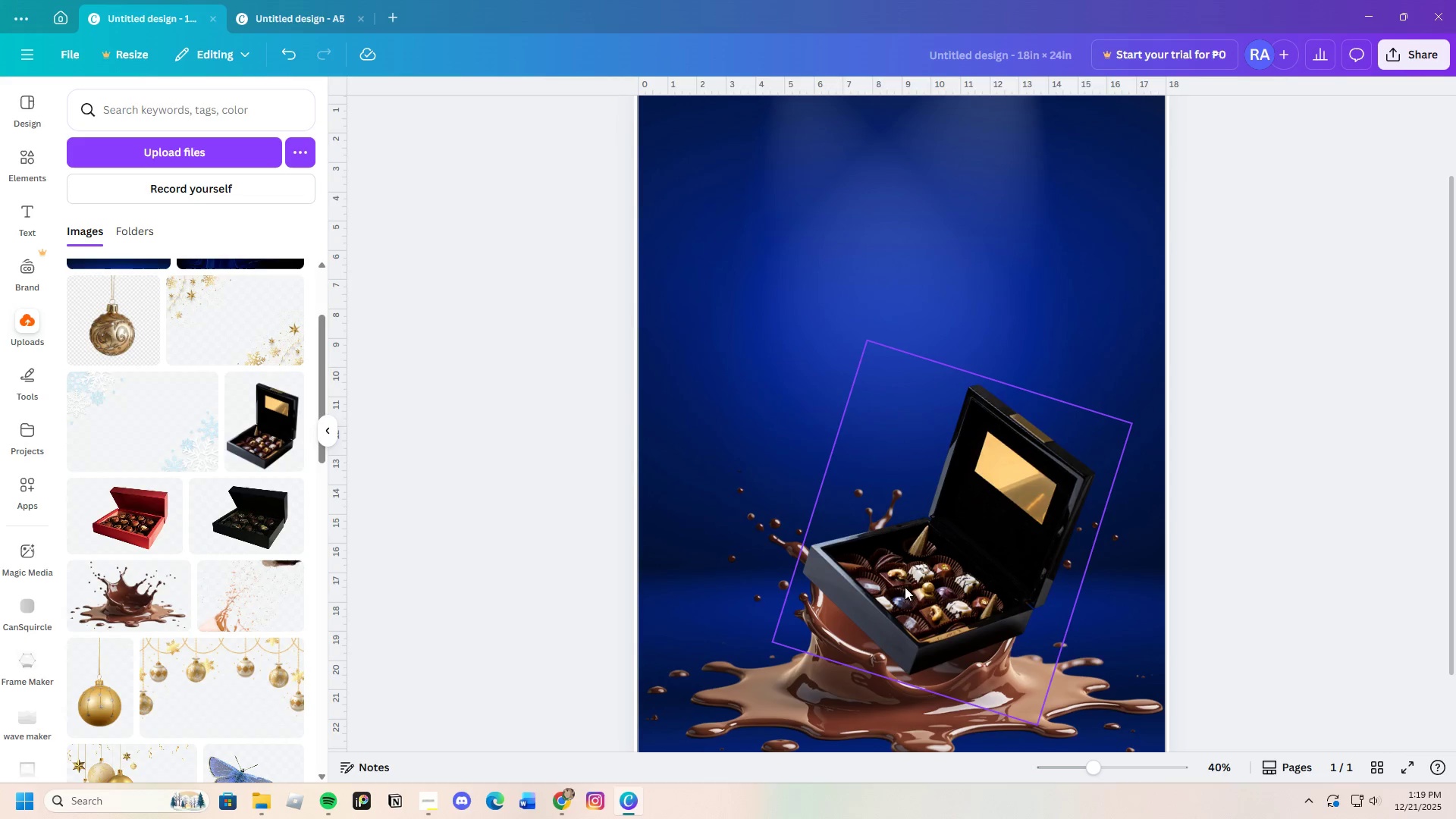 
left_click_drag(start_coordinate=[939, 576], to_coordinate=[915, 649])
 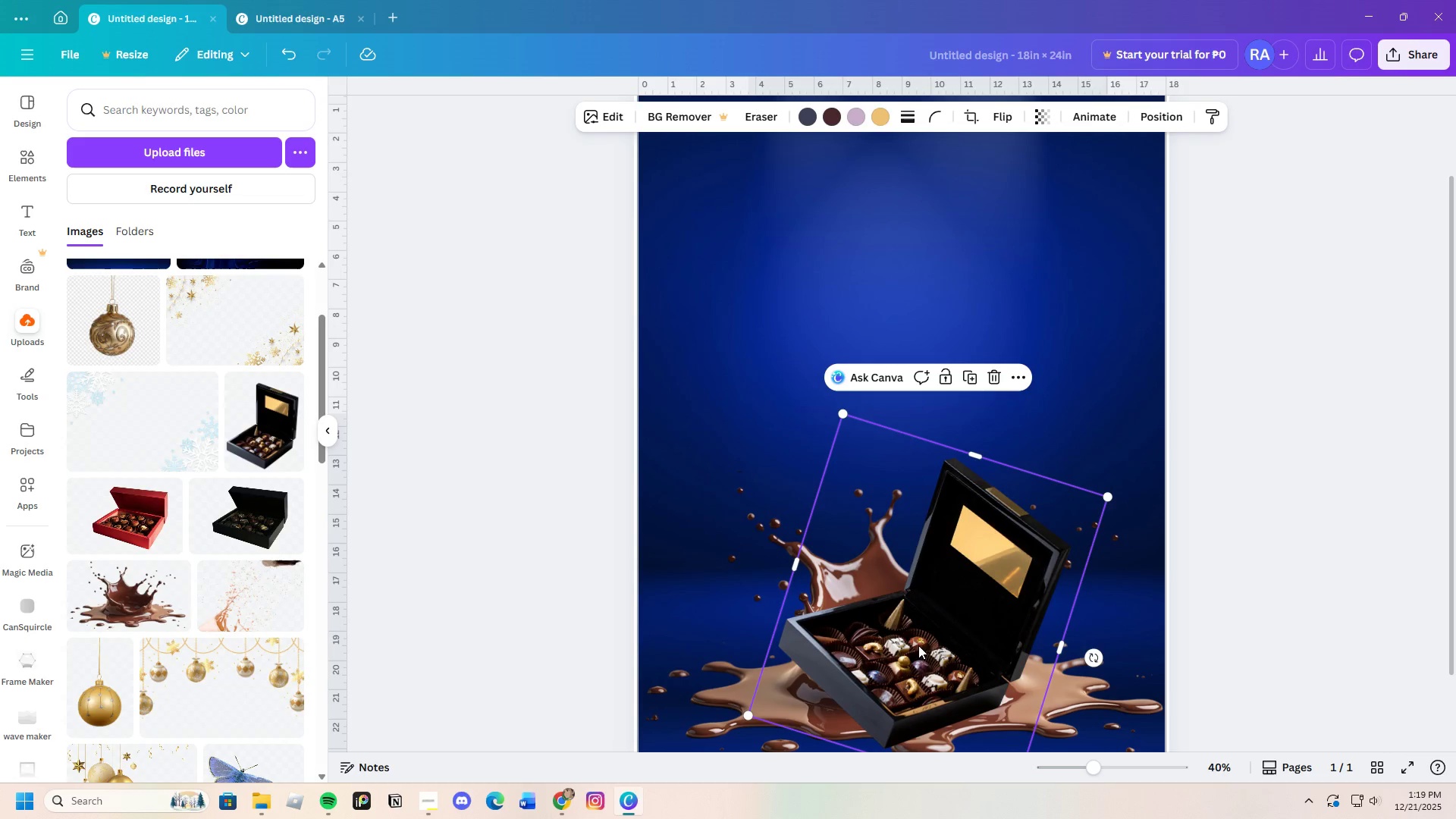 
left_click_drag(start_coordinate=[918, 645], to_coordinate=[907, 514])
 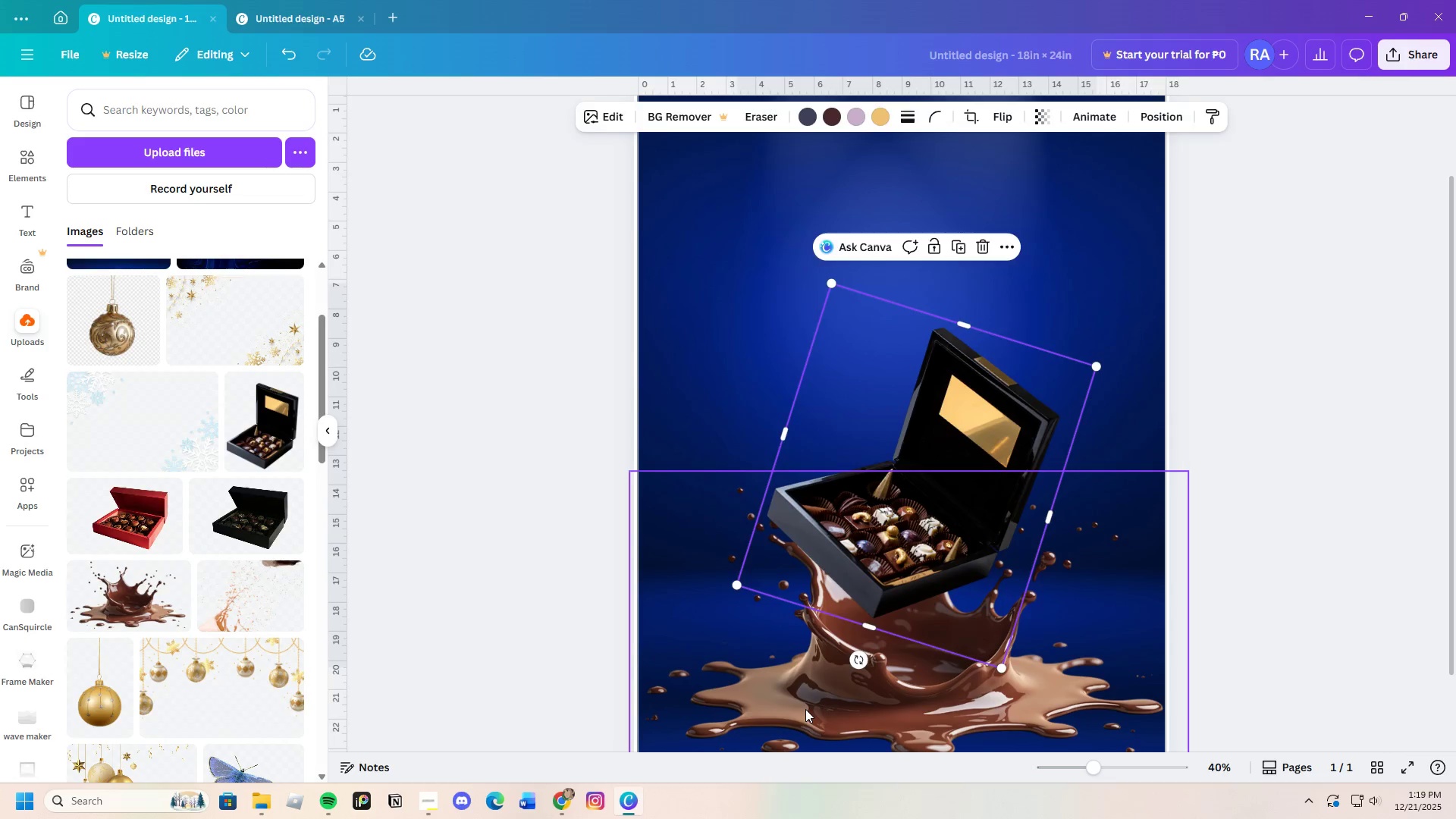 
left_click([805, 709])
 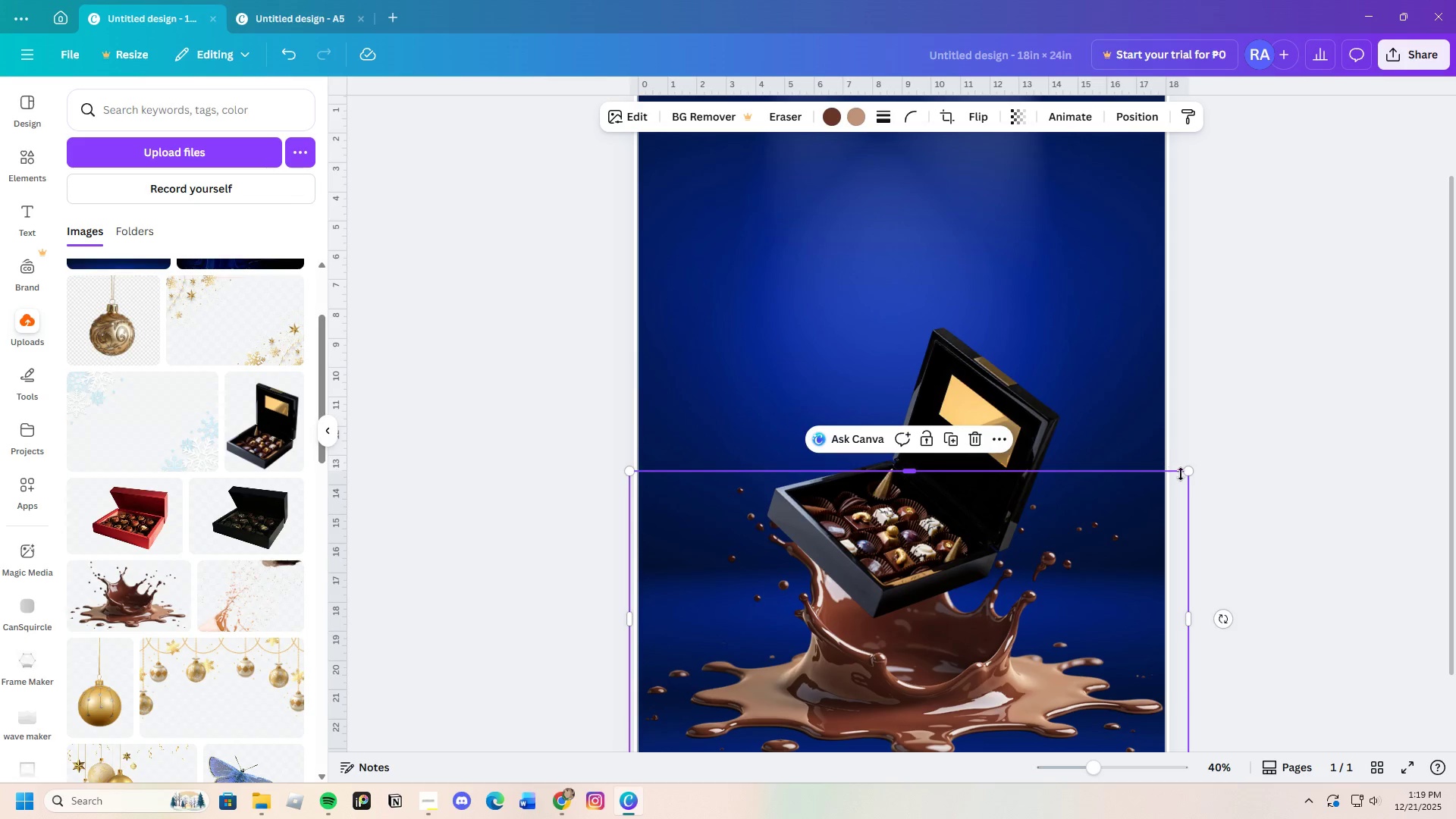 
left_click_drag(start_coordinate=[1185, 472], to_coordinate=[1259, 351])
 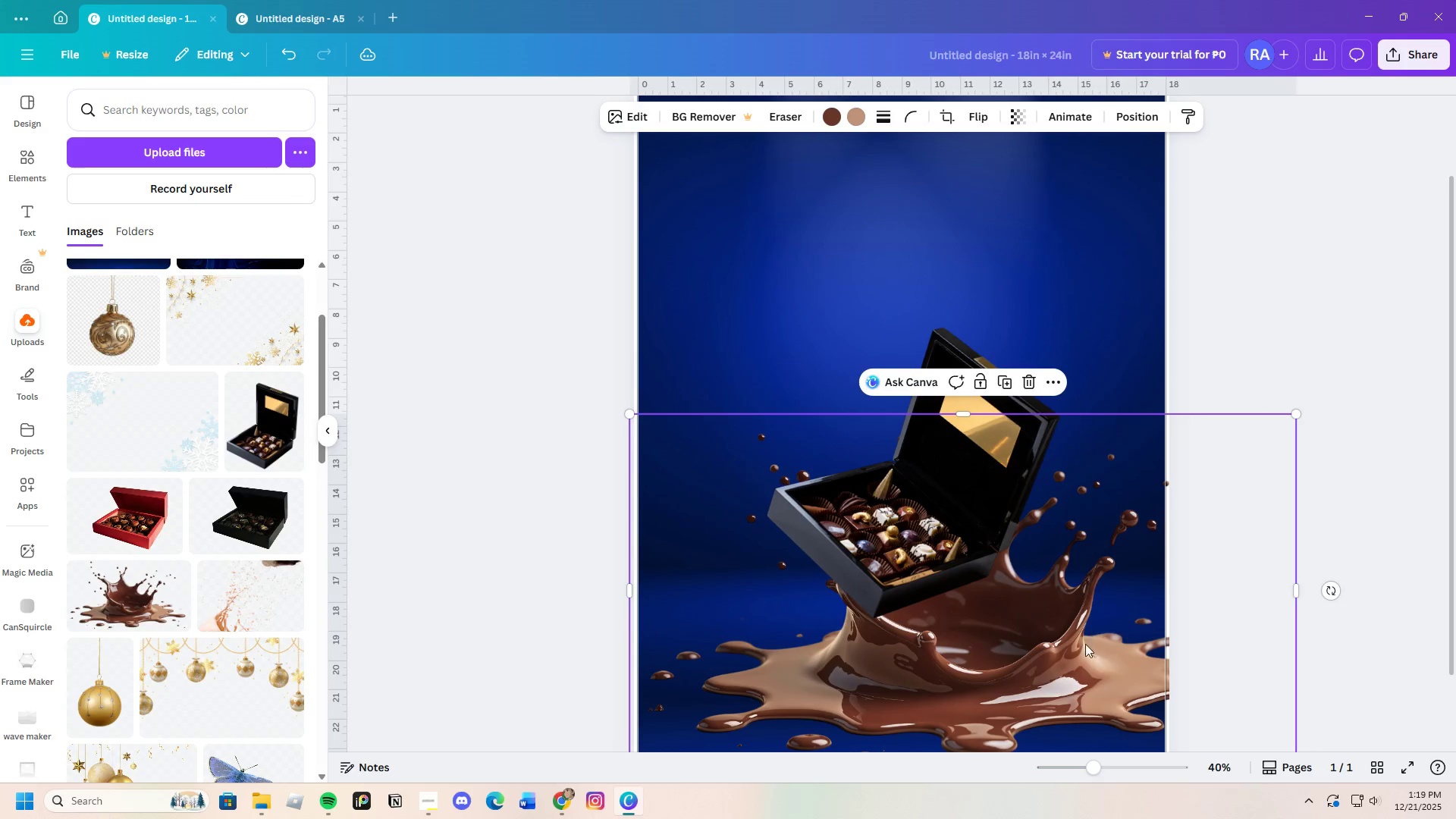 
left_click_drag(start_coordinate=[1077, 643], to_coordinate=[1001, 657])
 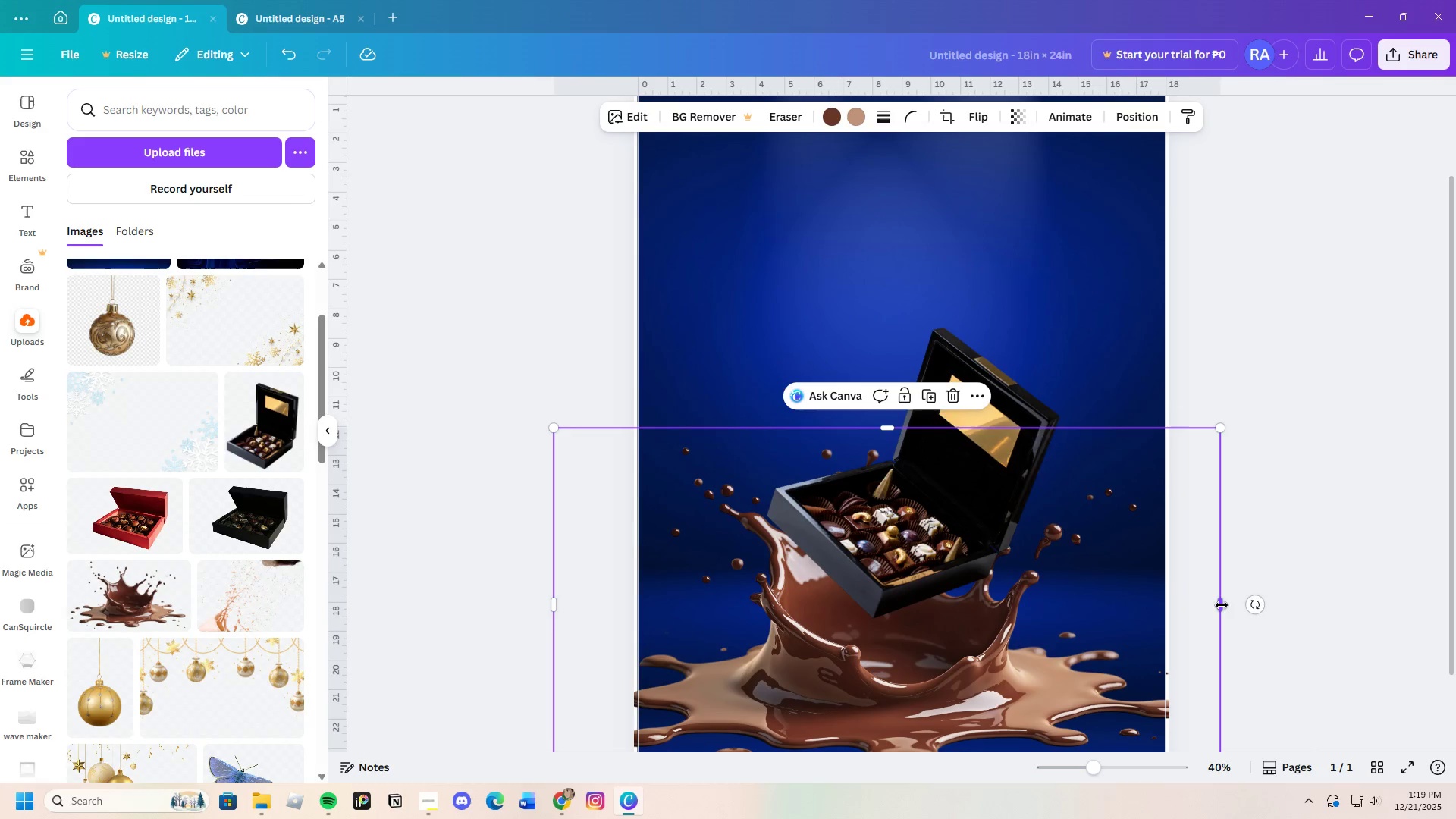 
left_click_drag(start_coordinate=[1221, 604], to_coordinate=[1164, 607])
 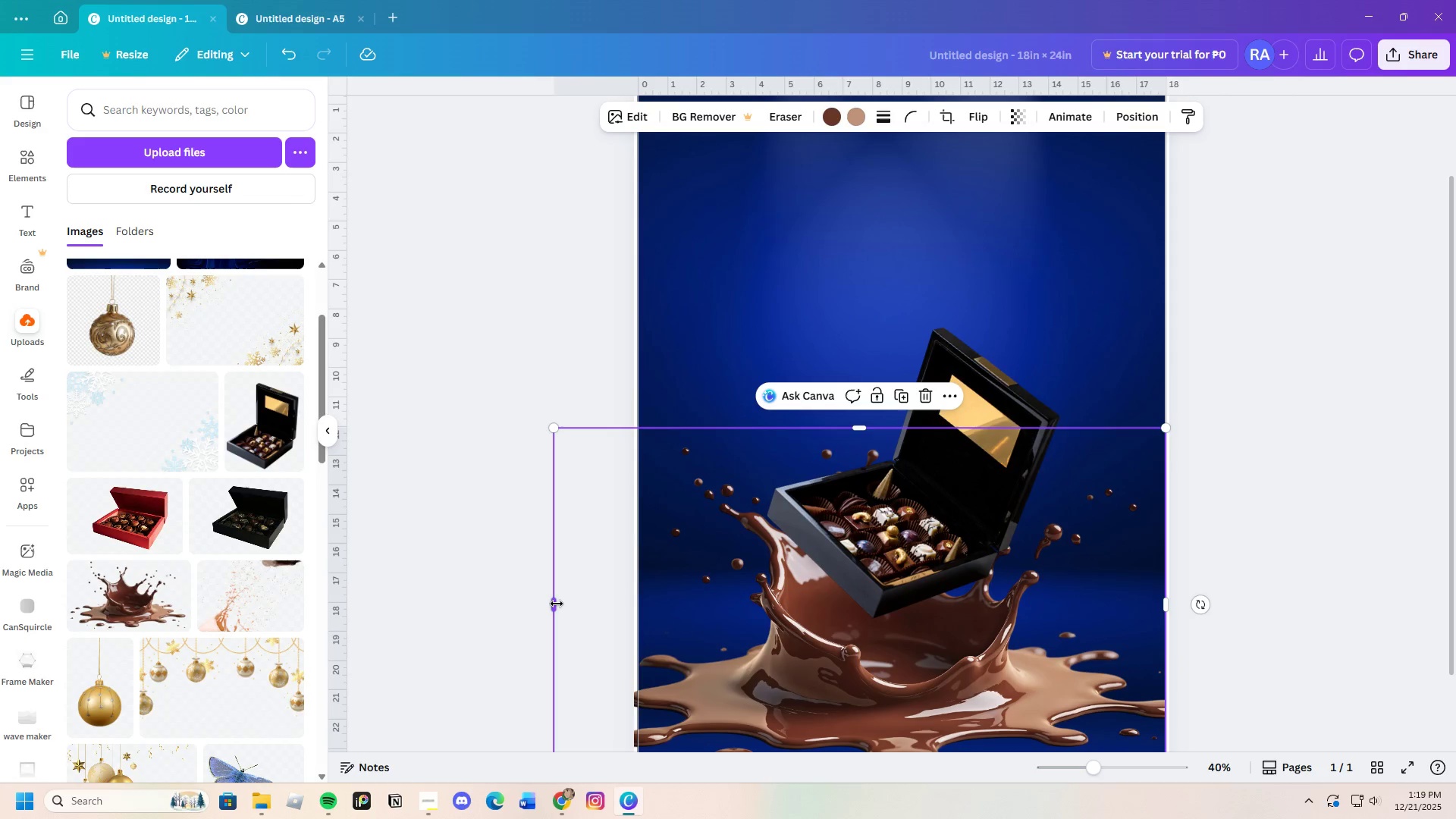 
left_click_drag(start_coordinate=[557, 604], to_coordinate=[640, 606])
 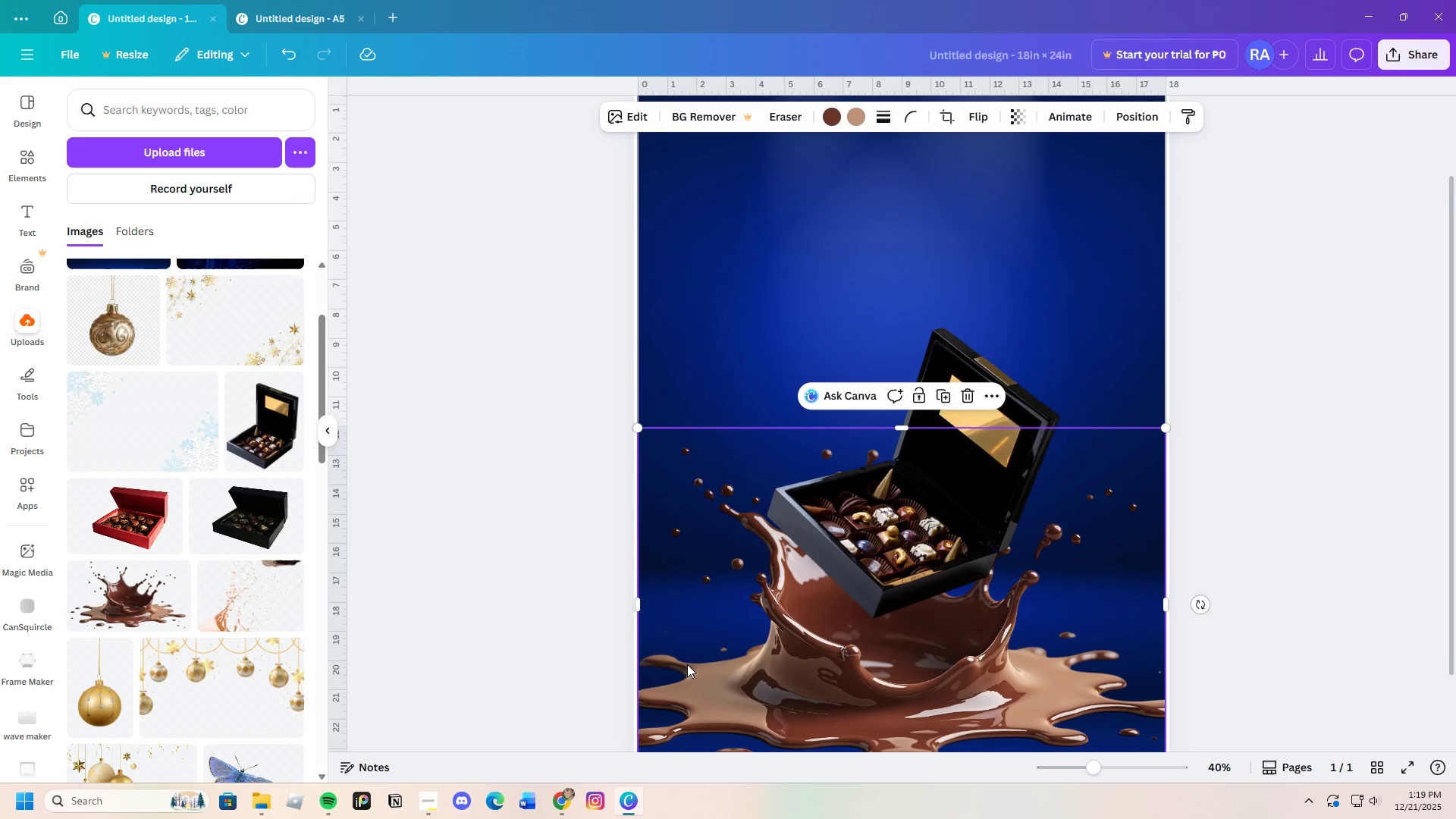 
scroll: coordinate [826, 648], scroll_direction: down, amount: 4.0
 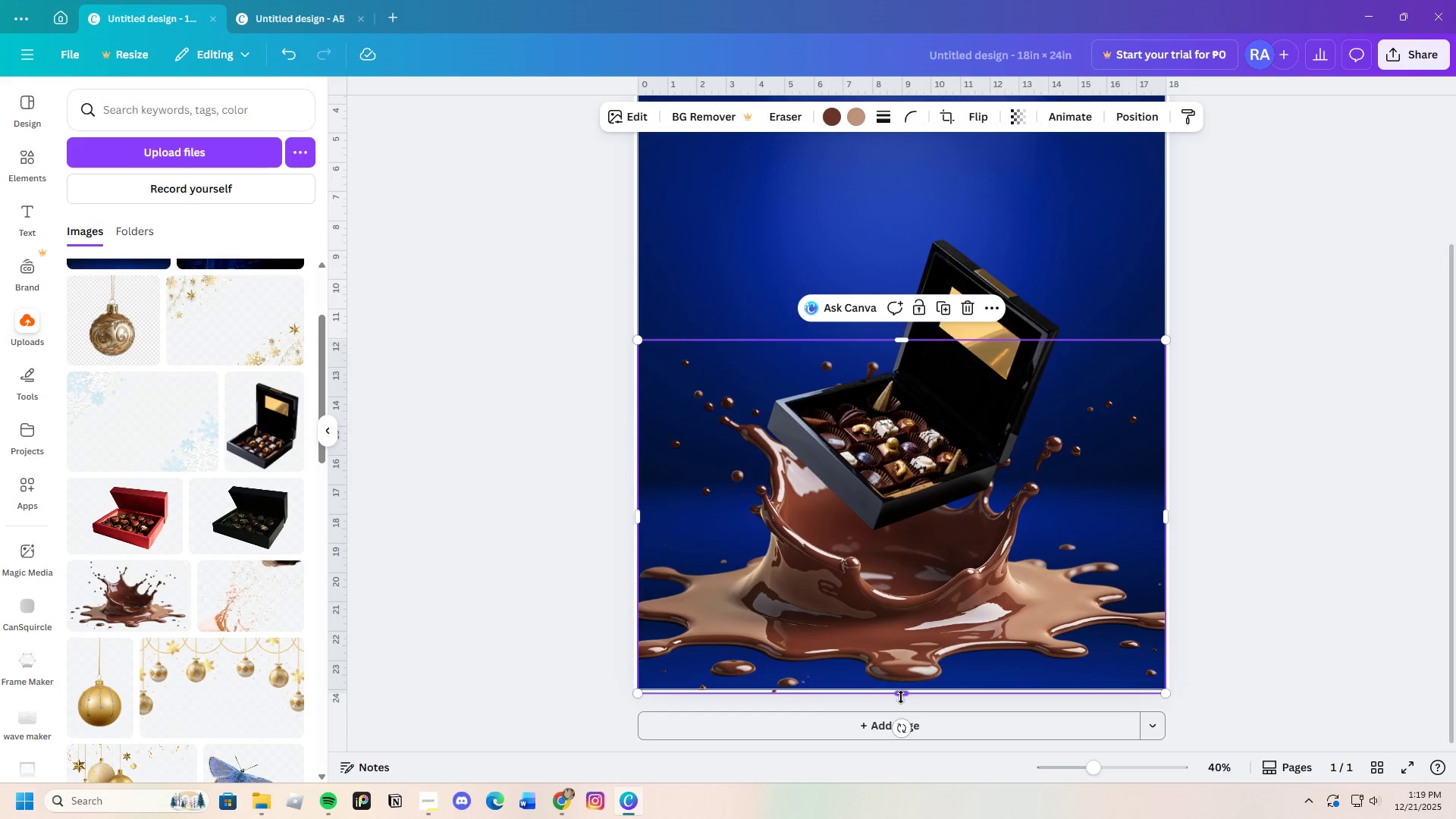 
left_click_drag(start_coordinate=[900, 698], to_coordinate=[907, 695])
 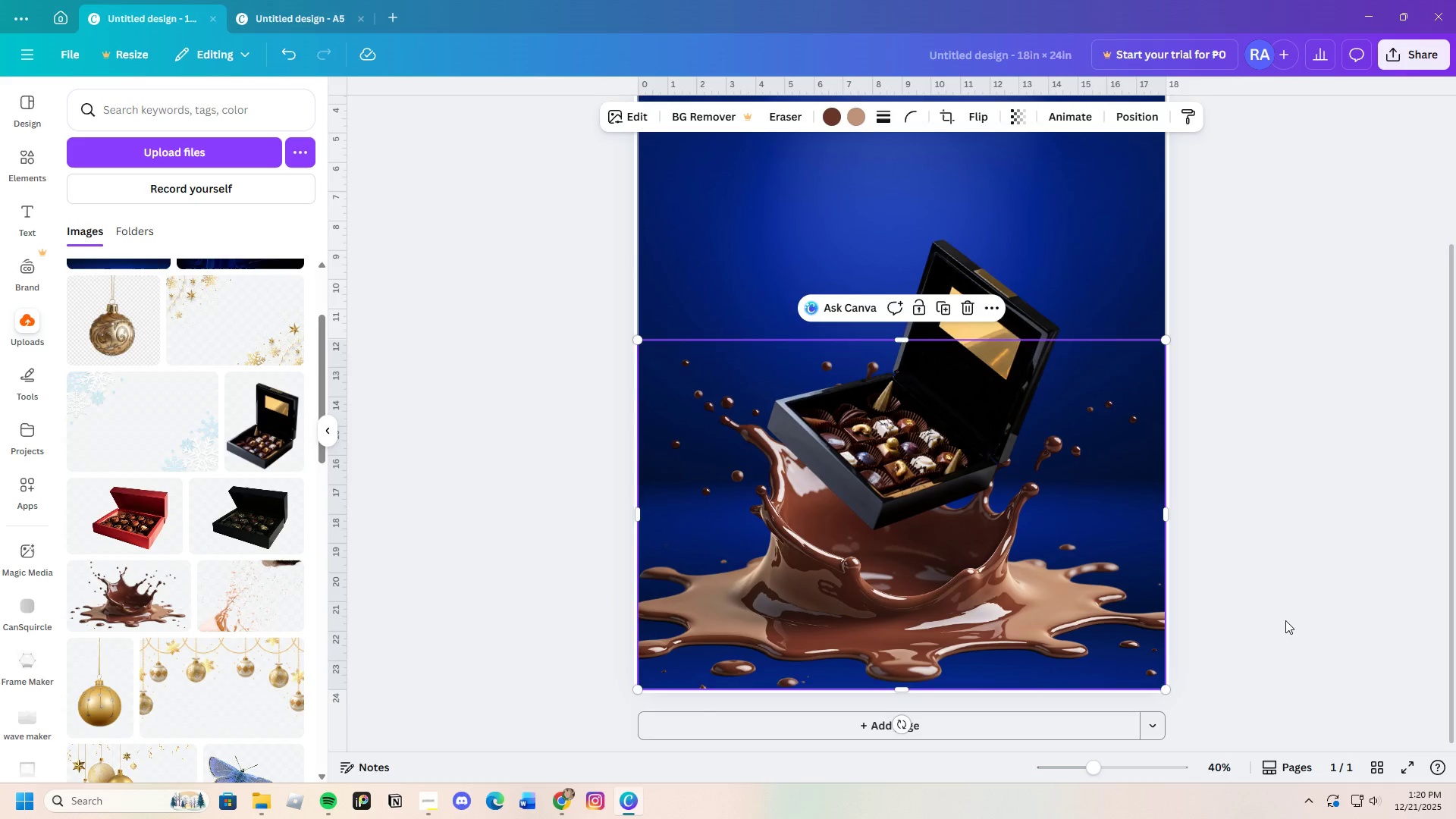 
left_click([1285, 620])
 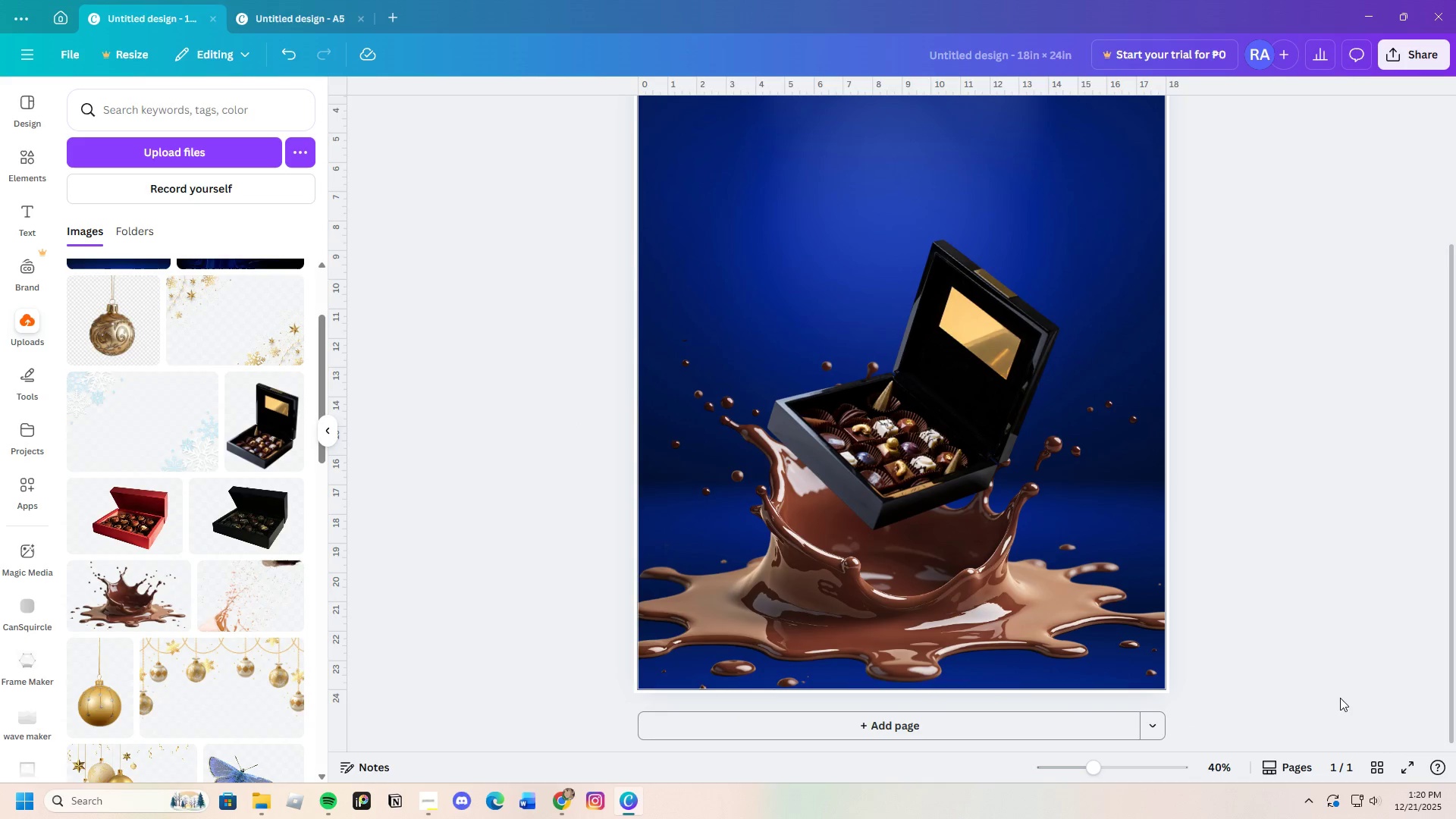 
scroll: coordinate [920, 627], scroll_direction: up, amount: 2.0
 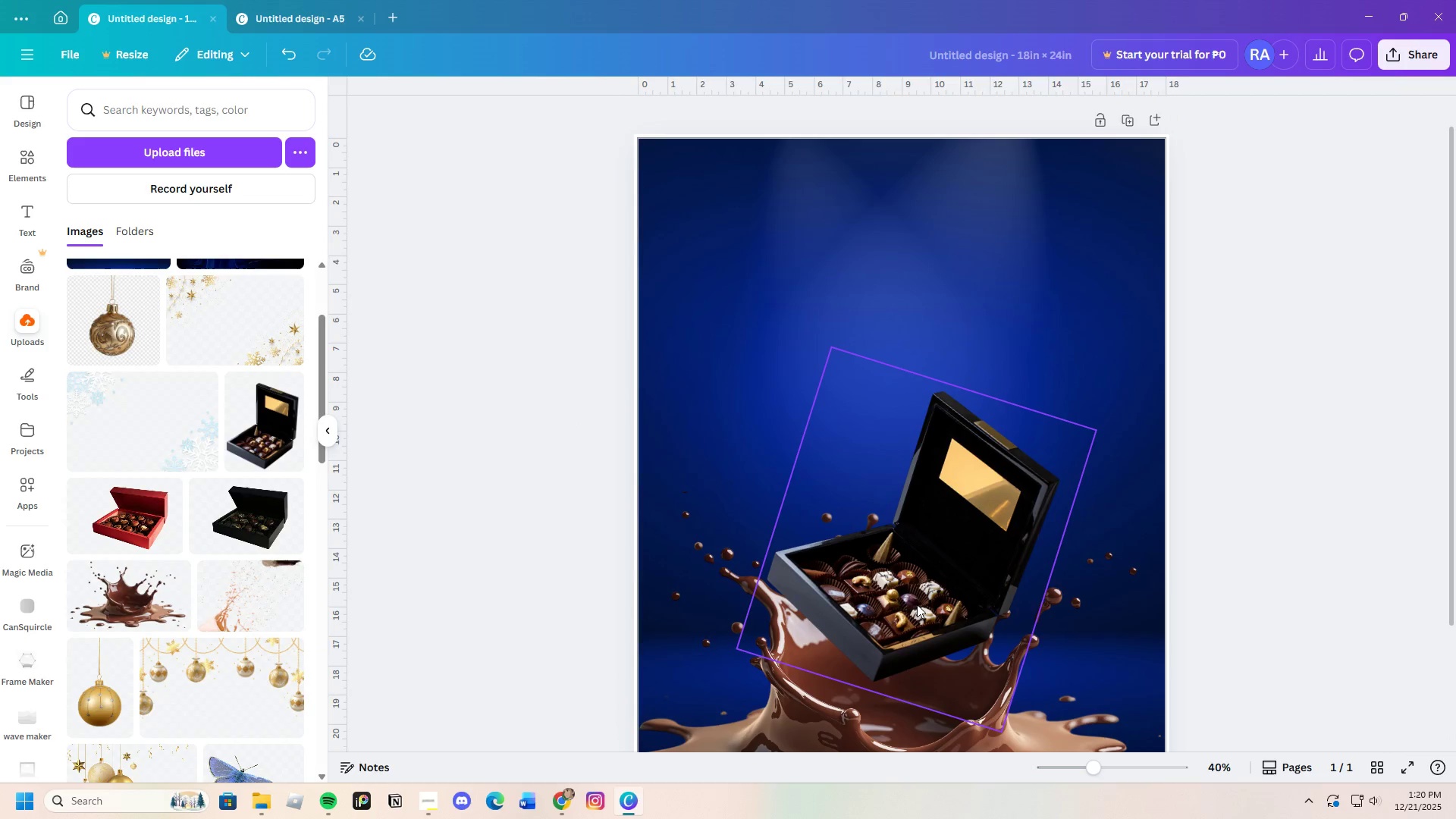 
left_click([937, 491])
 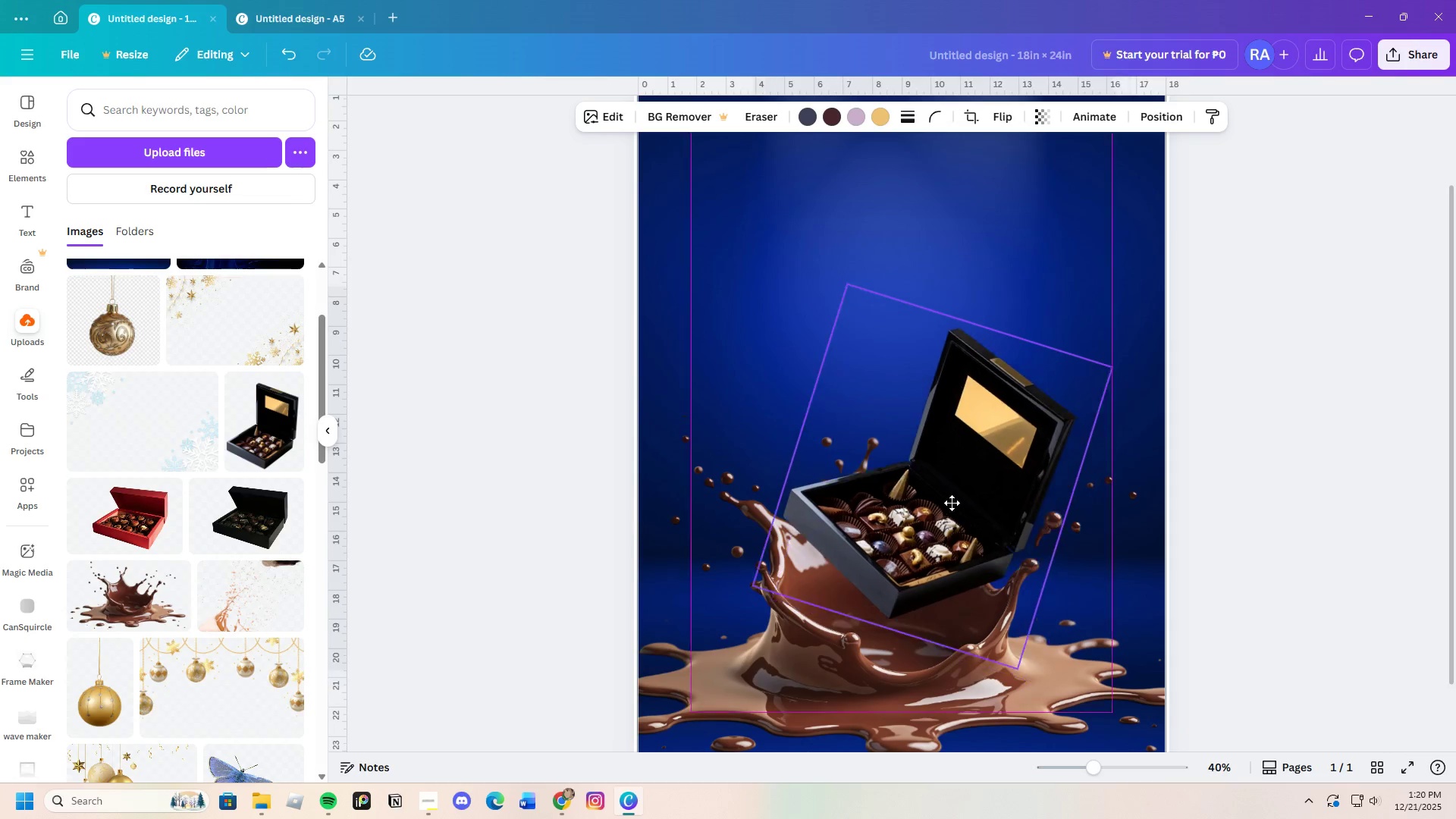 
scroll: coordinate [897, 607], scroll_direction: down, amount: 1.0
 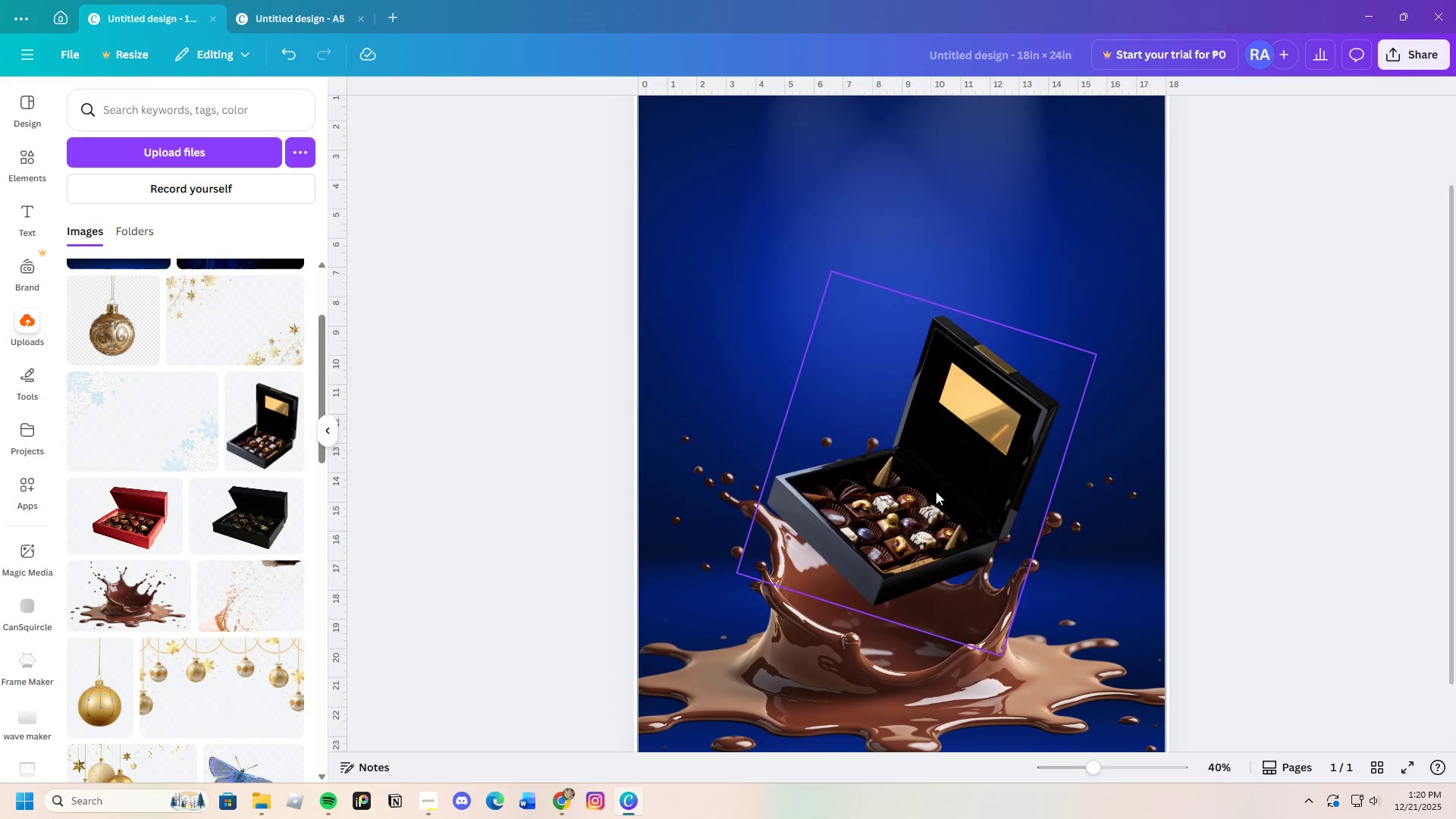 
left_click_drag(start_coordinate=[864, 647], to_coordinate=[982, 632])
 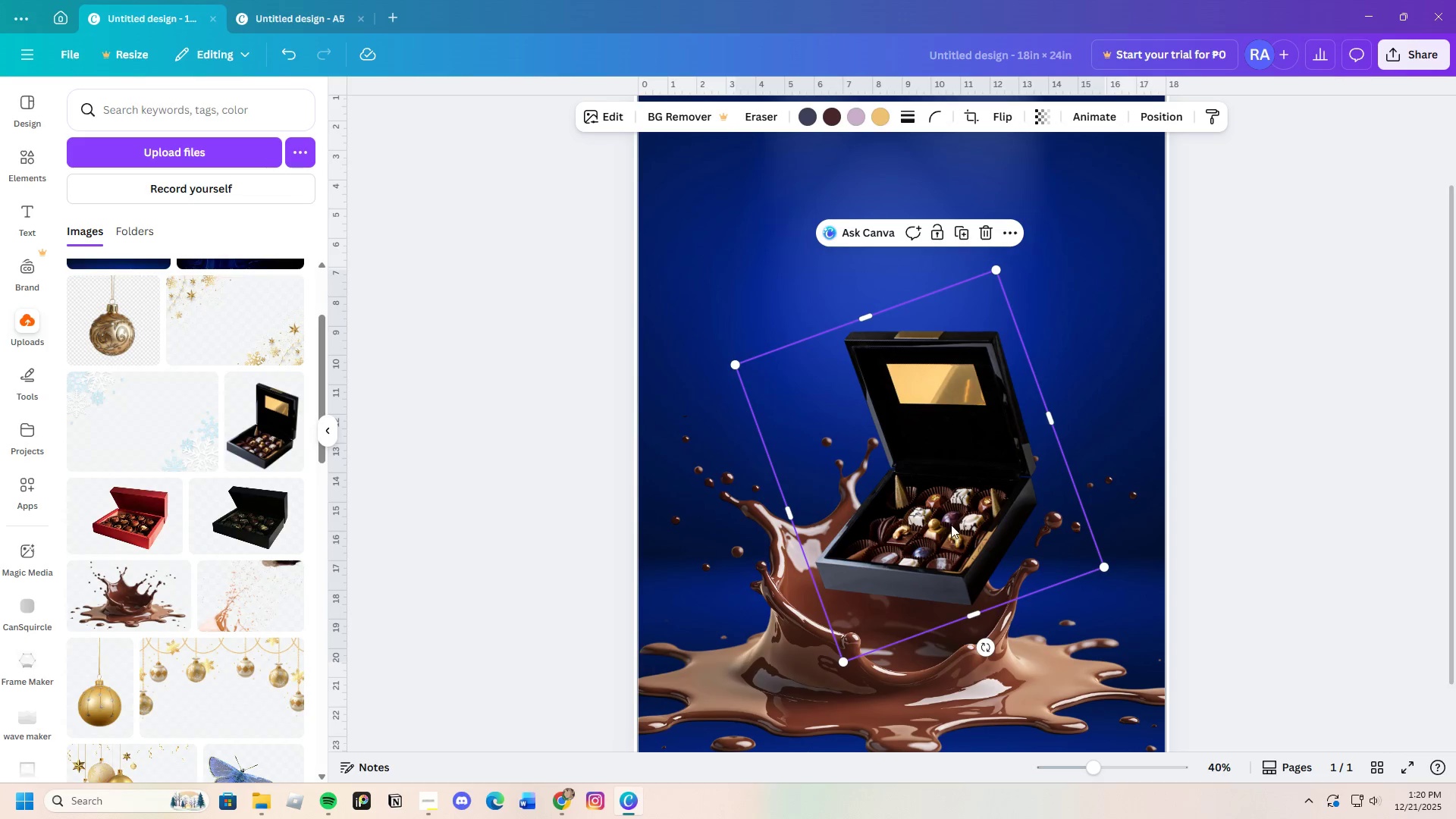 
left_click_drag(start_coordinate=[951, 525], to_coordinate=[955, 528])
 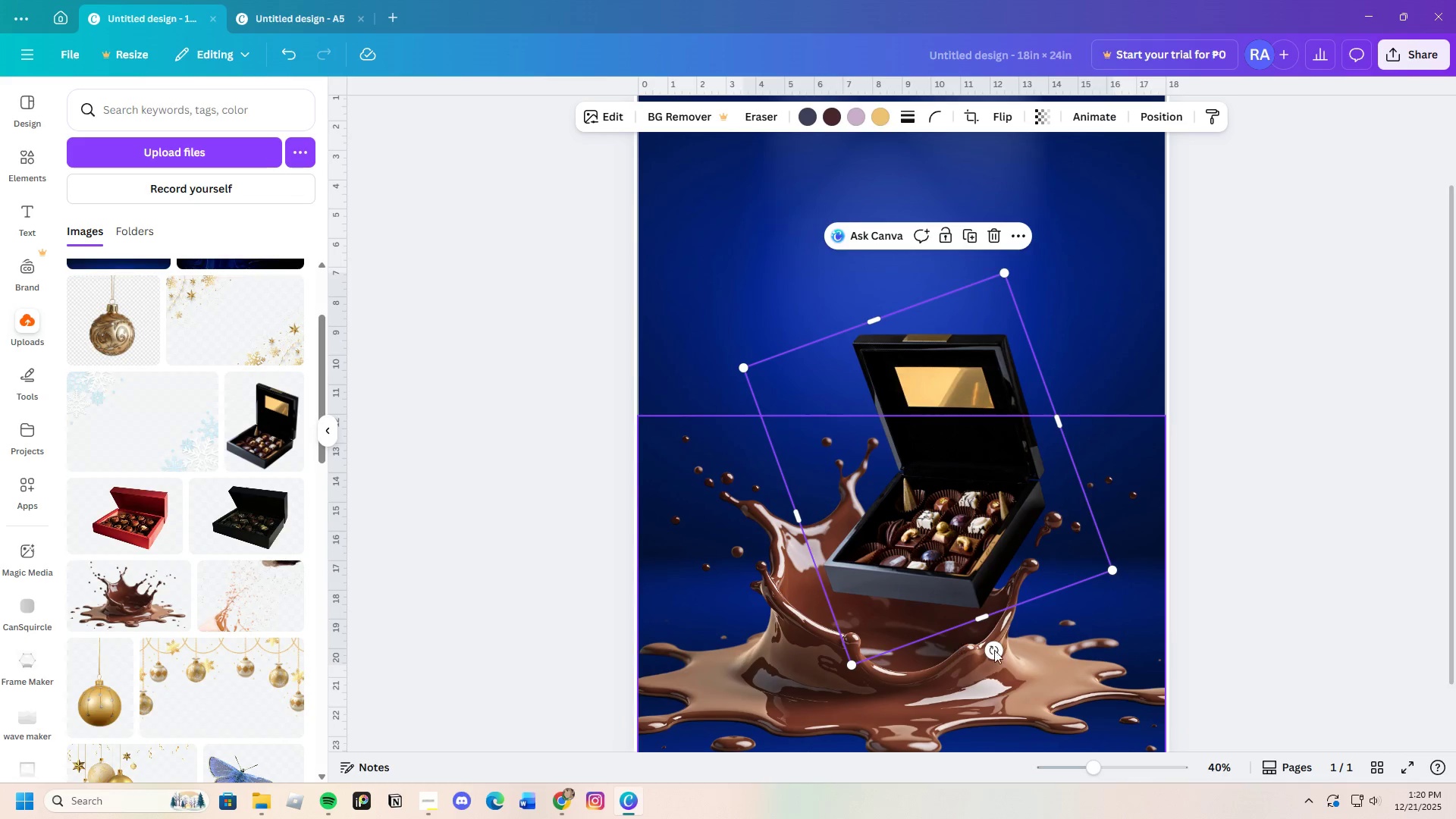 
left_click_drag(start_coordinate=[1001, 645], to_coordinate=[896, 656])
 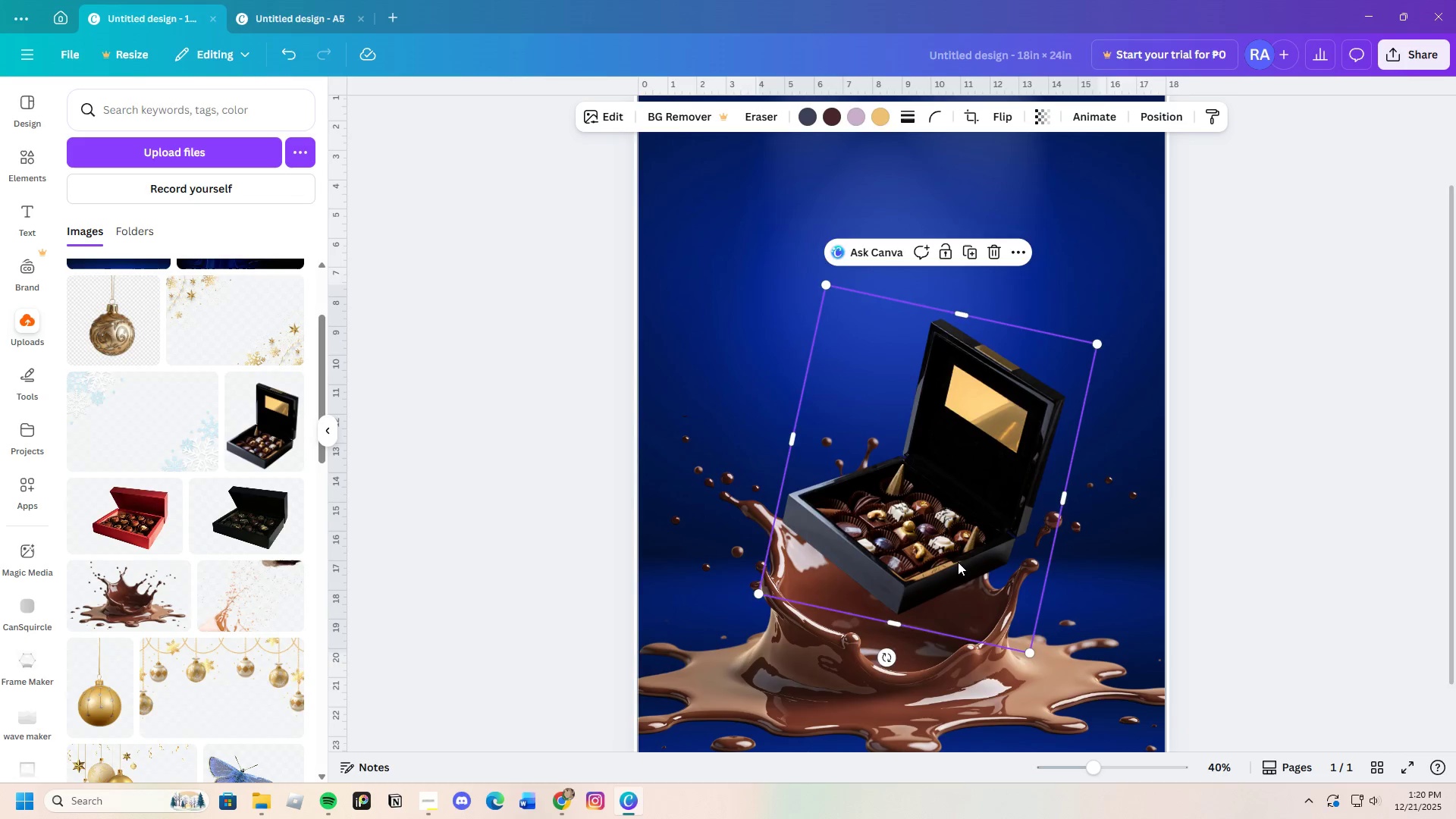 
left_click_drag(start_coordinate=[957, 560], to_coordinate=[903, 515])
 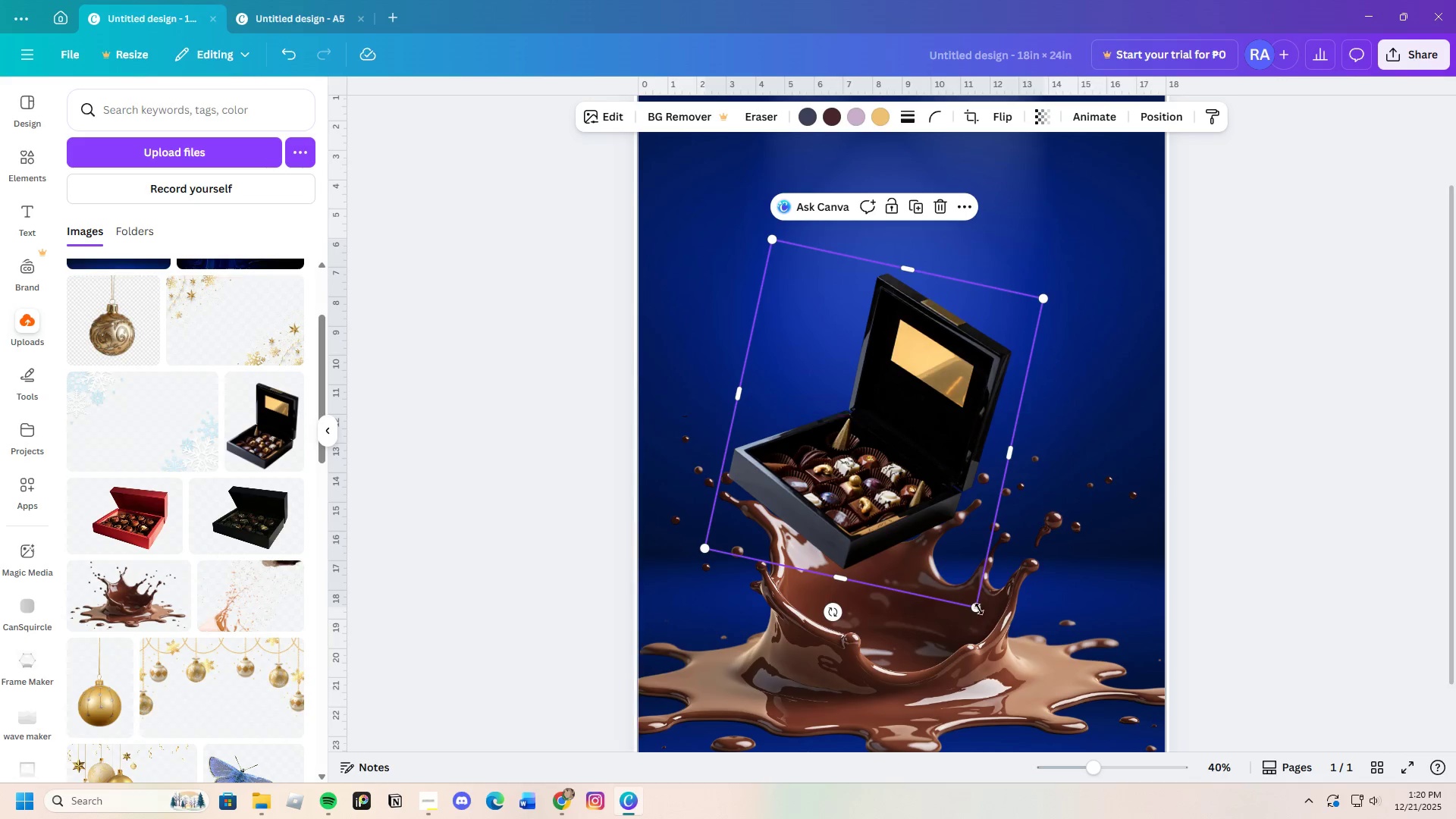 
left_click_drag(start_coordinate=[976, 606], to_coordinate=[1042, 667])
 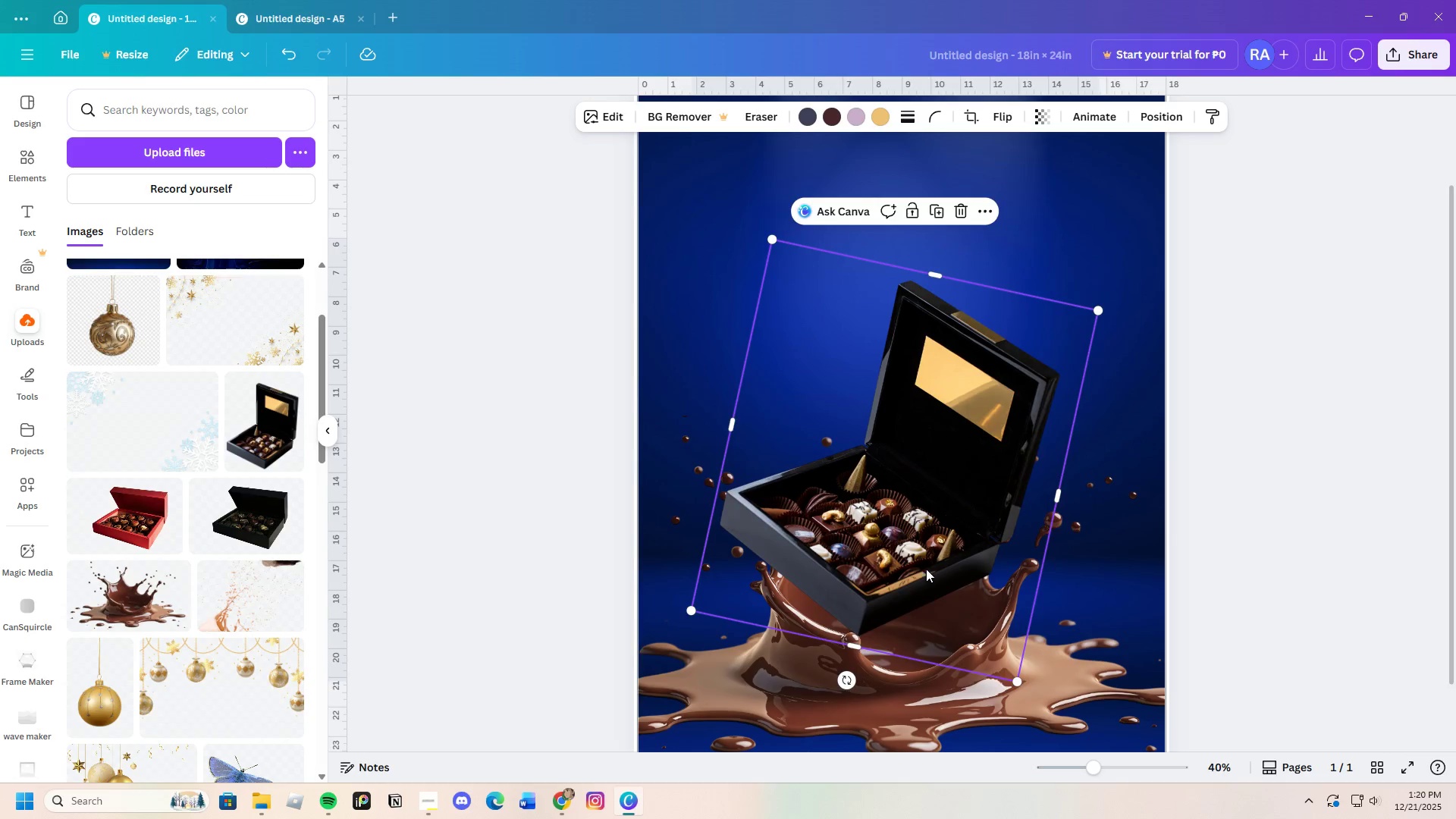 
left_click_drag(start_coordinate=[929, 566], to_coordinate=[975, 586])
 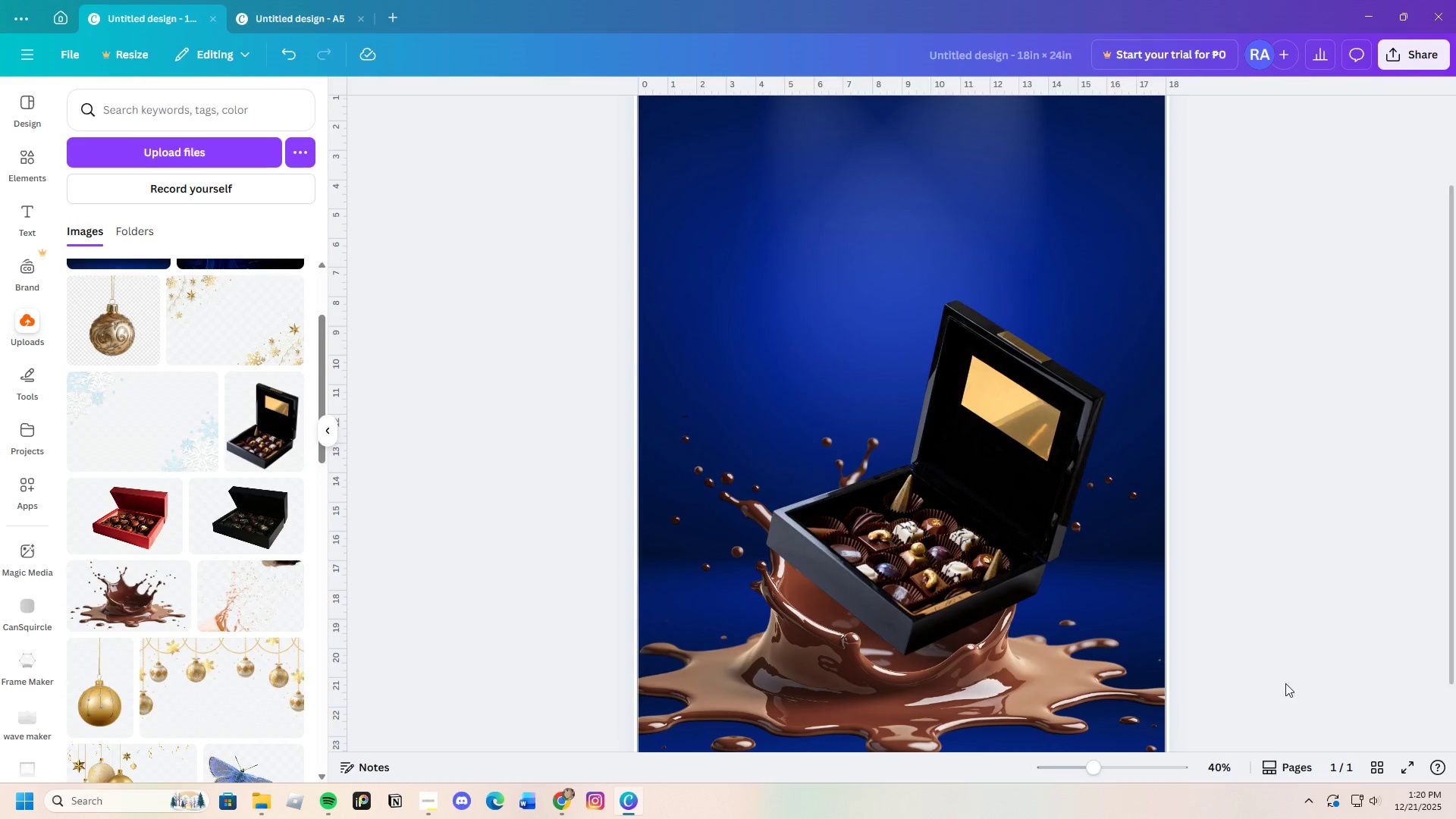 
scroll: coordinate [1034, 700], scroll_direction: down, amount: 2.0
 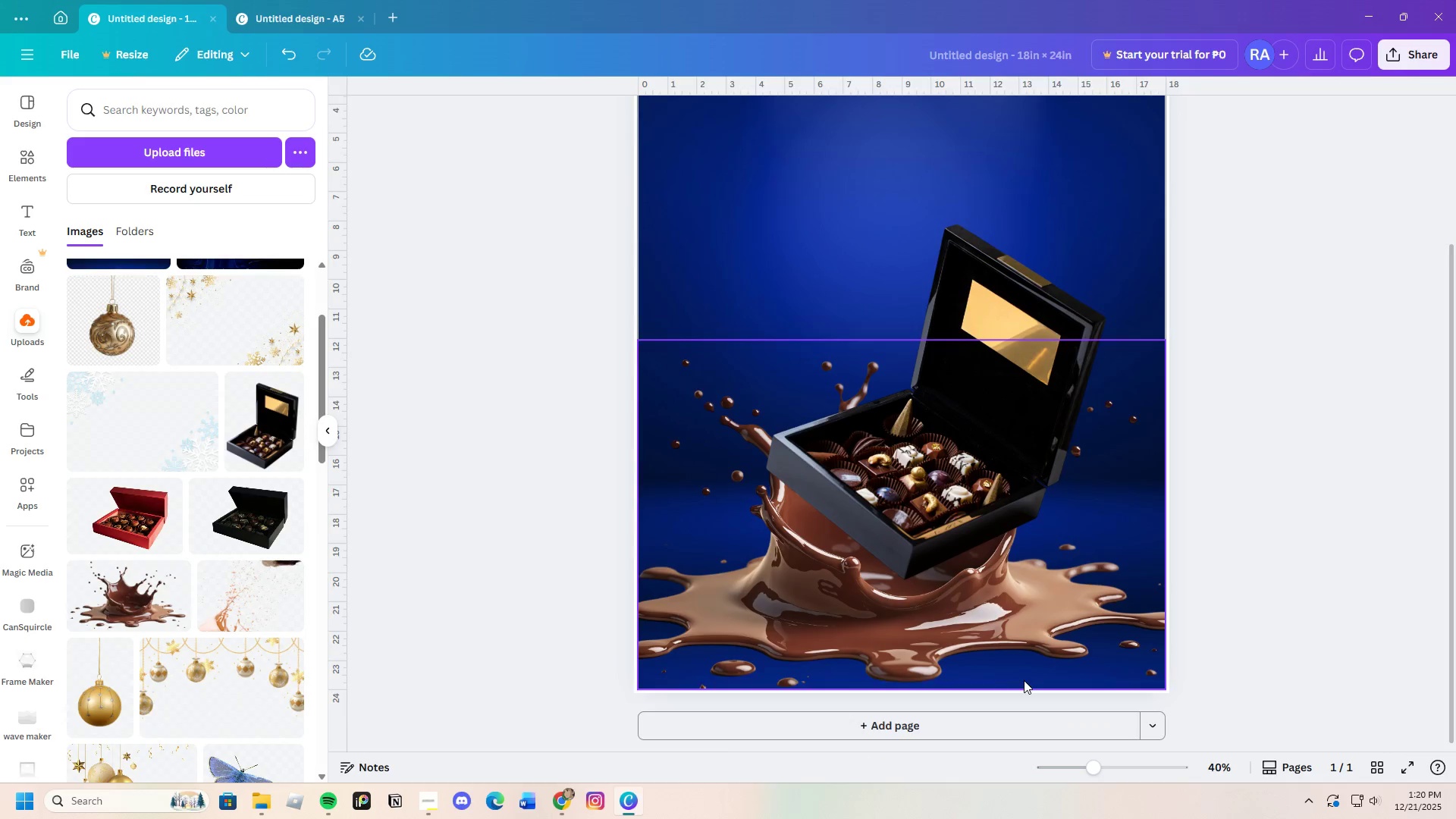 
scroll: coordinate [1025, 677], scroll_direction: none, amount: 0.0
 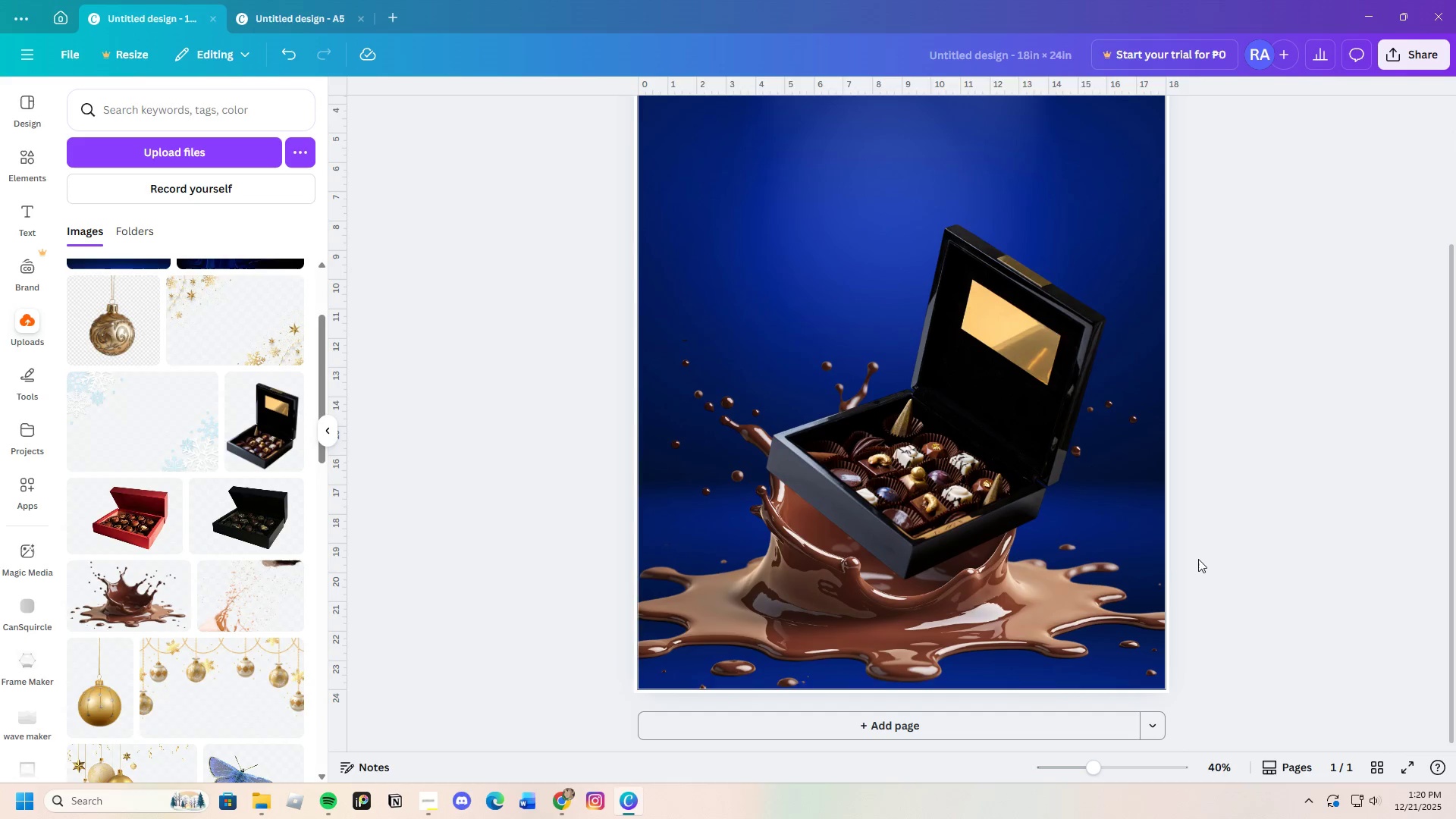 
left_click([930, 524])
 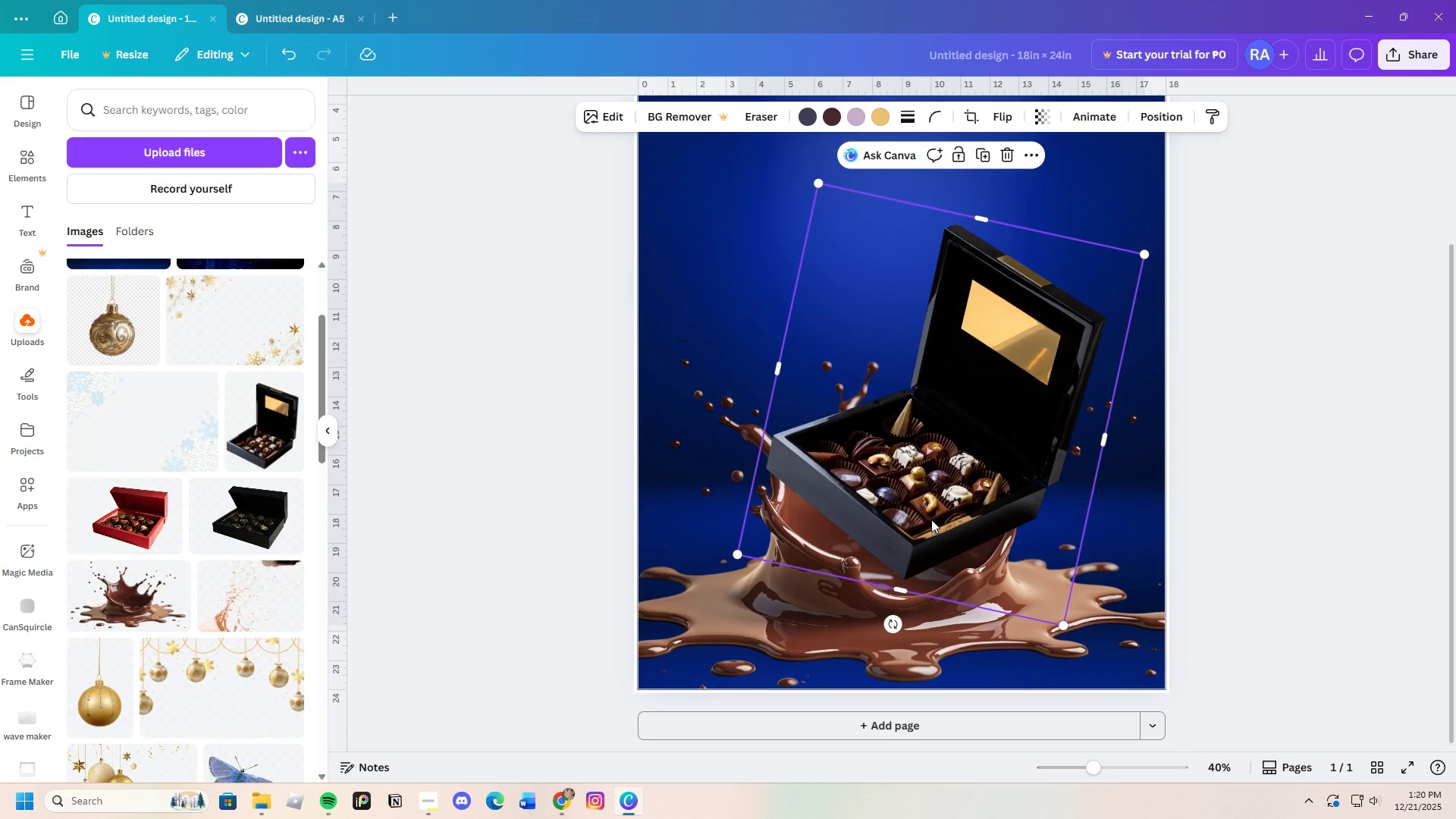 
left_click_drag(start_coordinate=[931, 523], to_coordinate=[926, 479])
 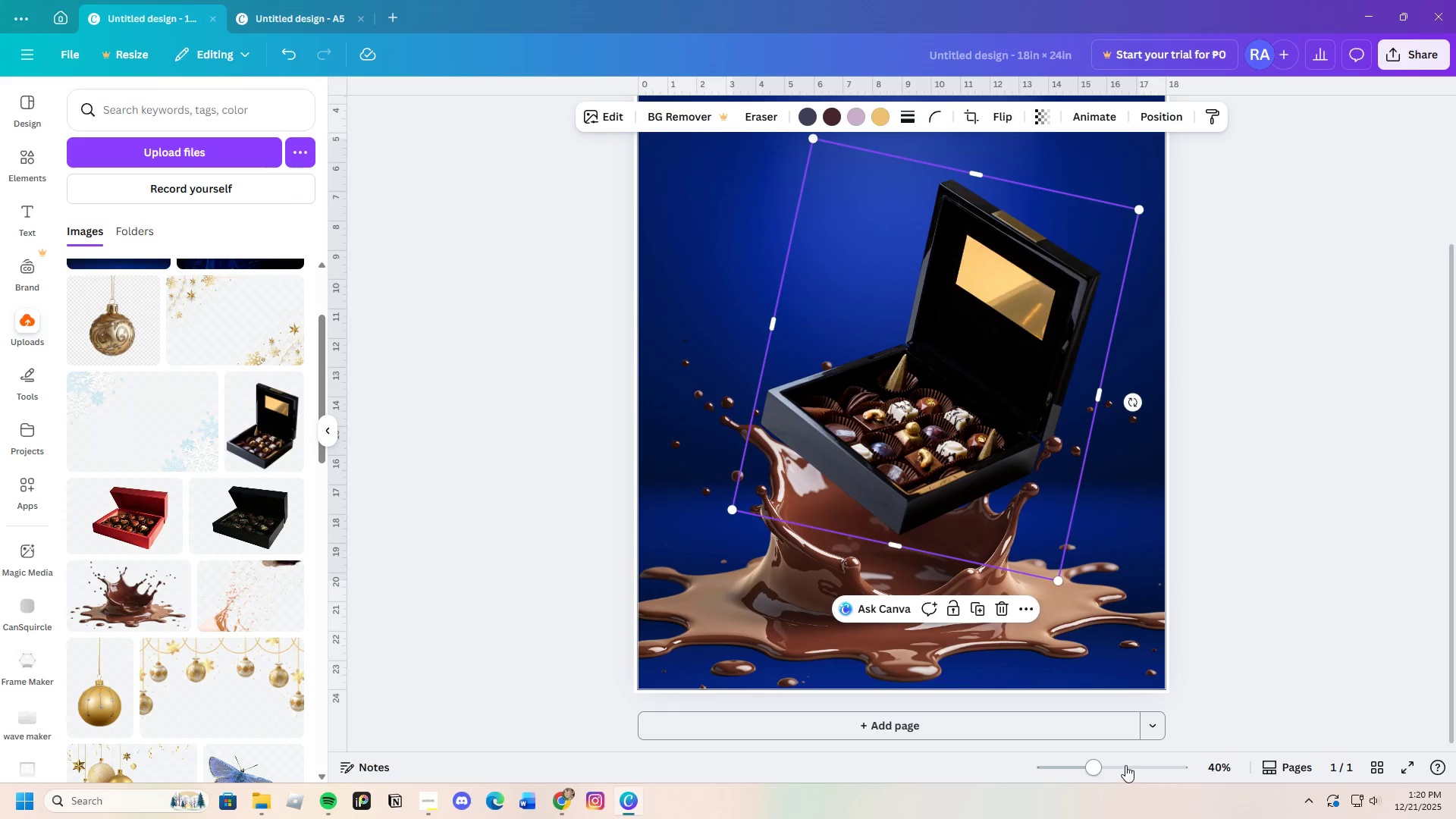 
left_click_drag(start_coordinate=[1103, 773], to_coordinate=[1109, 770])
 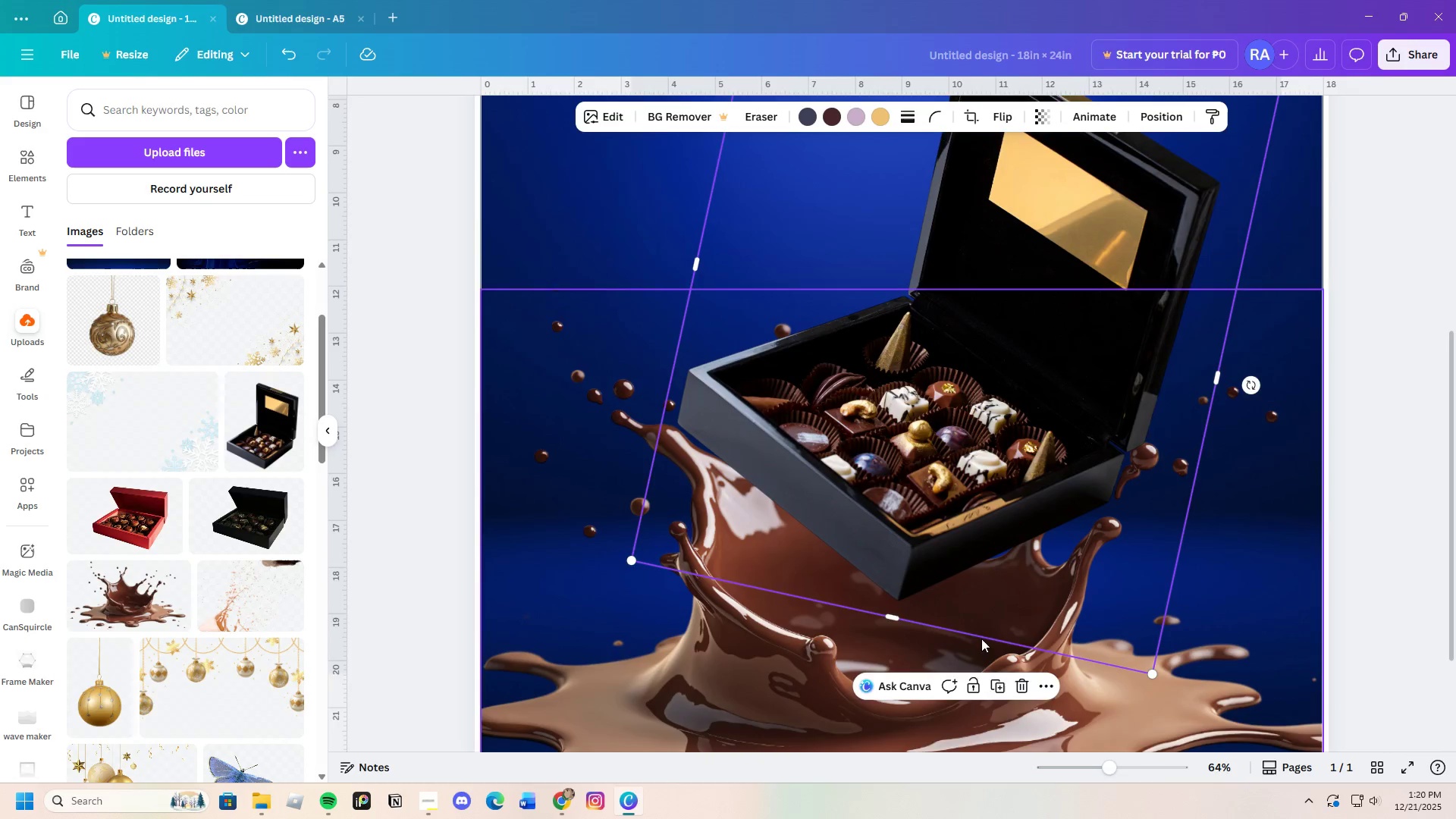 
scroll: coordinate [974, 606], scroll_direction: down, amount: 2.0
 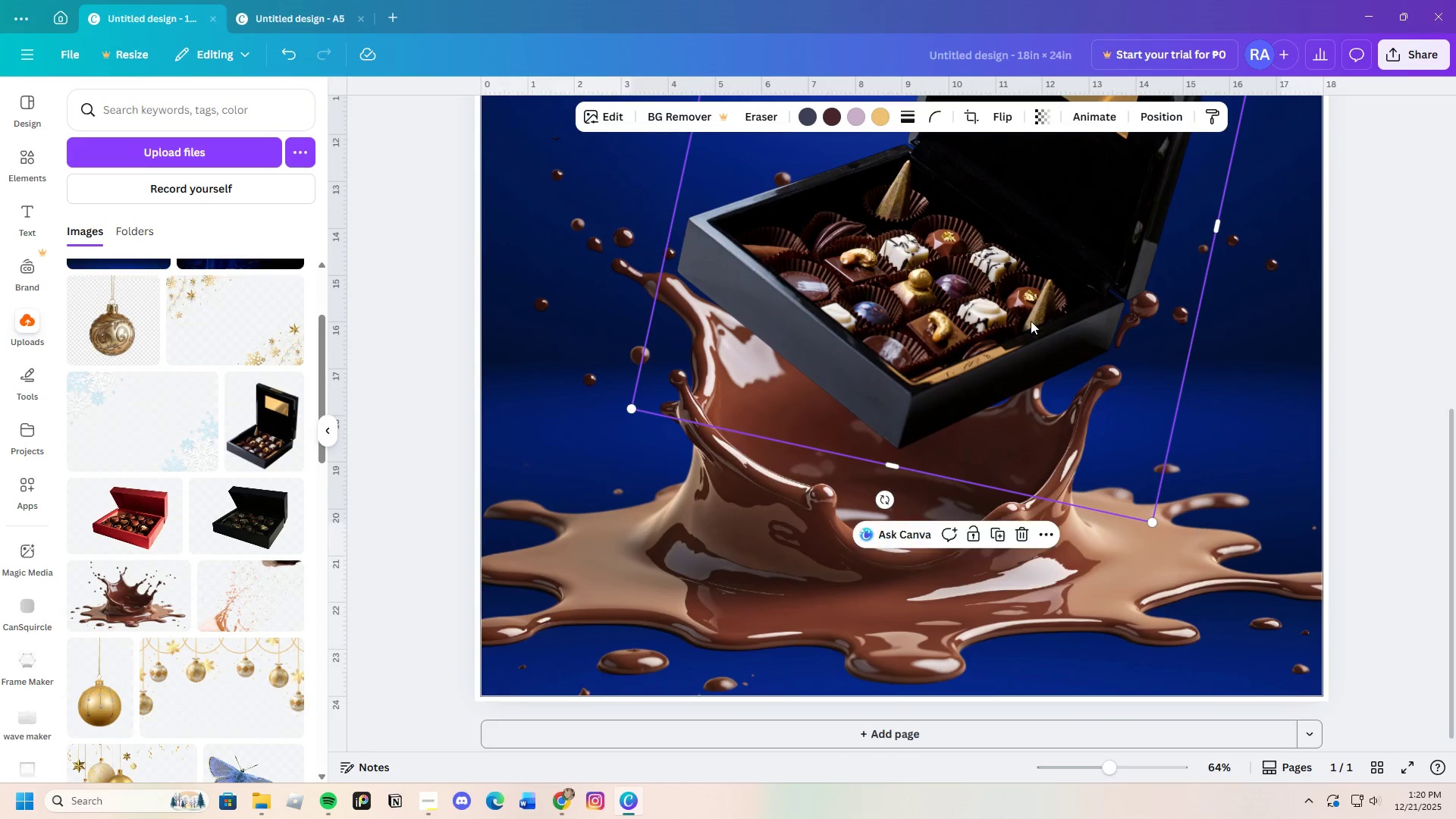 
left_click_drag(start_coordinate=[1031, 321], to_coordinate=[1020, 400])
 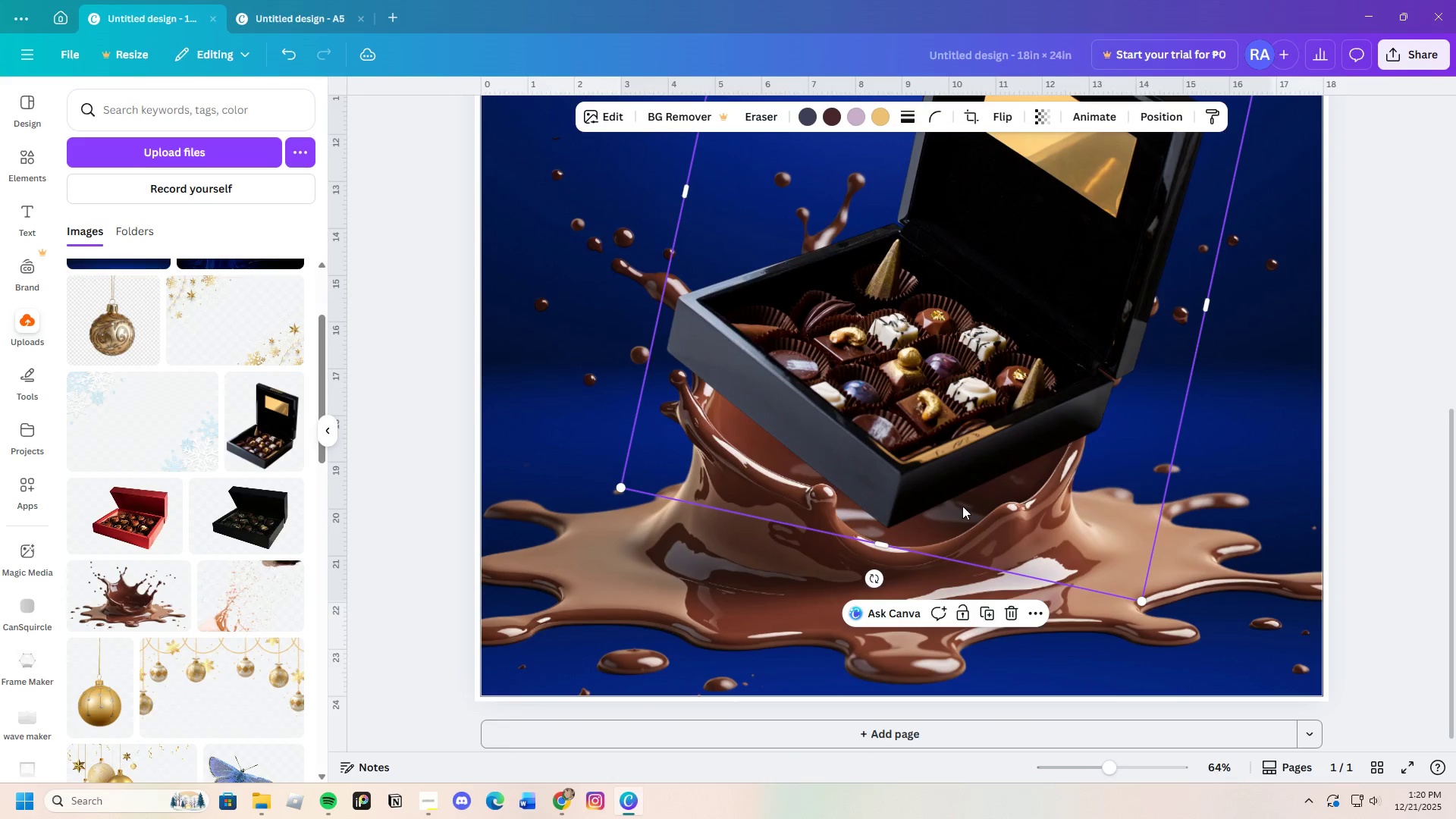 
scroll: coordinate [957, 520], scroll_direction: up, amount: 3.0
 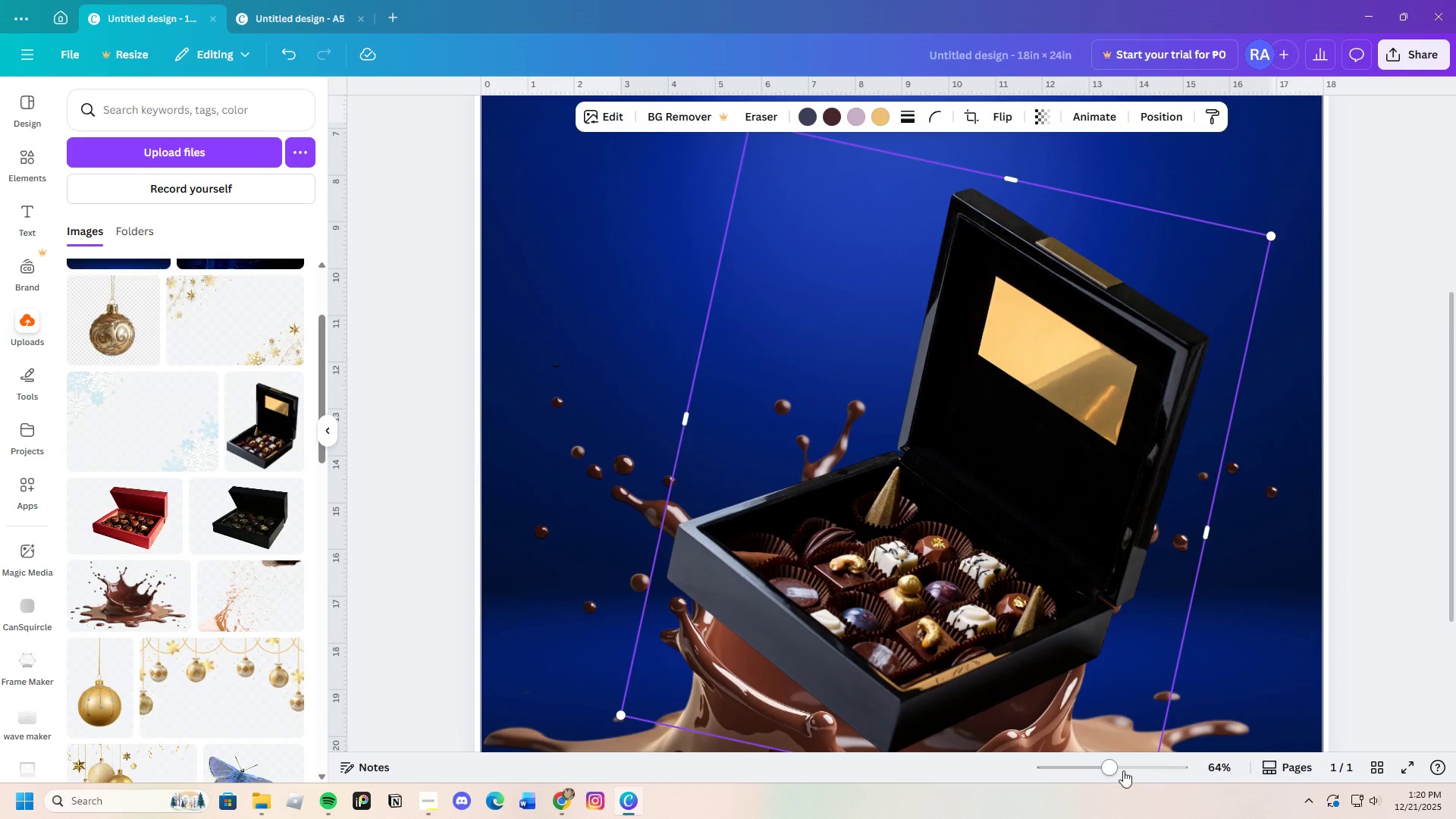 
left_click_drag(start_coordinate=[1114, 768], to_coordinate=[1090, 773])
 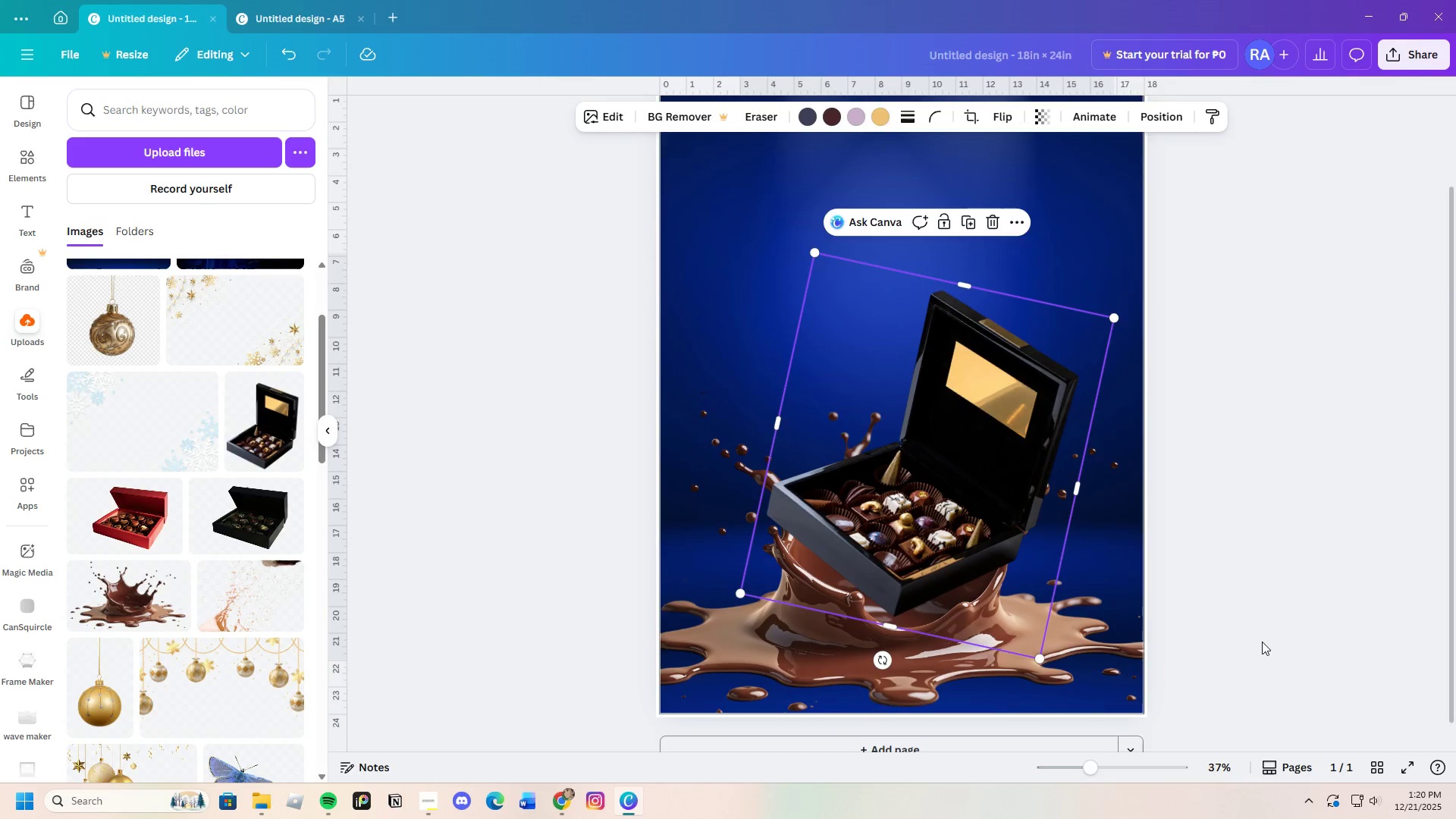 
left_click([1262, 642])
 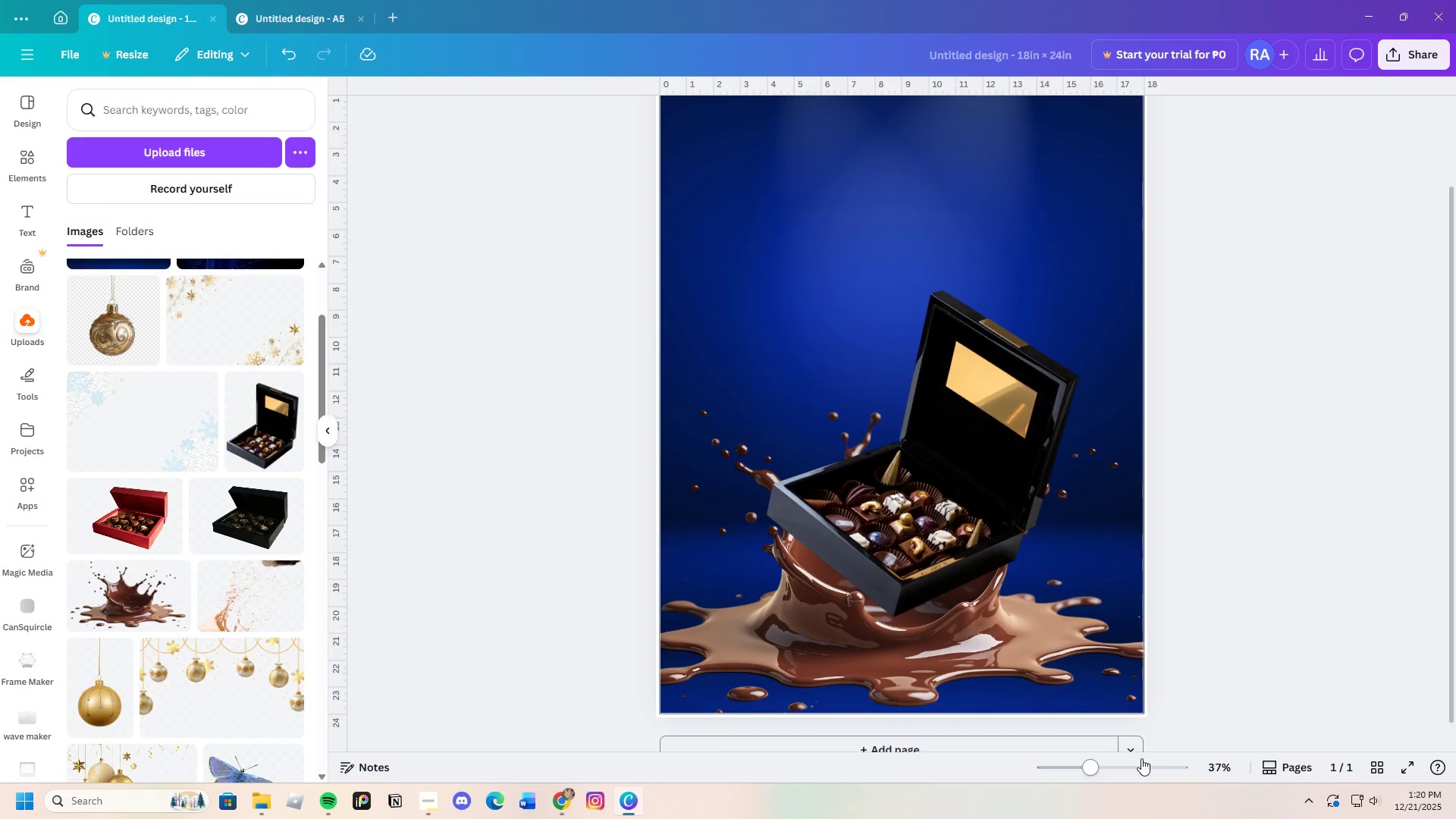 
left_click_drag(start_coordinate=[1092, 769], to_coordinate=[1111, 769])
 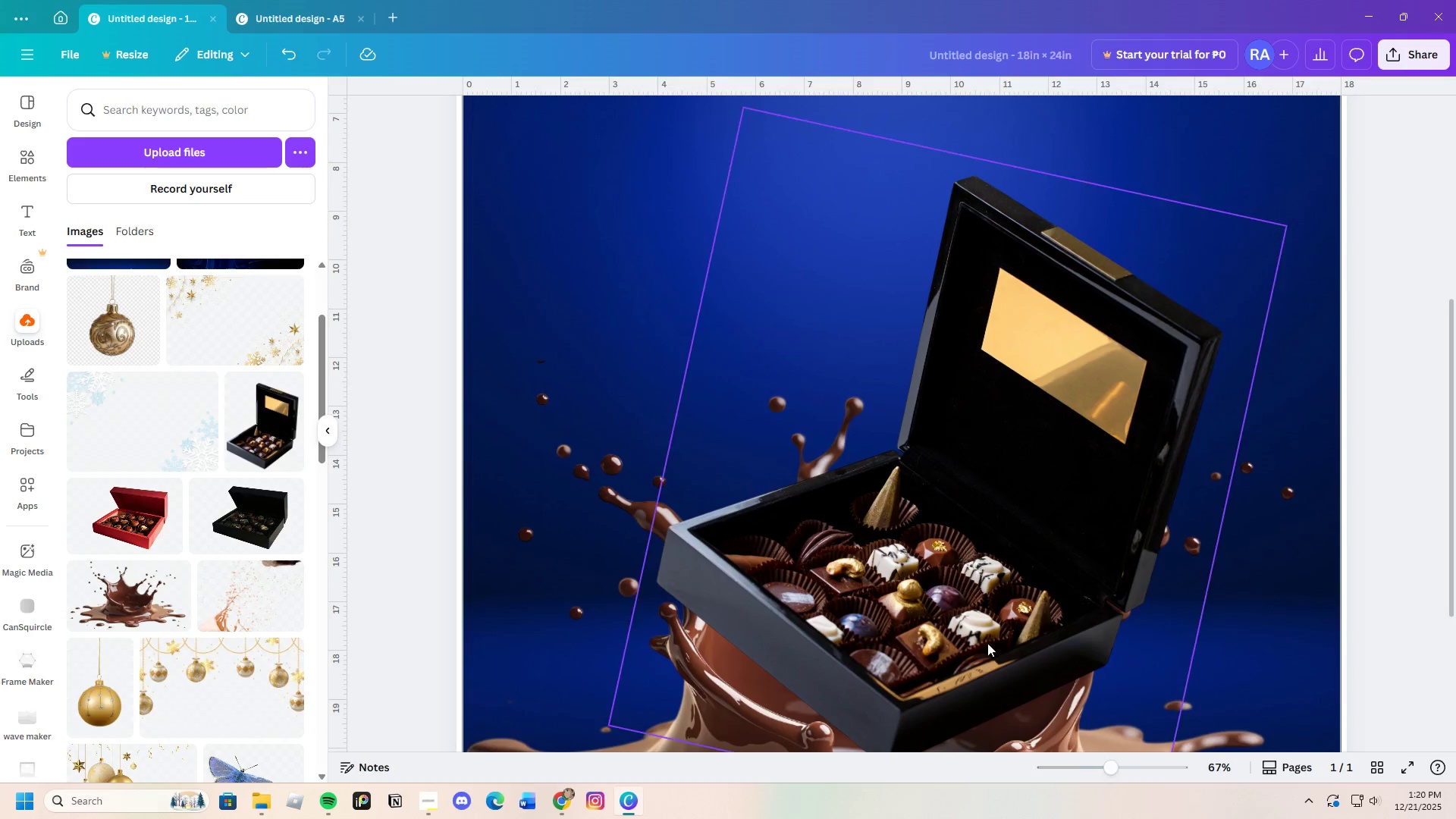 
left_click_drag(start_coordinate=[984, 438], to_coordinate=[843, 562])
 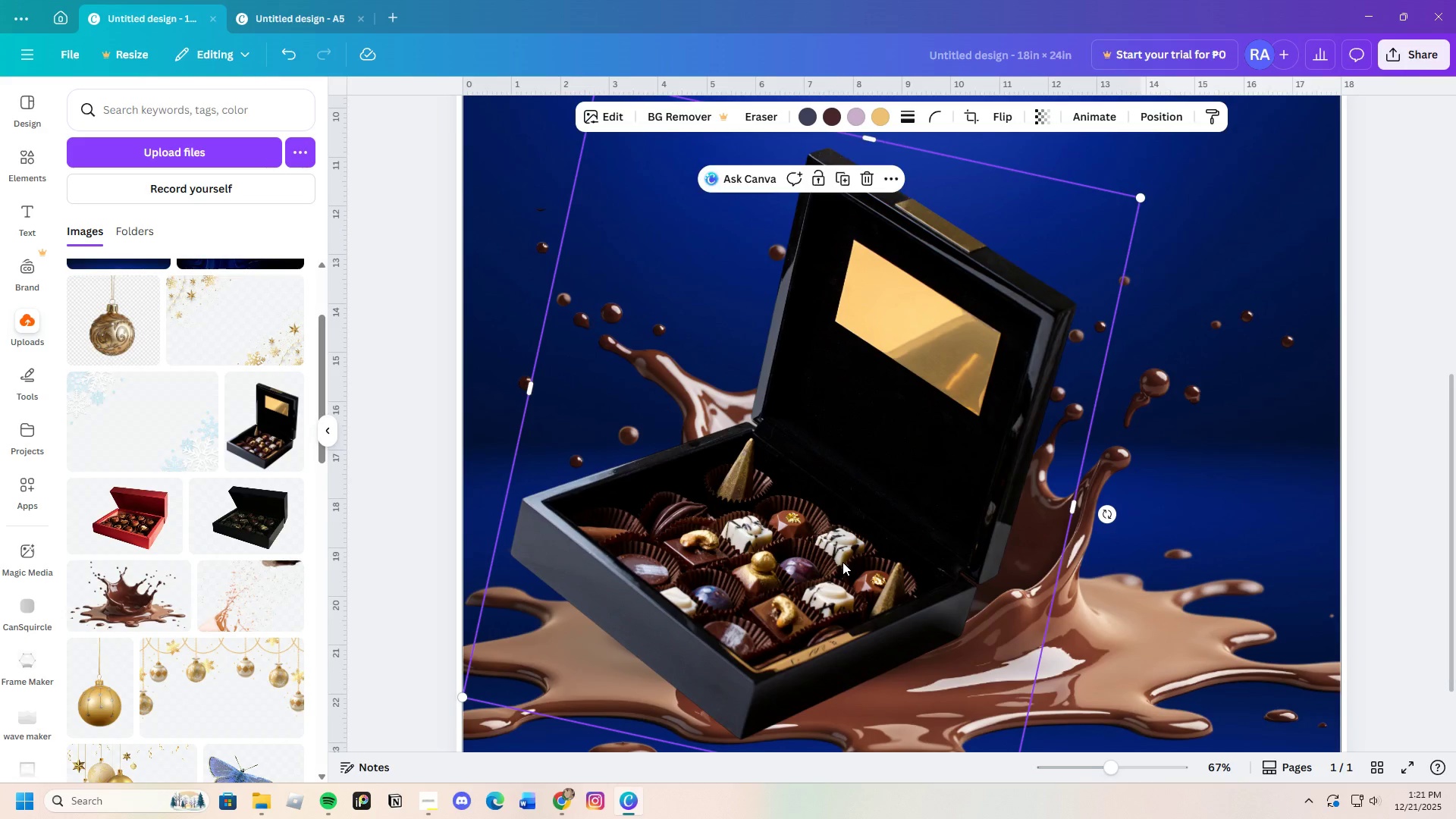 
scroll: coordinate [843, 562], scroll_direction: down, amount: 5.0
 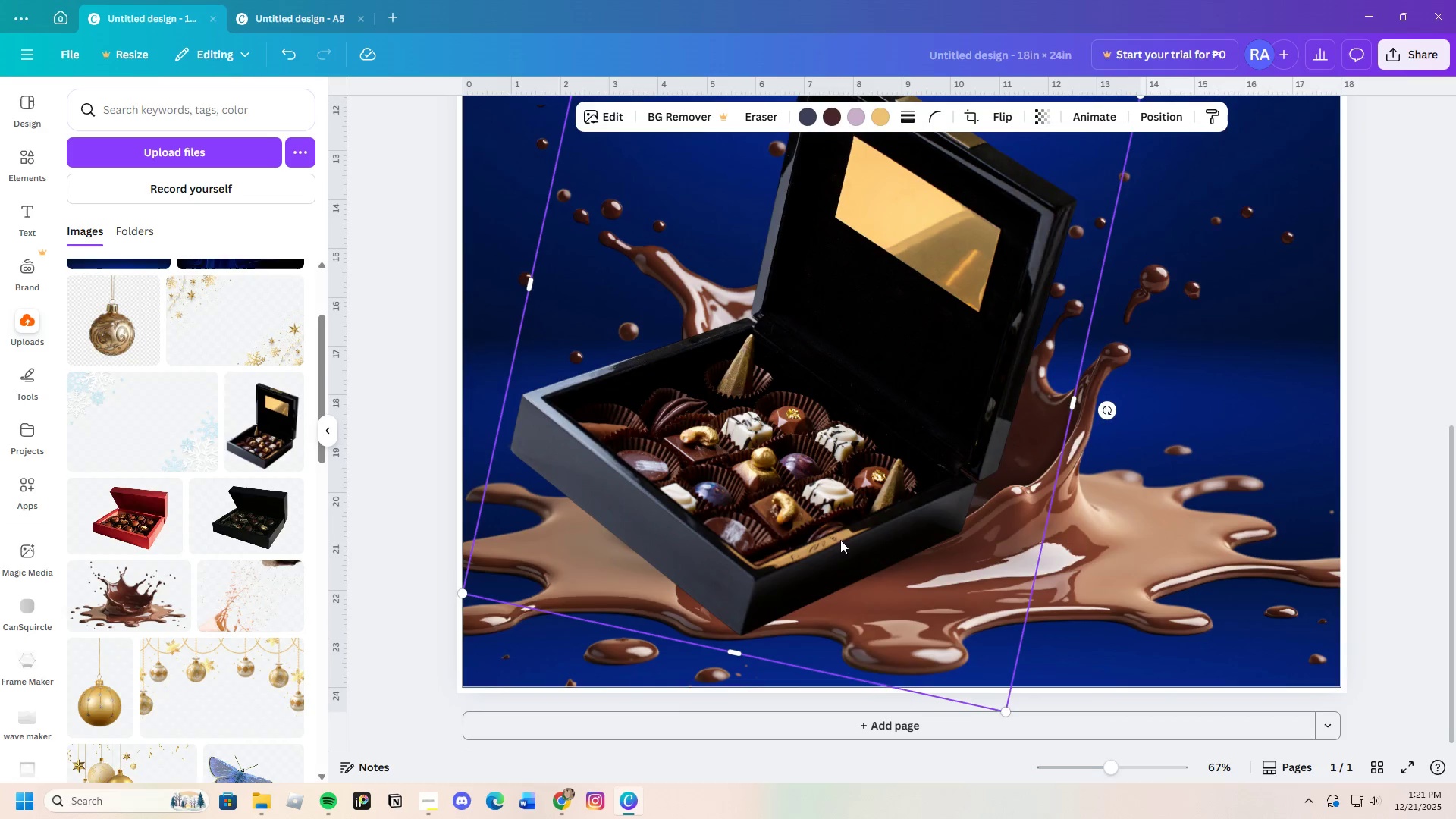 
left_click_drag(start_coordinate=[839, 522], to_coordinate=[930, 401])
 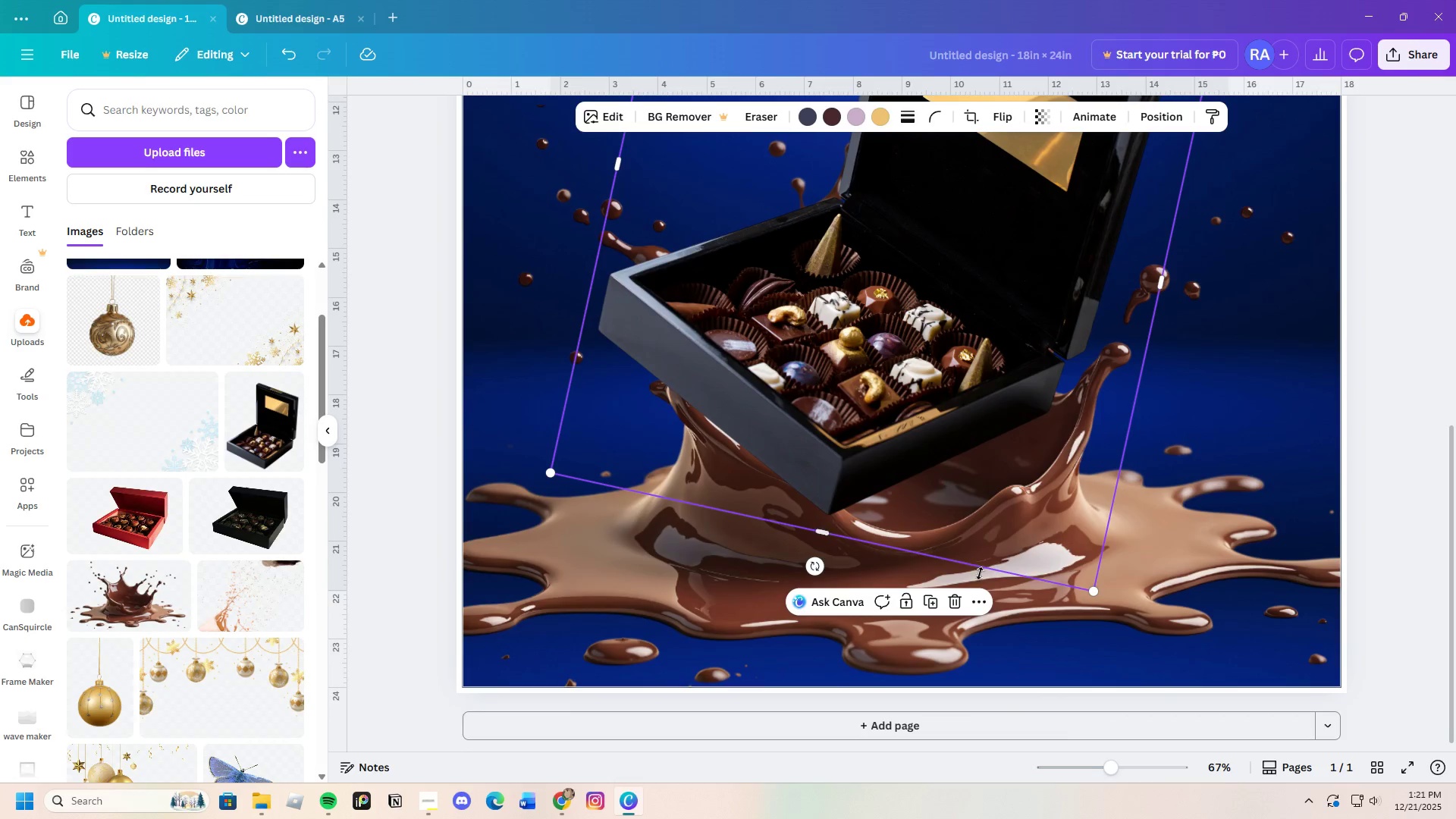 
scroll: coordinate [980, 578], scroll_direction: up, amount: 1.0
 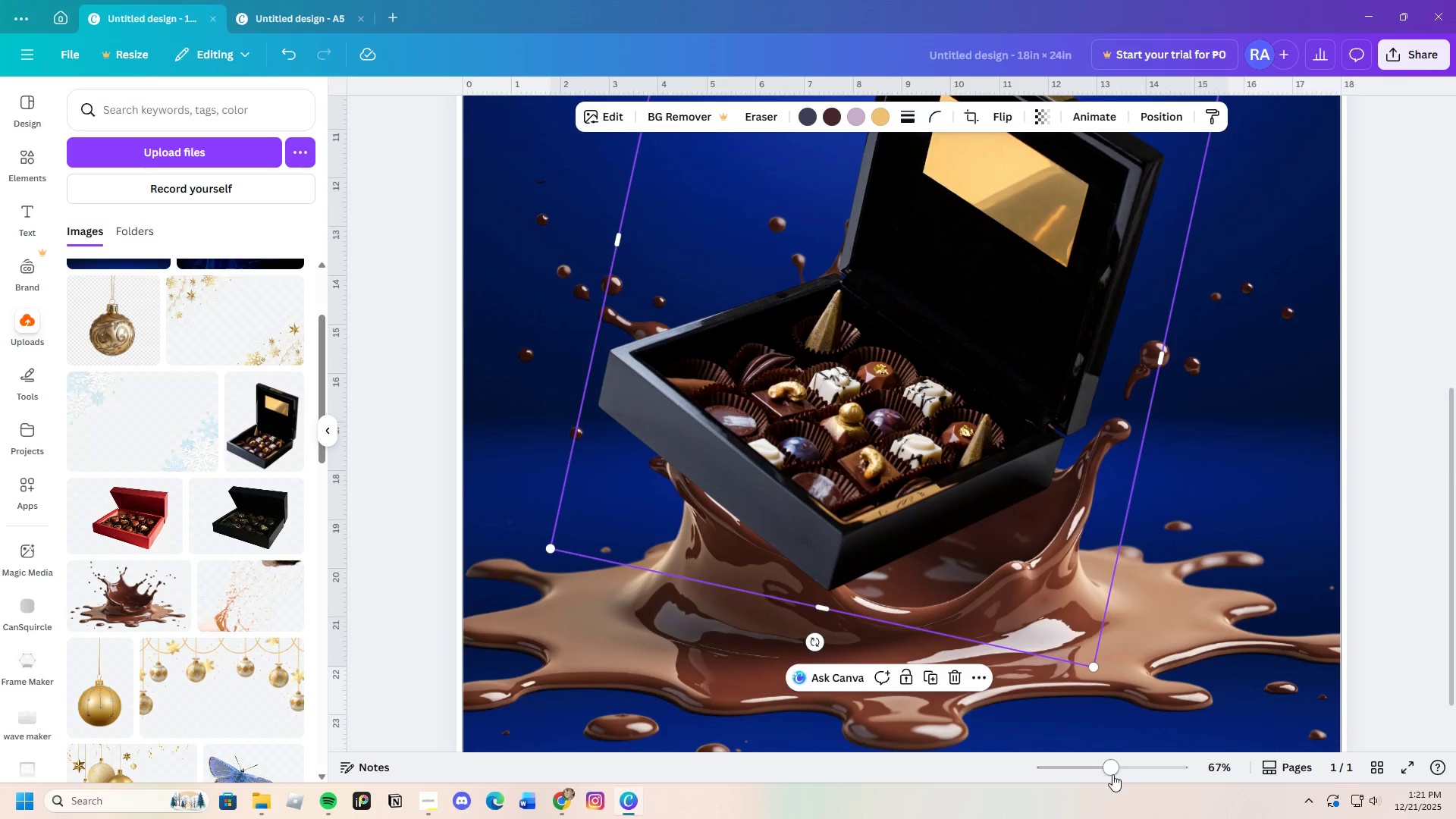 
left_click_drag(start_coordinate=[1118, 775], to_coordinate=[1084, 777])
 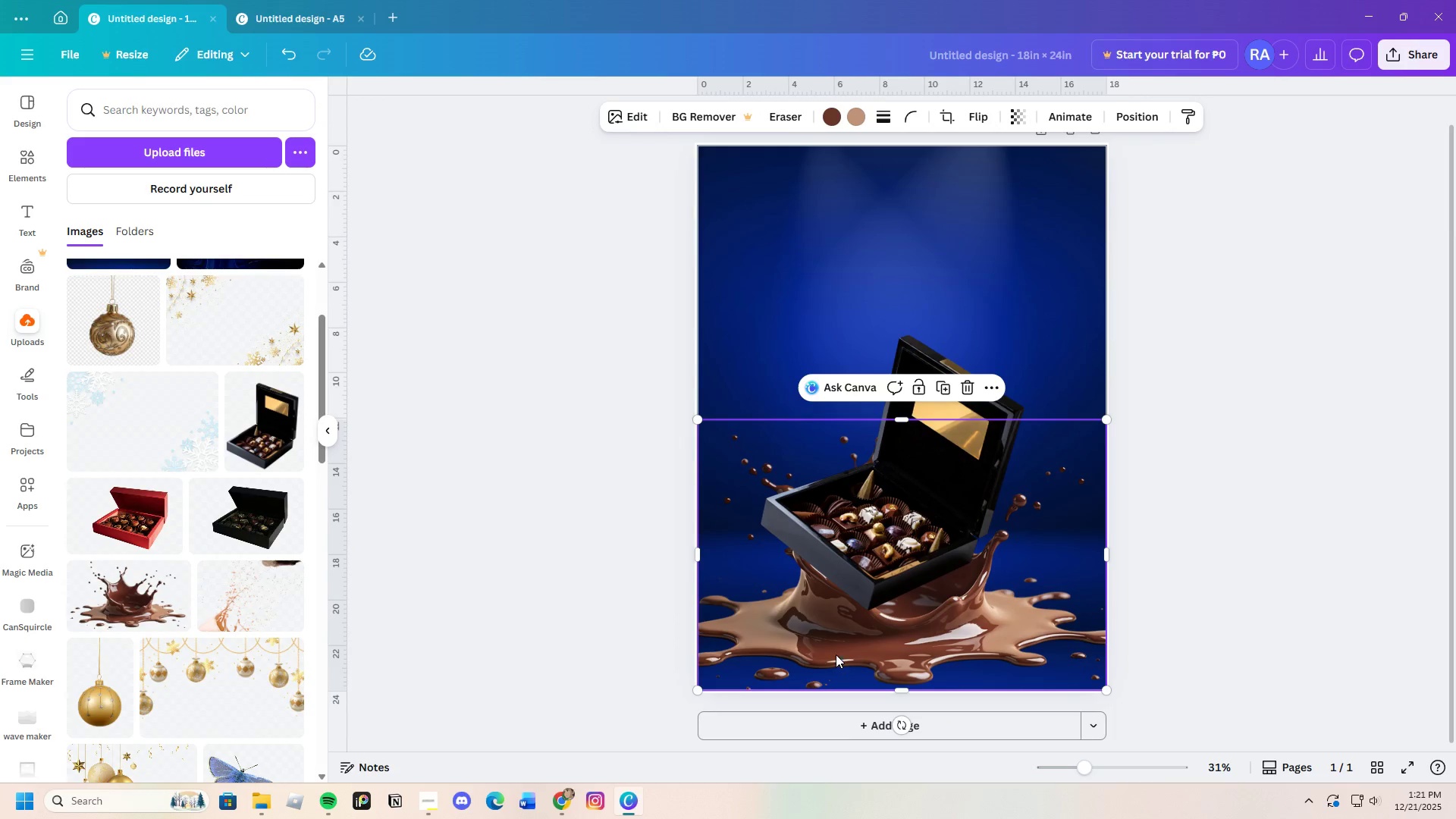 
left_click([823, 631])
 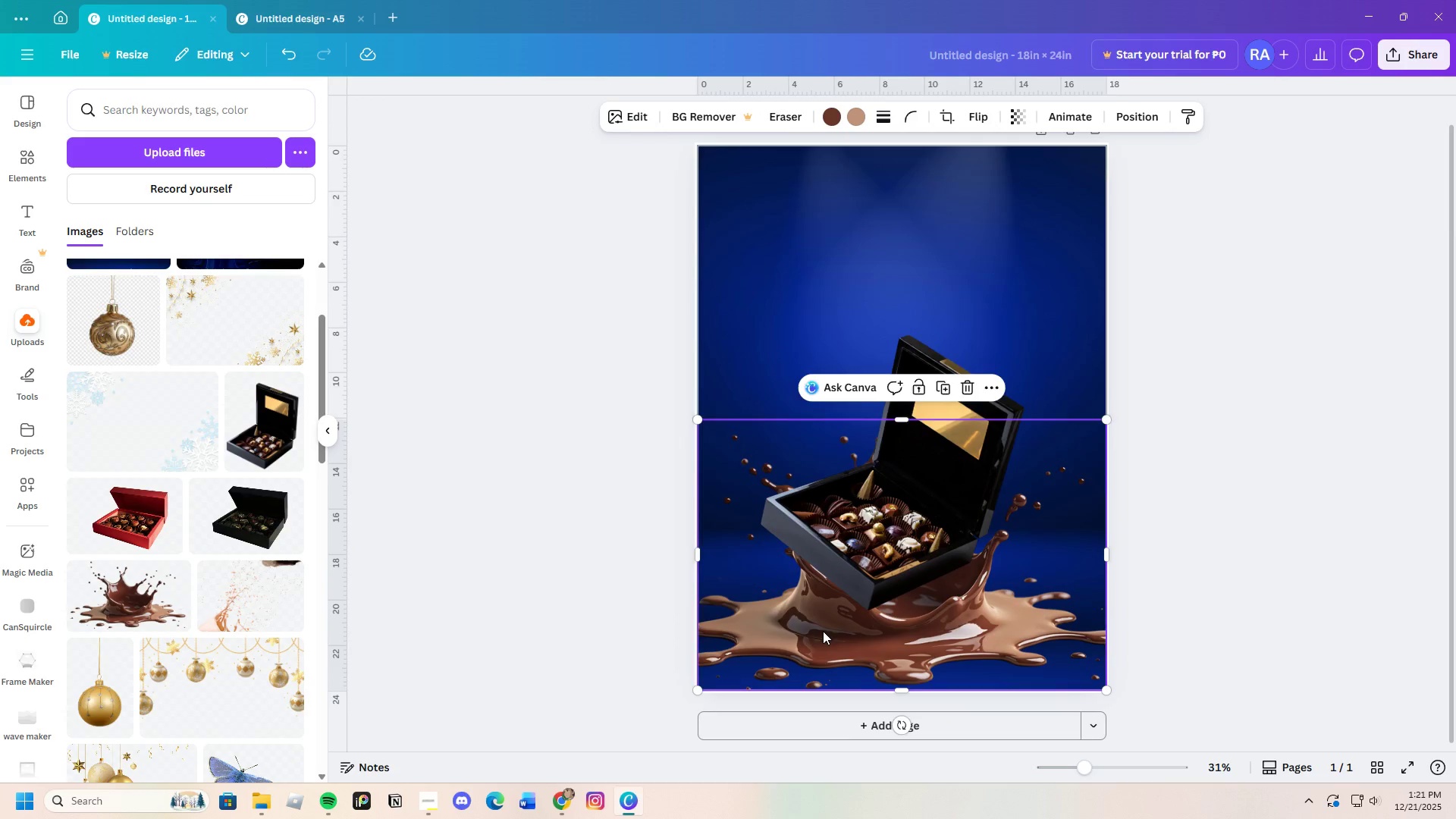 
left_click_drag(start_coordinate=[823, 631], to_coordinate=[911, 650])
 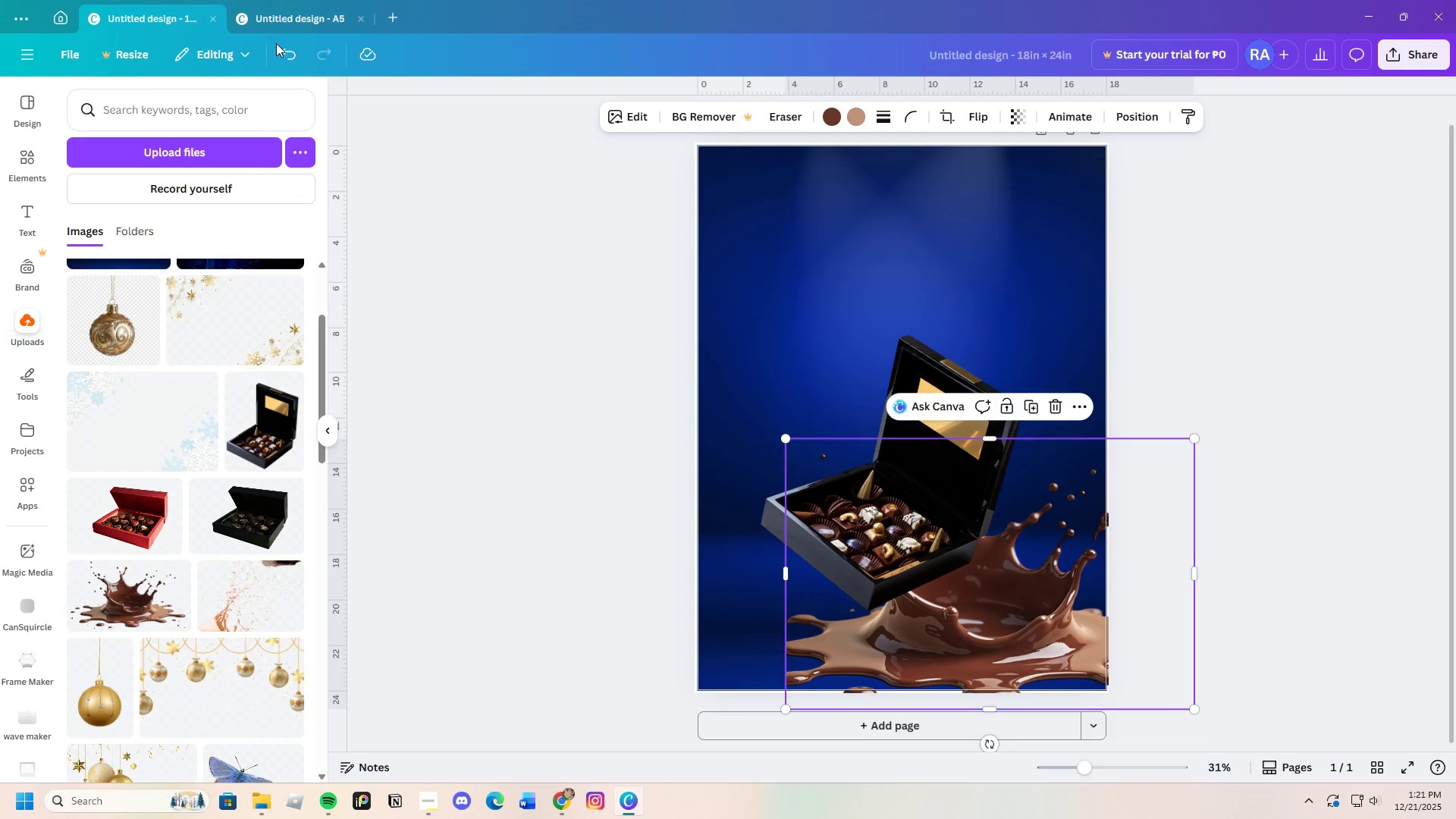 
left_click([282, 52])
 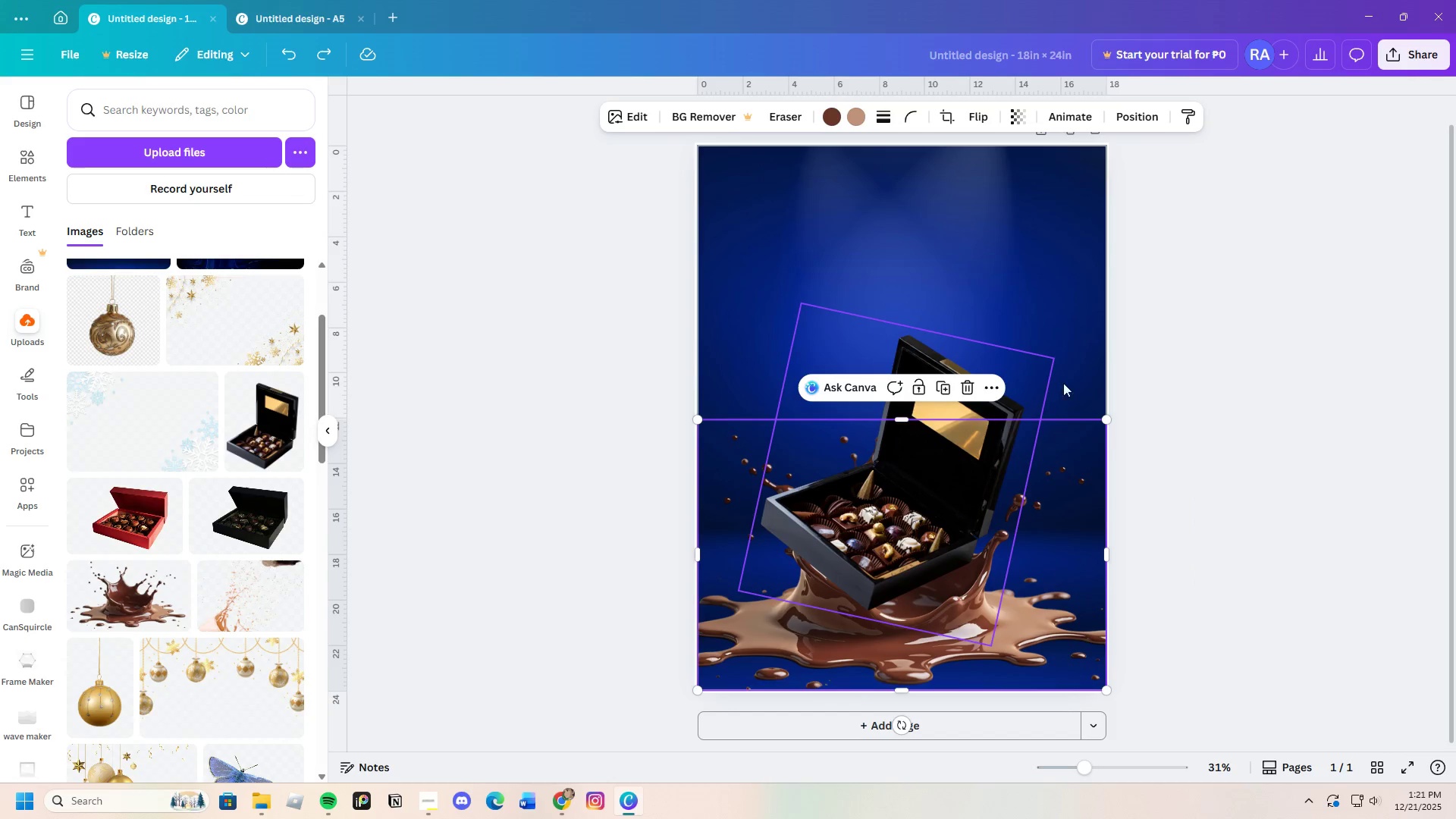 
left_click([1114, 375])
 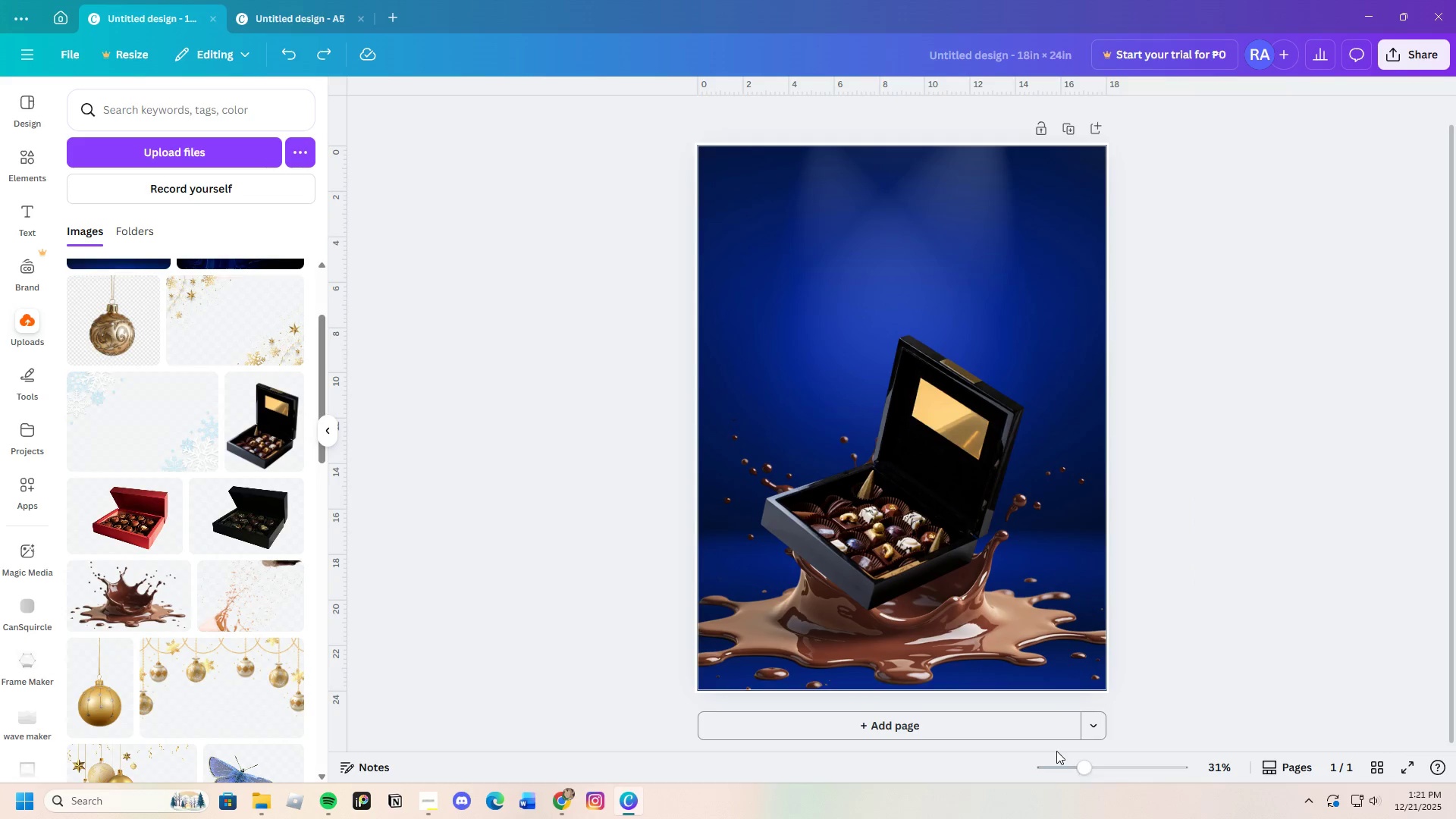 
left_click_drag(start_coordinate=[1089, 772], to_coordinate=[1098, 771])
 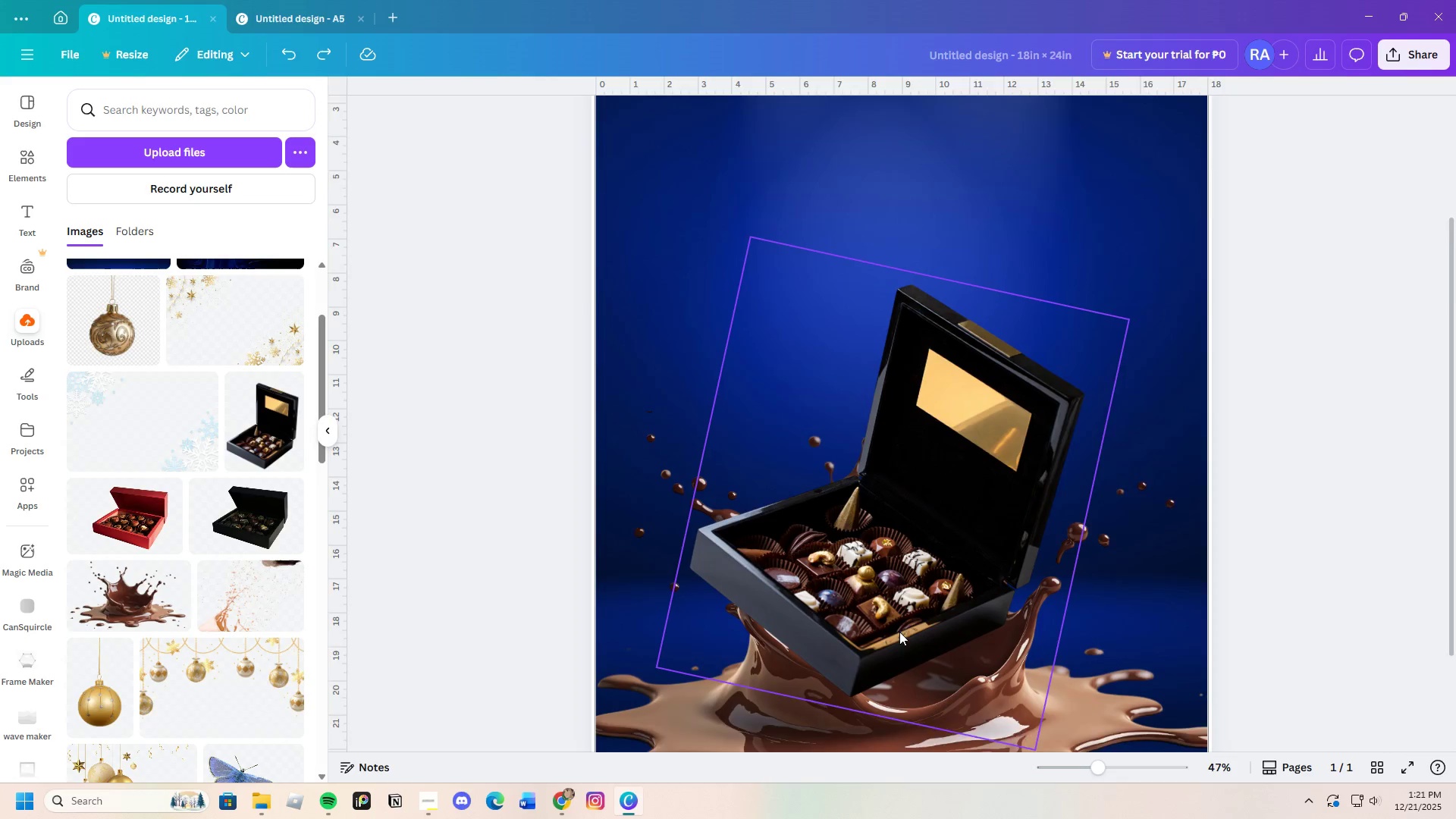 
scroll: coordinate [899, 634], scroll_direction: down, amount: 2.0
 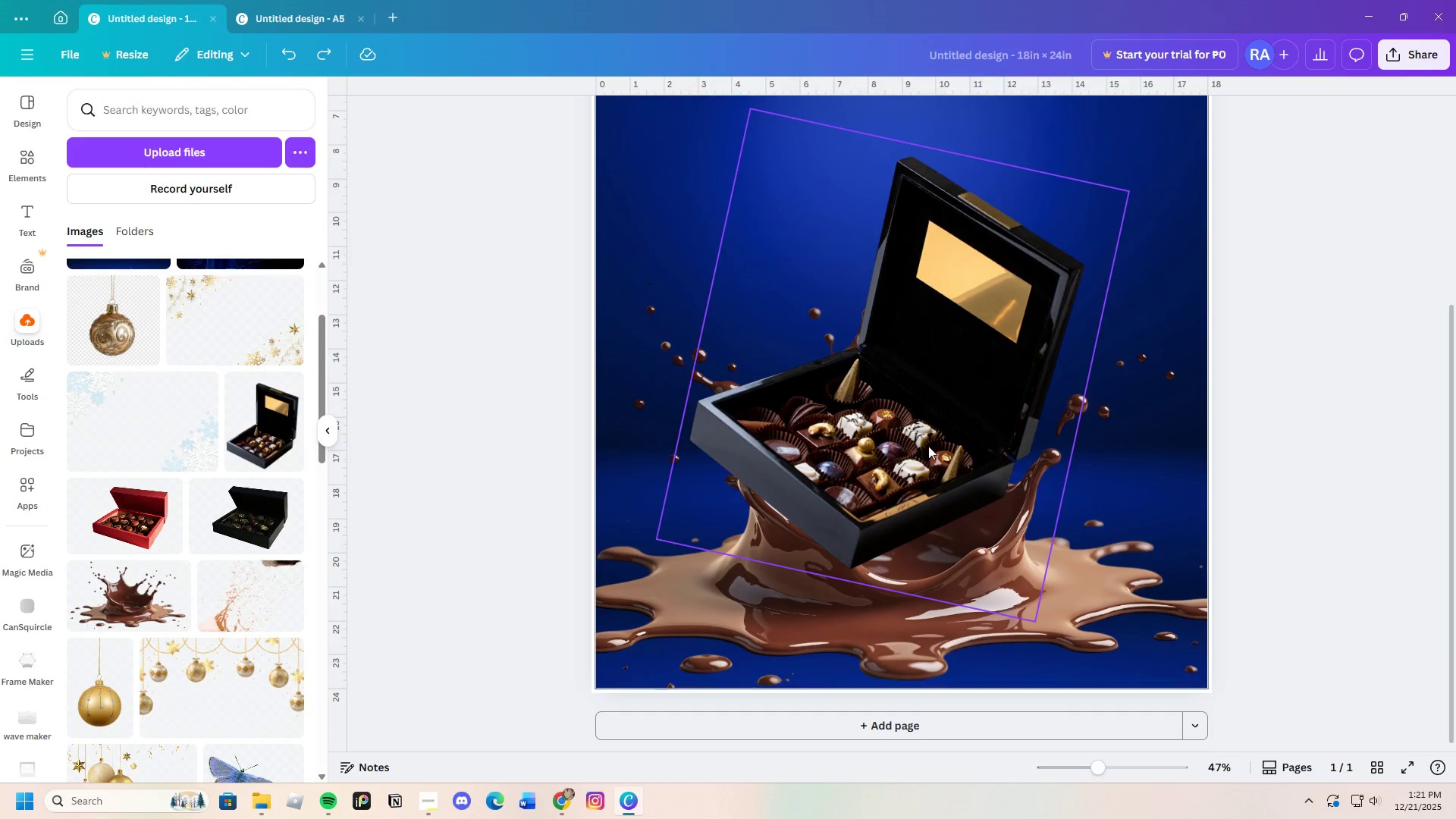 
left_click_drag(start_coordinate=[928, 446], to_coordinate=[950, 531])
 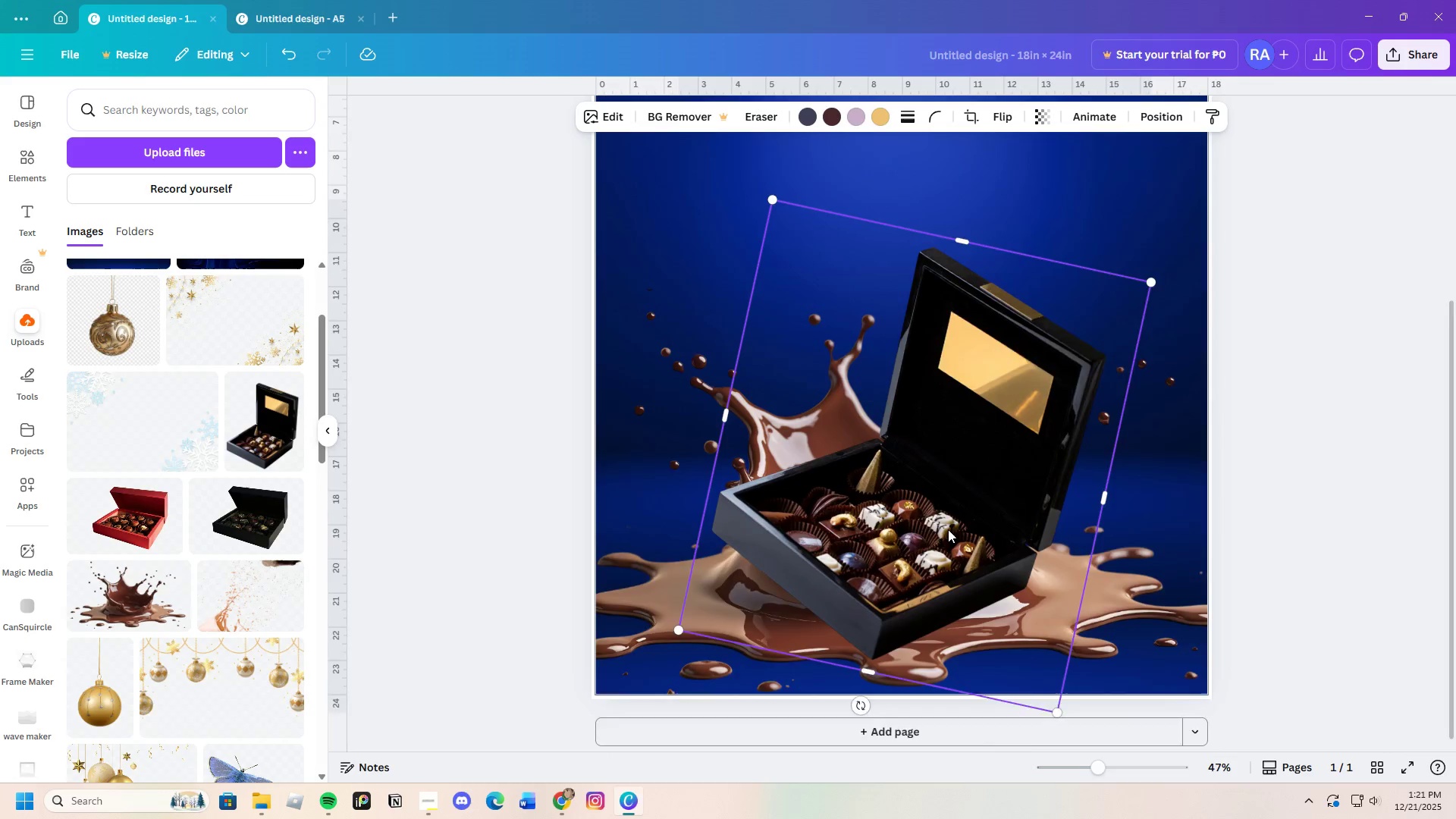 
scroll: coordinate [946, 529], scroll_direction: up, amount: 5.0
 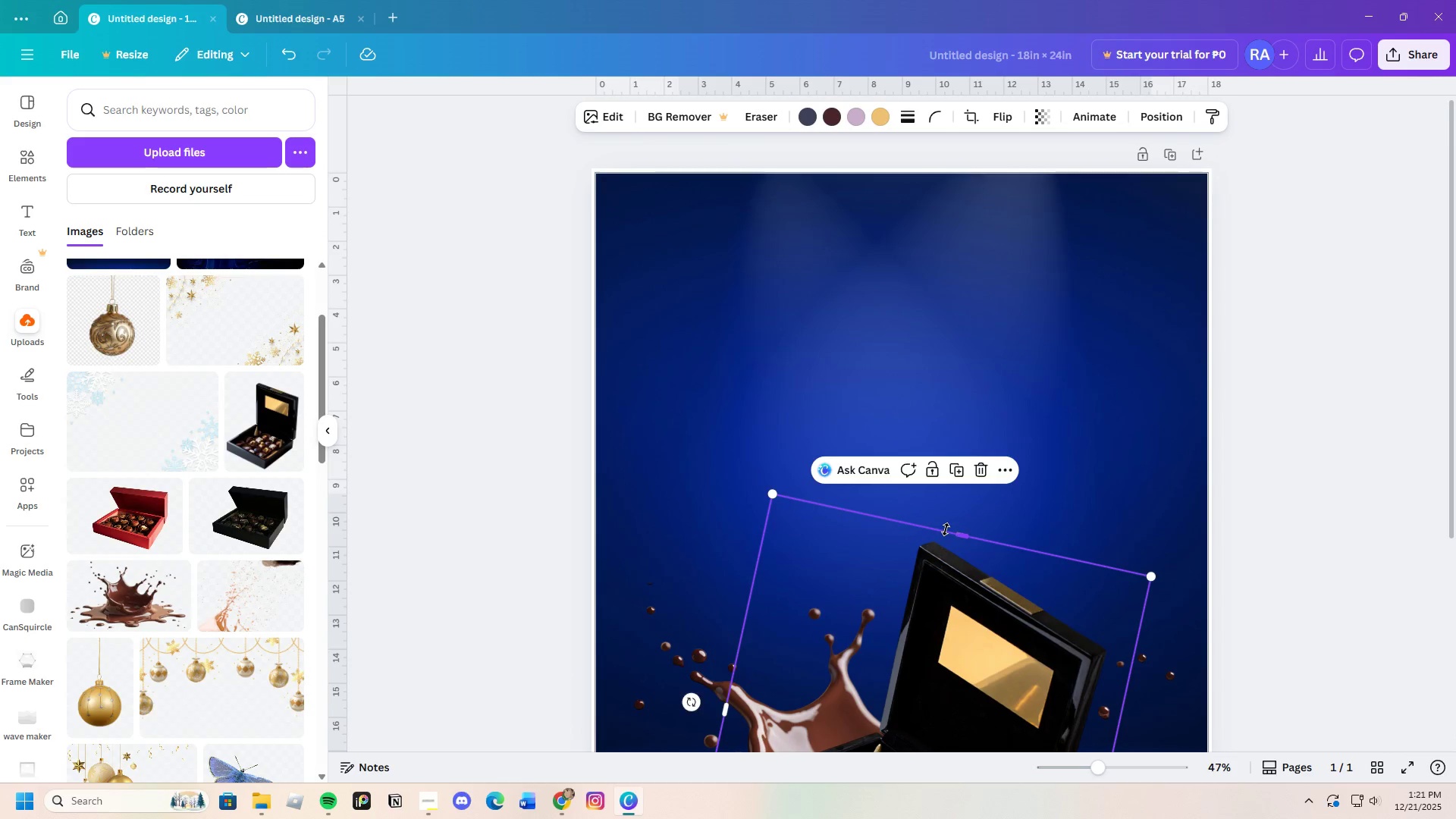 
scroll: coordinate [945, 529], scroll_direction: down, amount: 2.0
 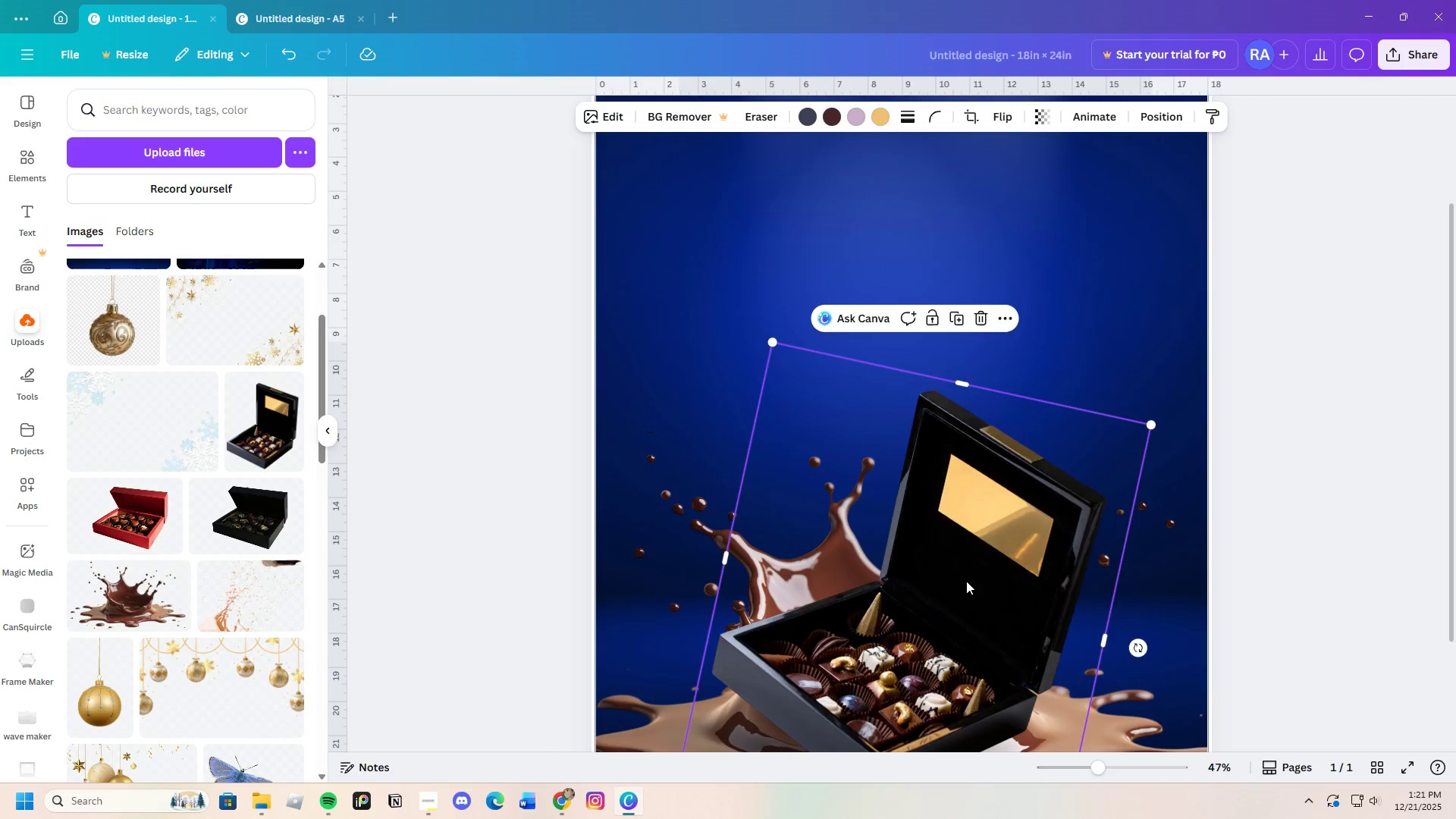 
left_click_drag(start_coordinate=[966, 581], to_coordinate=[971, 419])
 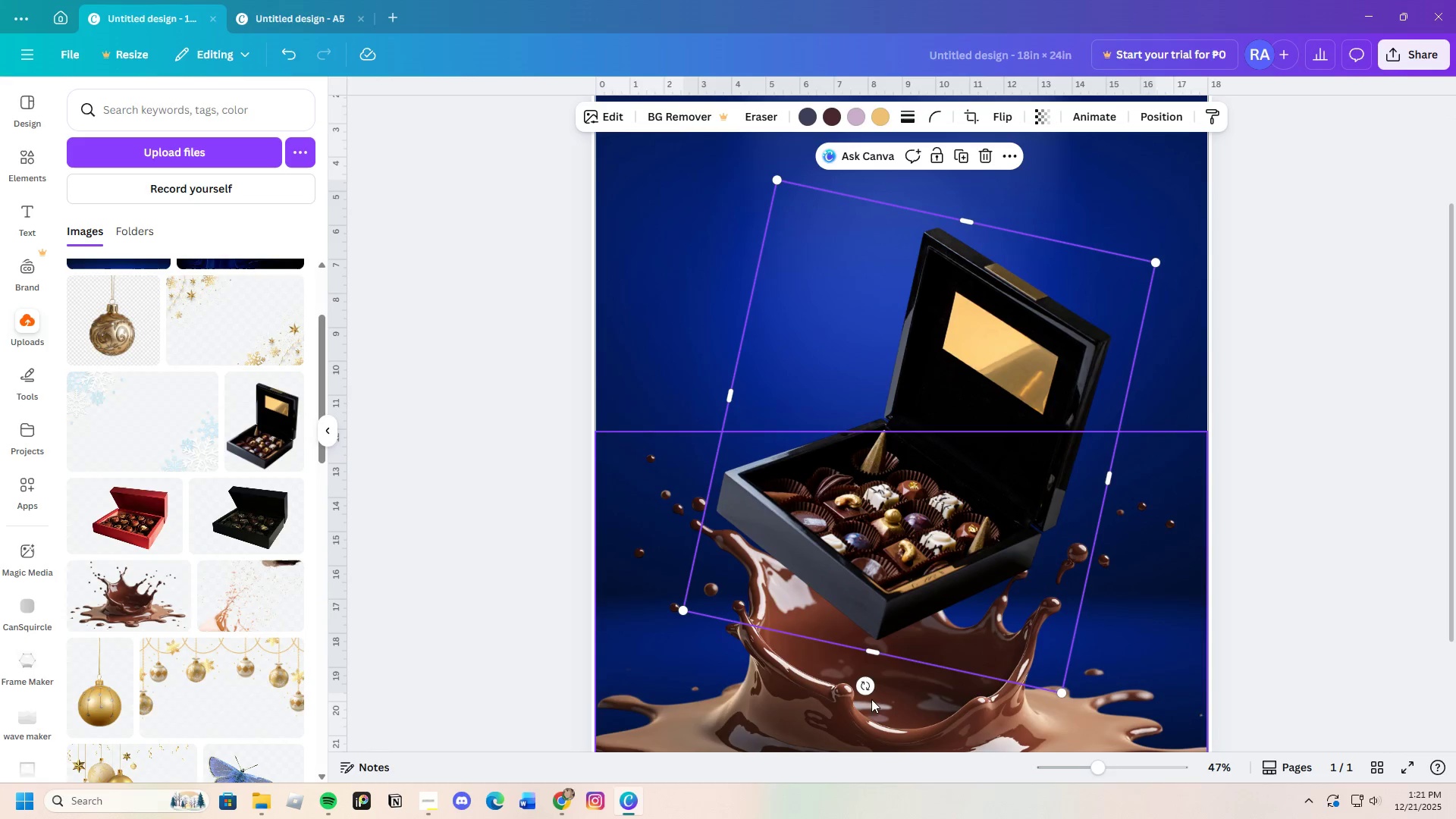 
left_click_drag(start_coordinate=[865, 690], to_coordinate=[977, 593])
 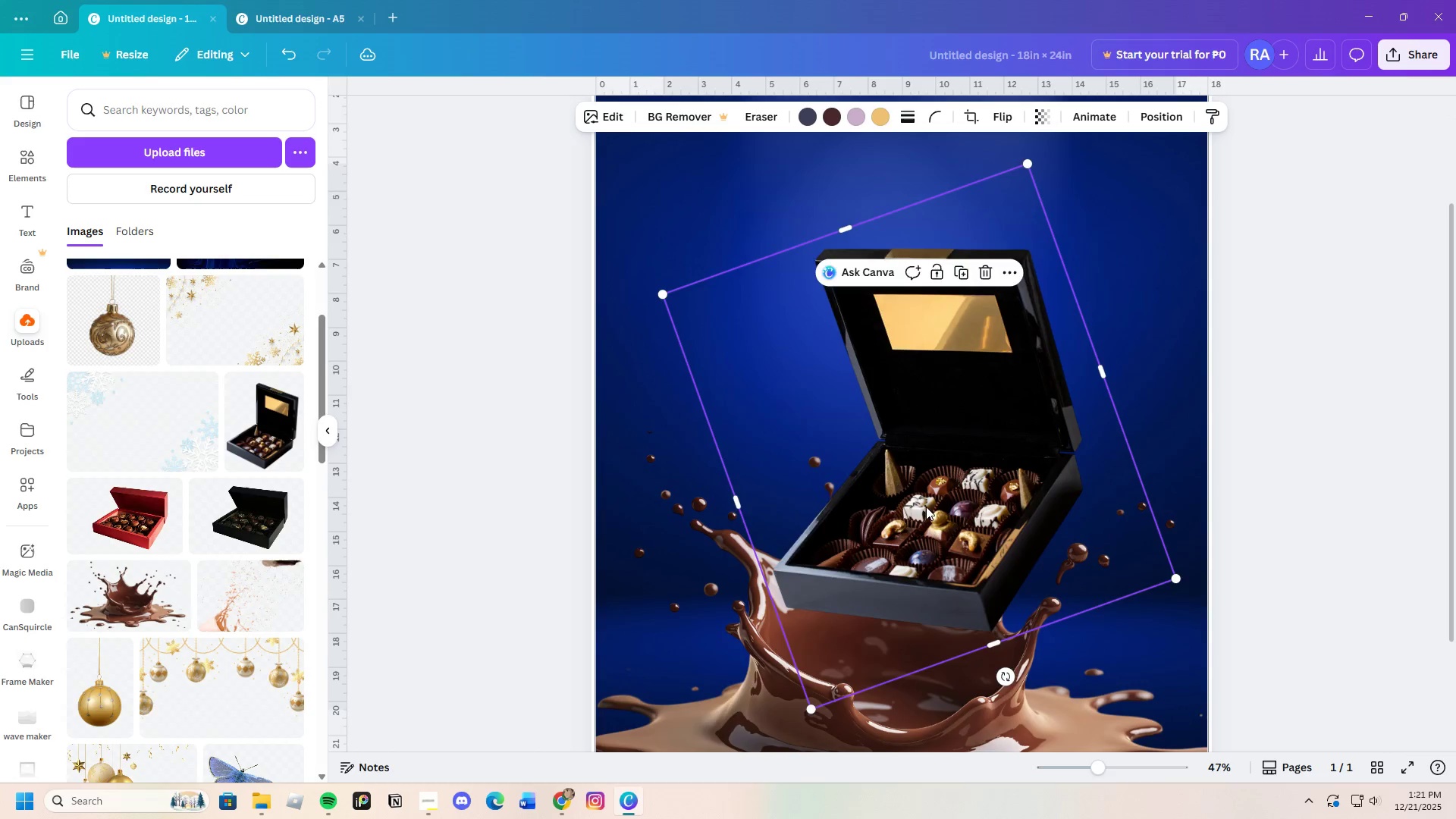 
left_click_drag(start_coordinate=[926, 506], to_coordinate=[948, 570])
 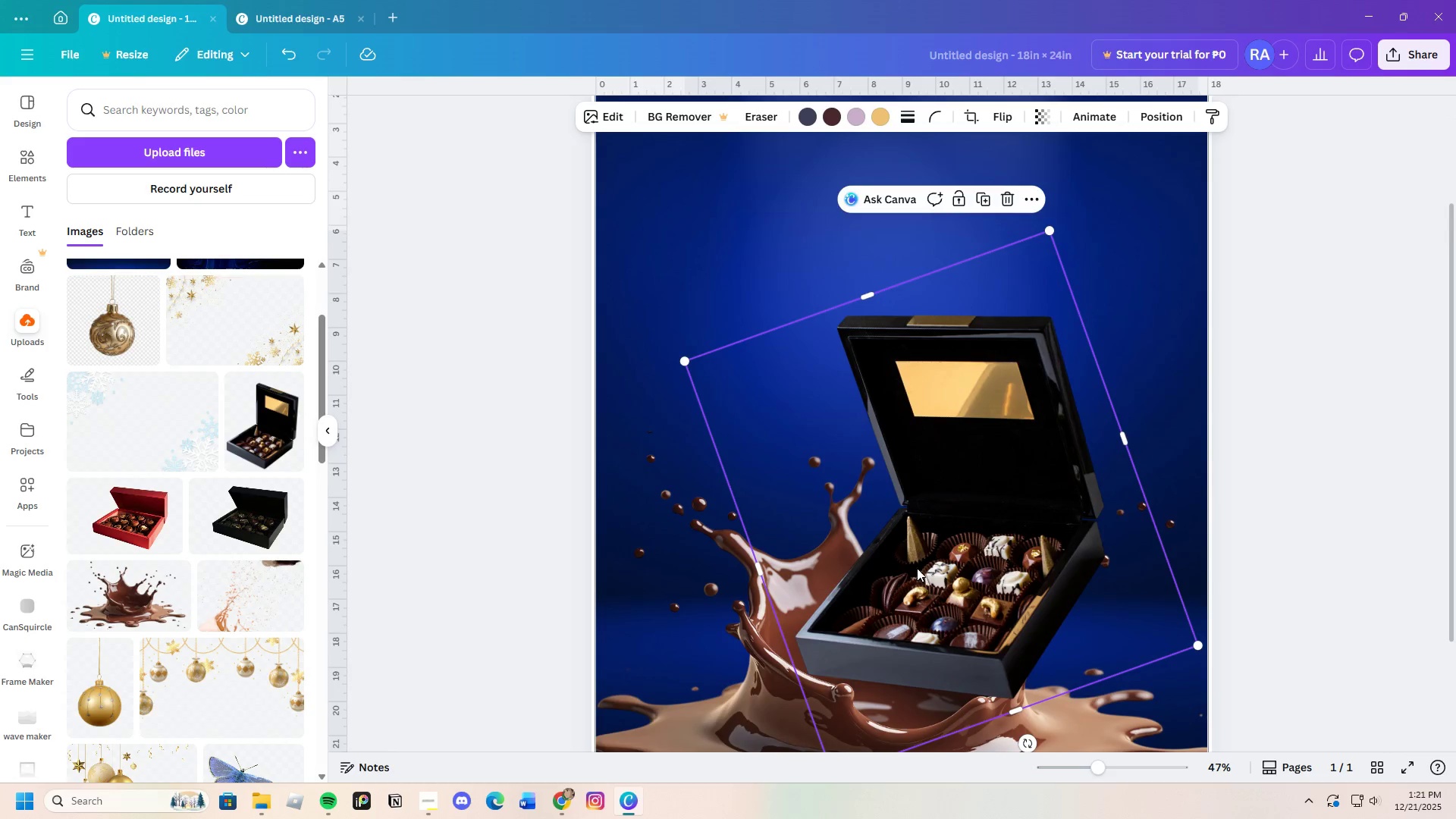 
scroll: coordinate [914, 564], scroll_direction: down, amount: 3.0
 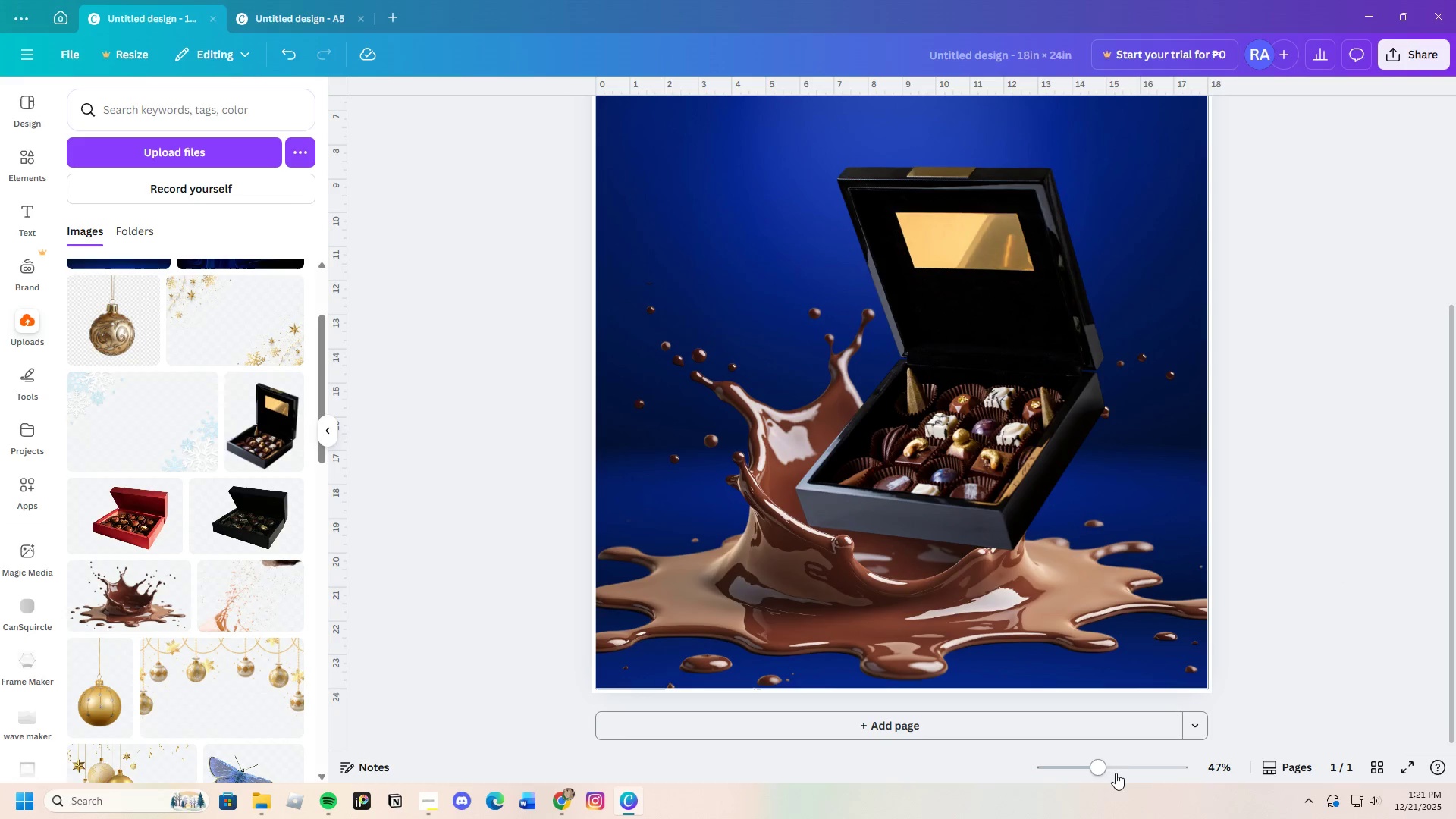 
left_click_drag(start_coordinate=[1097, 774], to_coordinate=[1082, 785])
 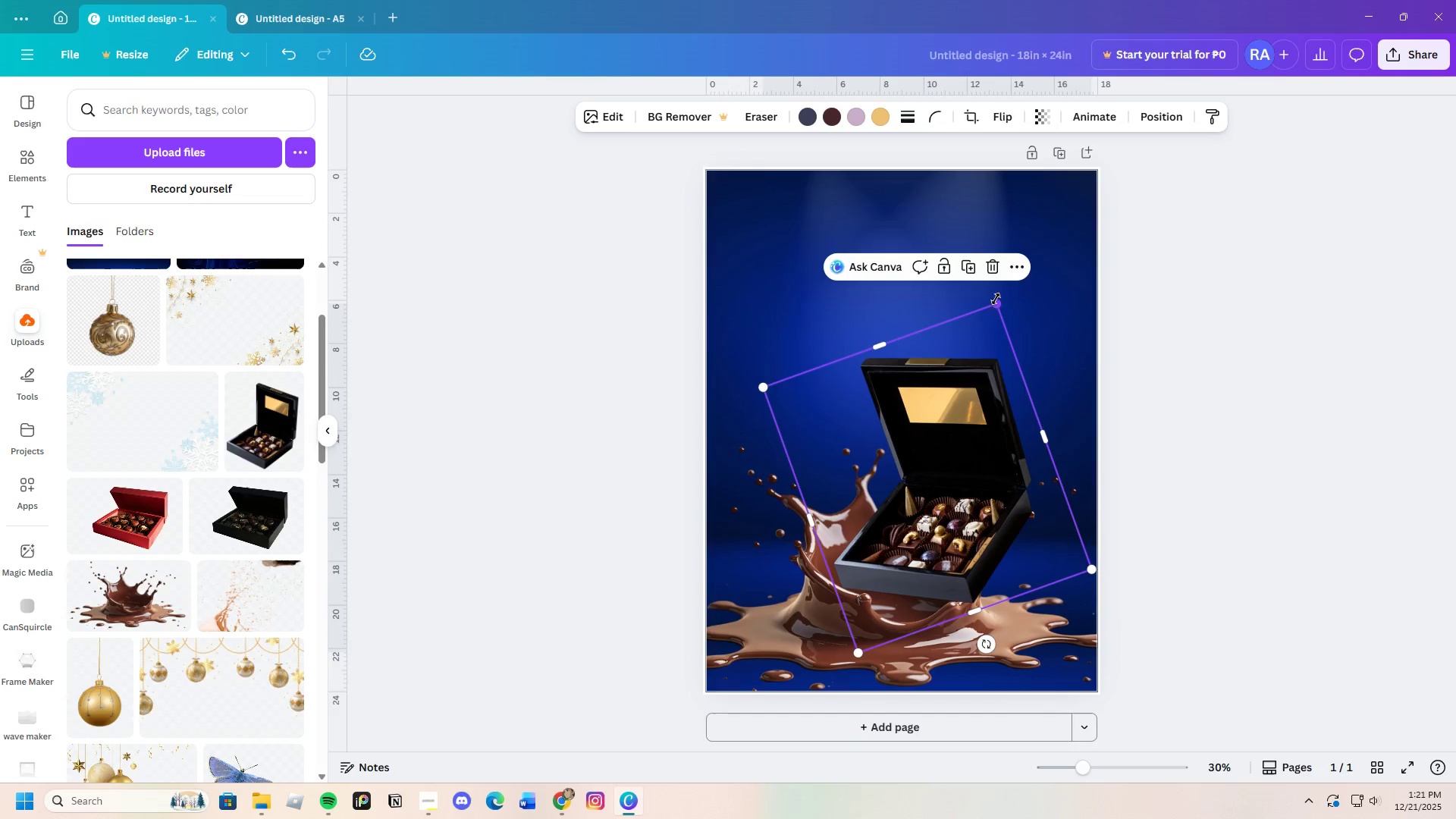 
left_click_drag(start_coordinate=[996, 297], to_coordinate=[1012, 278])
 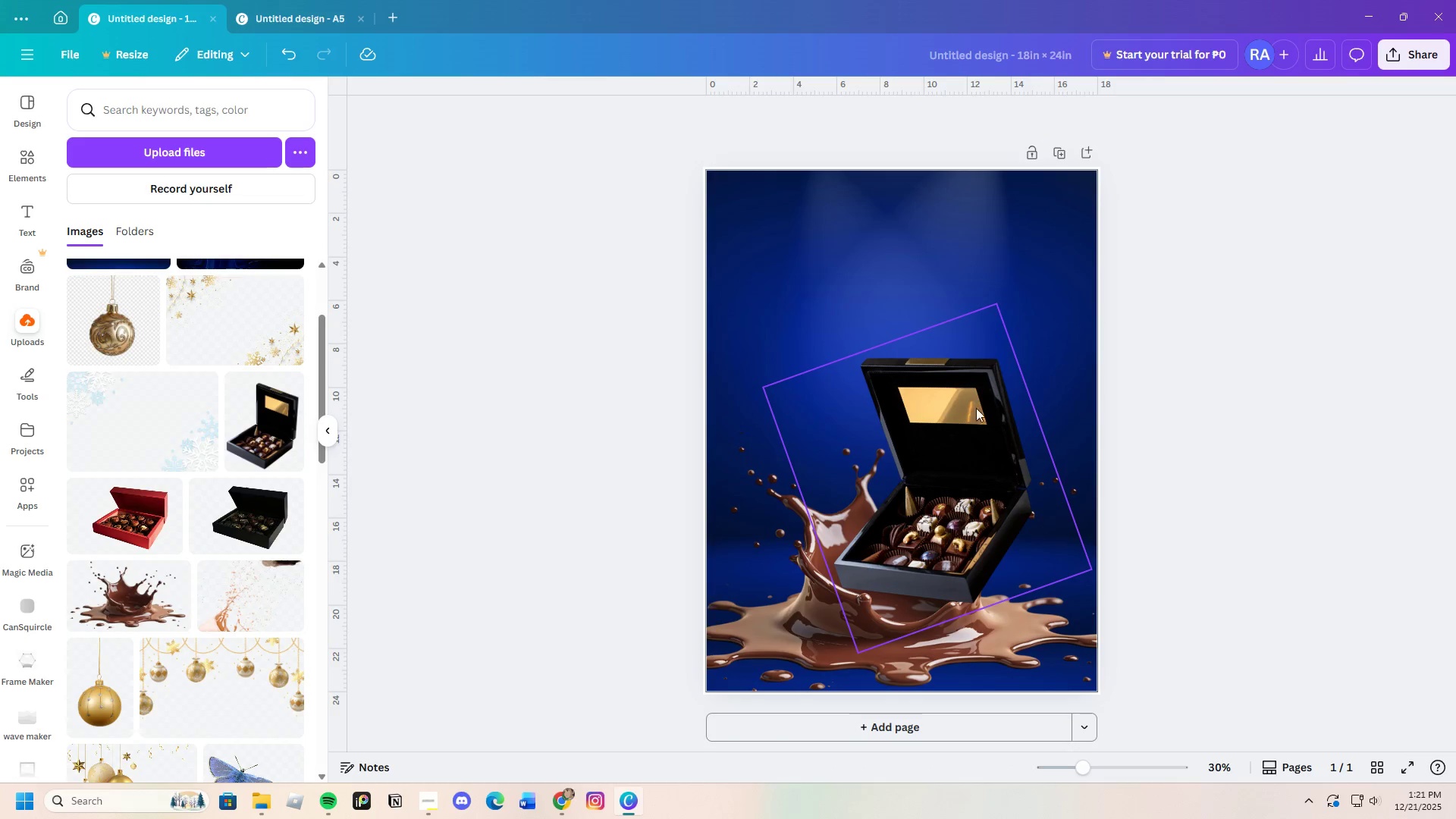 
left_click([975, 422])
 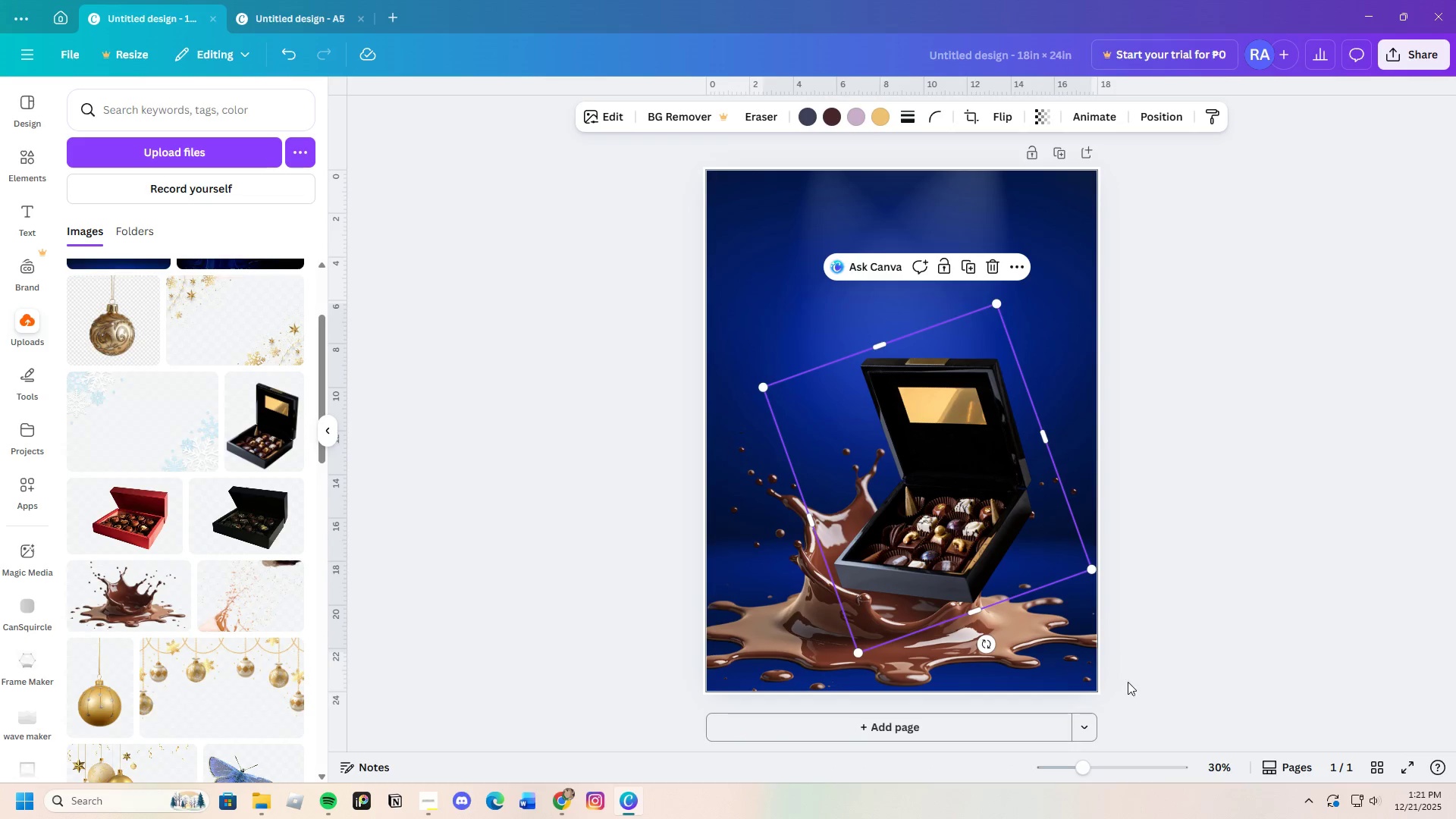 
left_click([971, 374])
 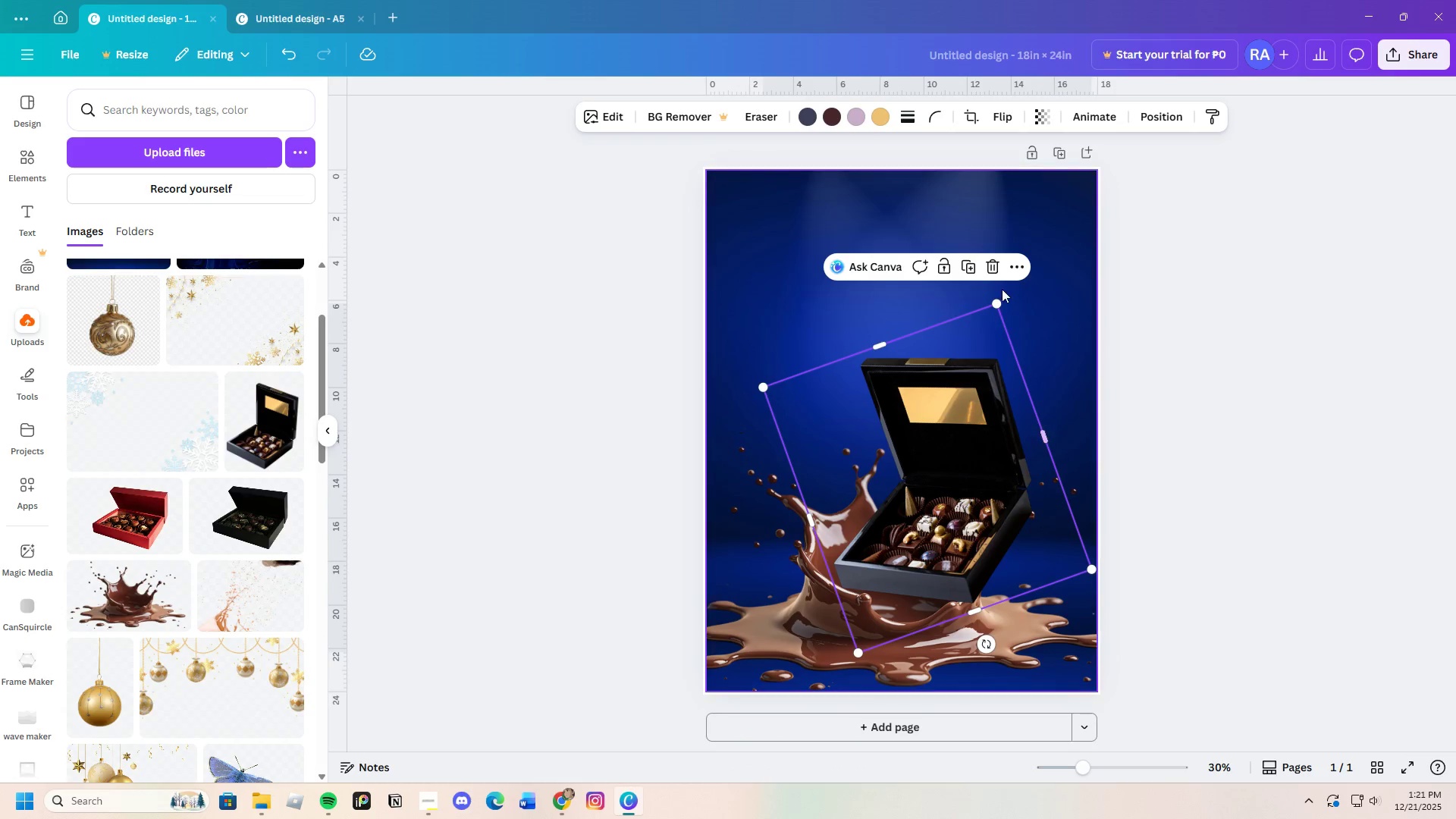 
left_click_drag(start_coordinate=[997, 306], to_coordinate=[1083, 309])
 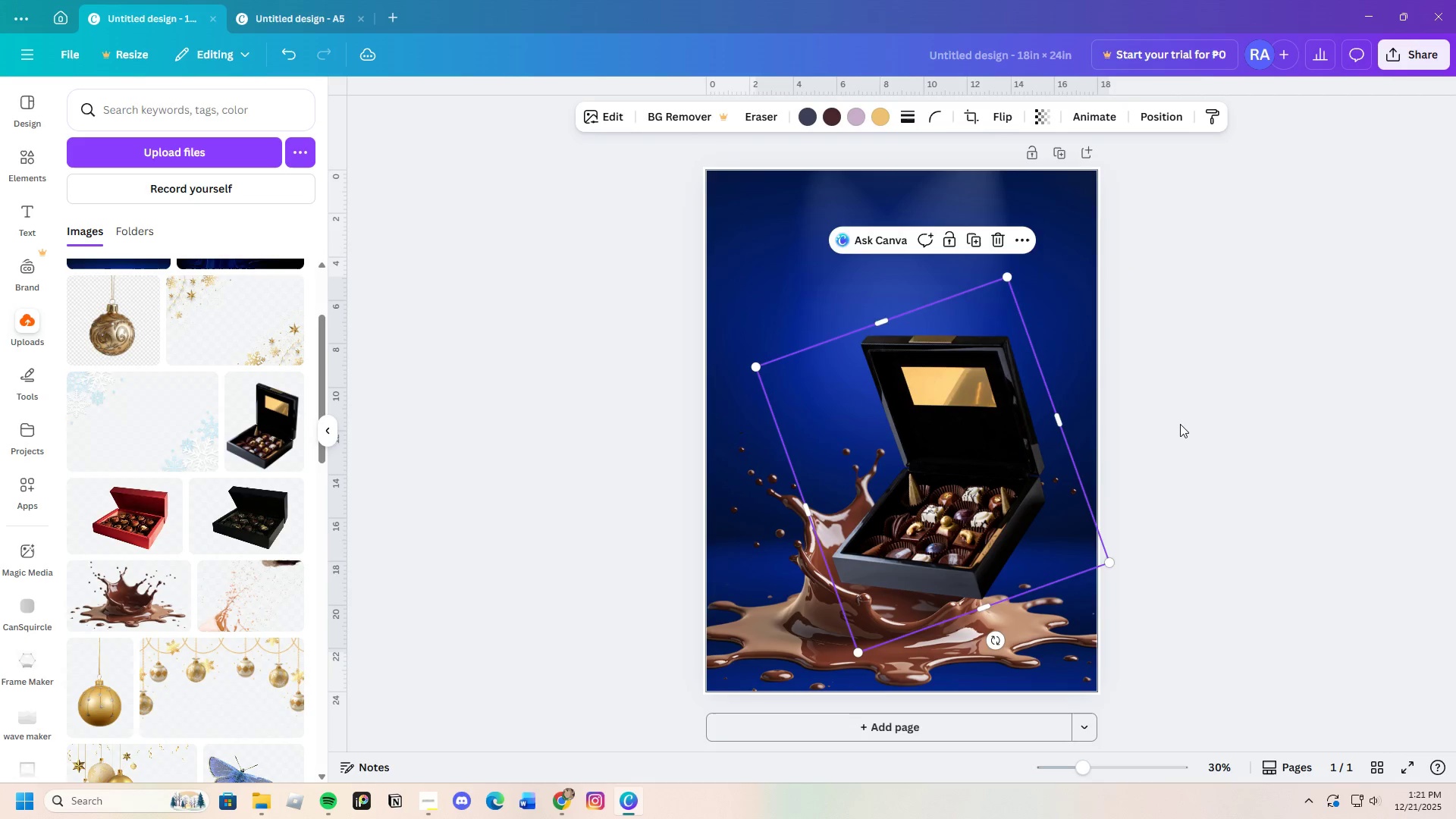 
left_click([1180, 424])
 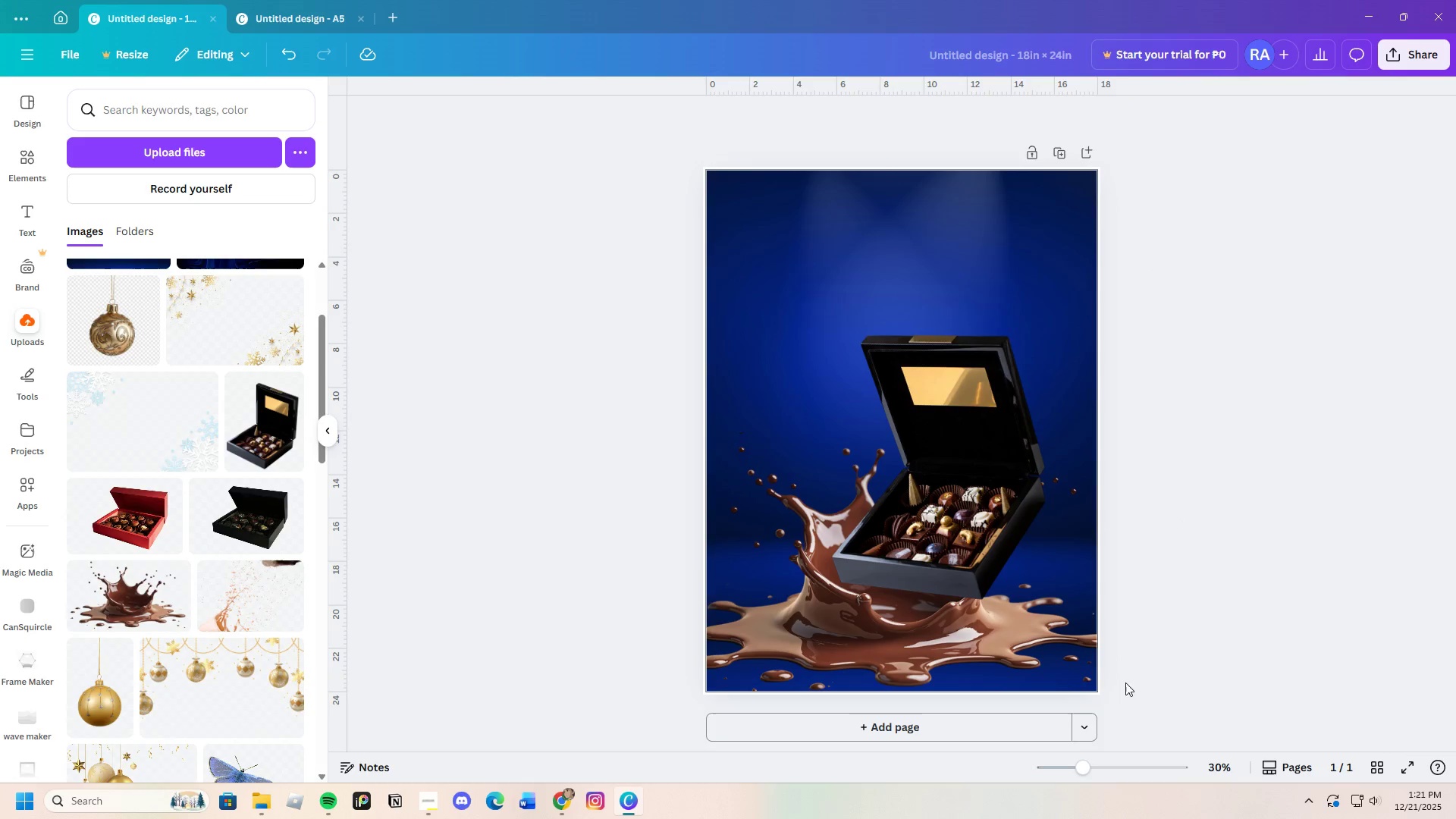 
scroll: coordinate [1009, 594], scroll_direction: down, amount: 3.0
 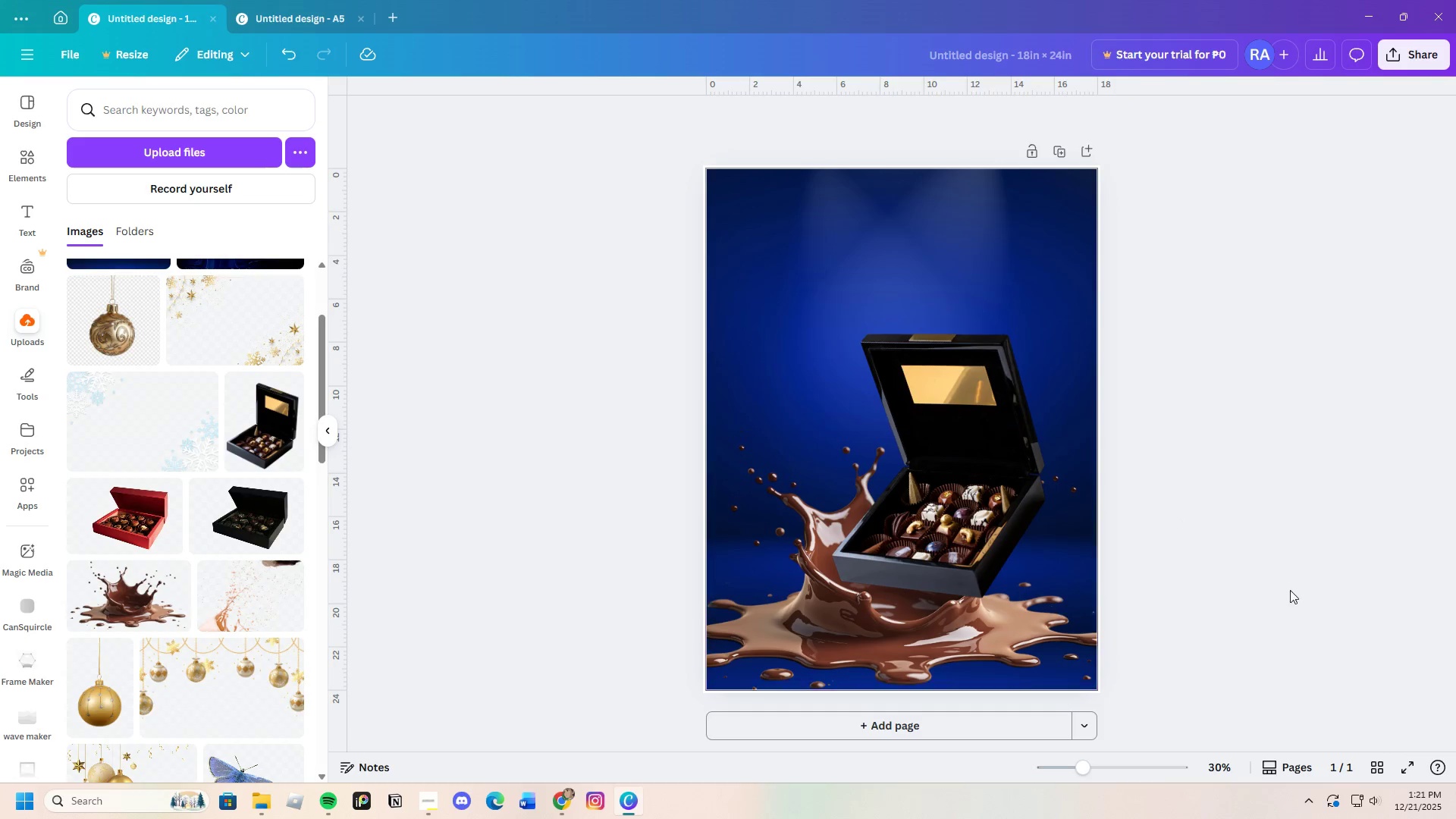 
left_click([1304, 582])
 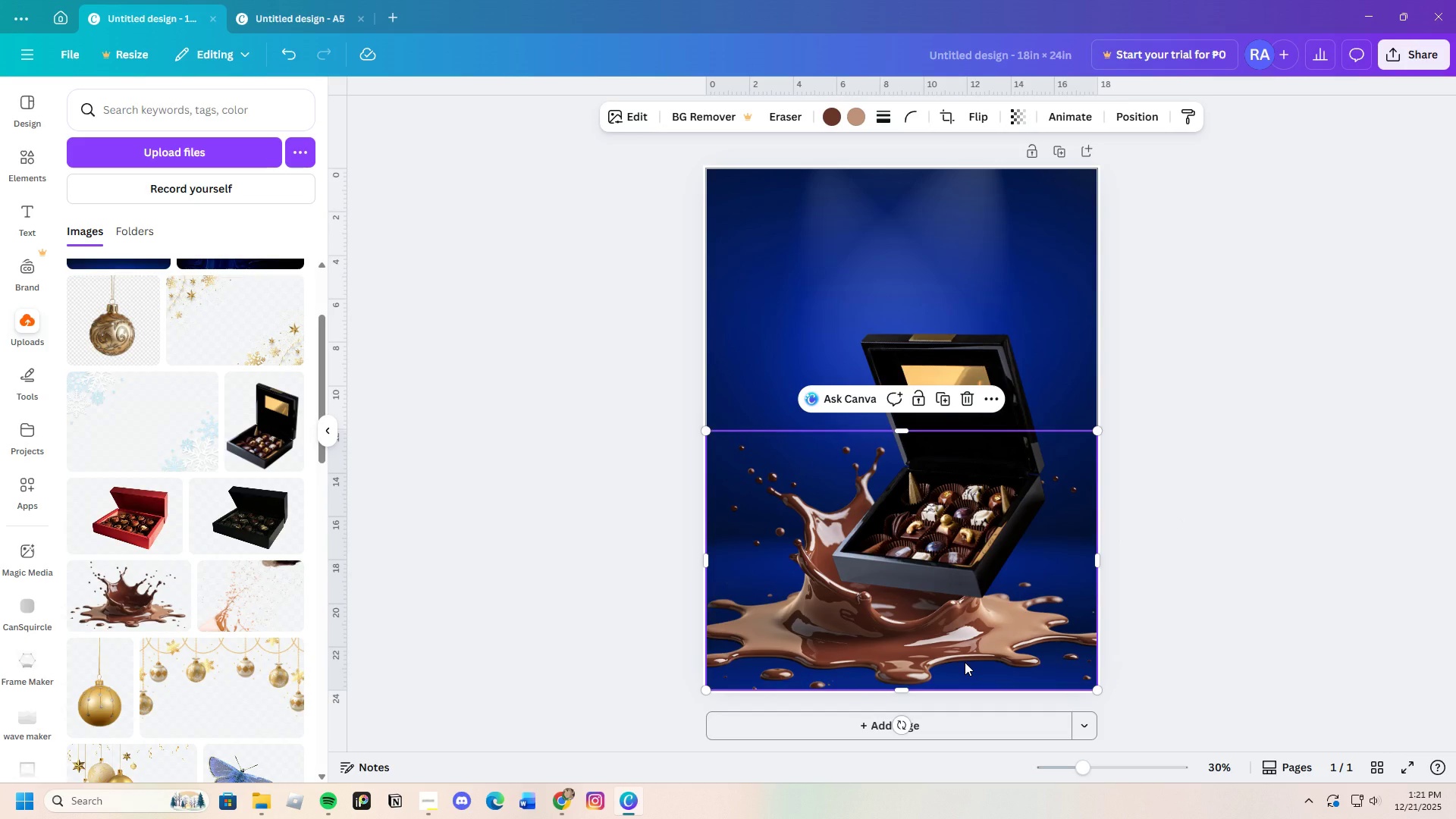 
left_click_drag(start_coordinate=[1091, 770], to_coordinate=[1088, 776])
 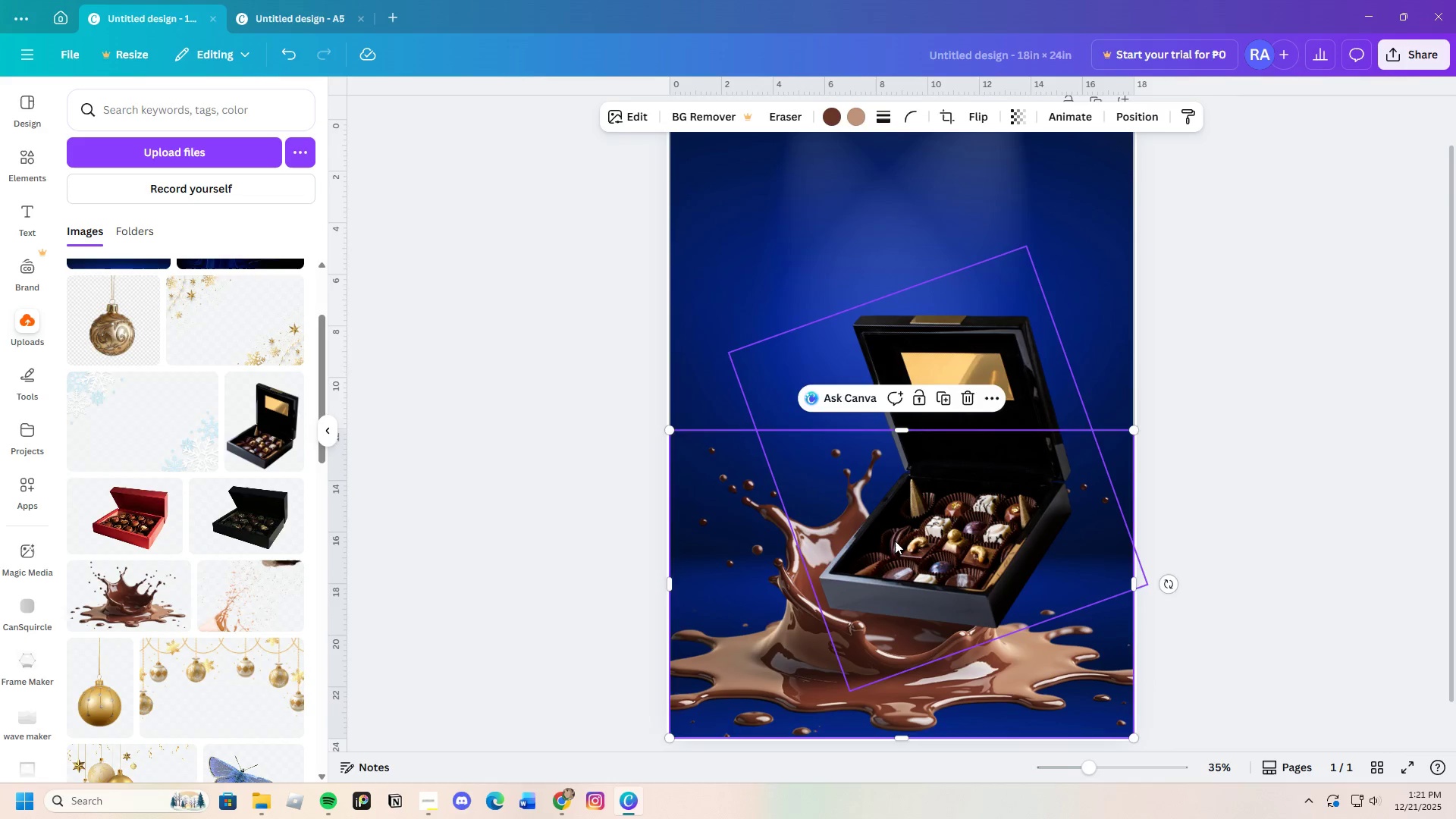 
left_click([895, 541])
 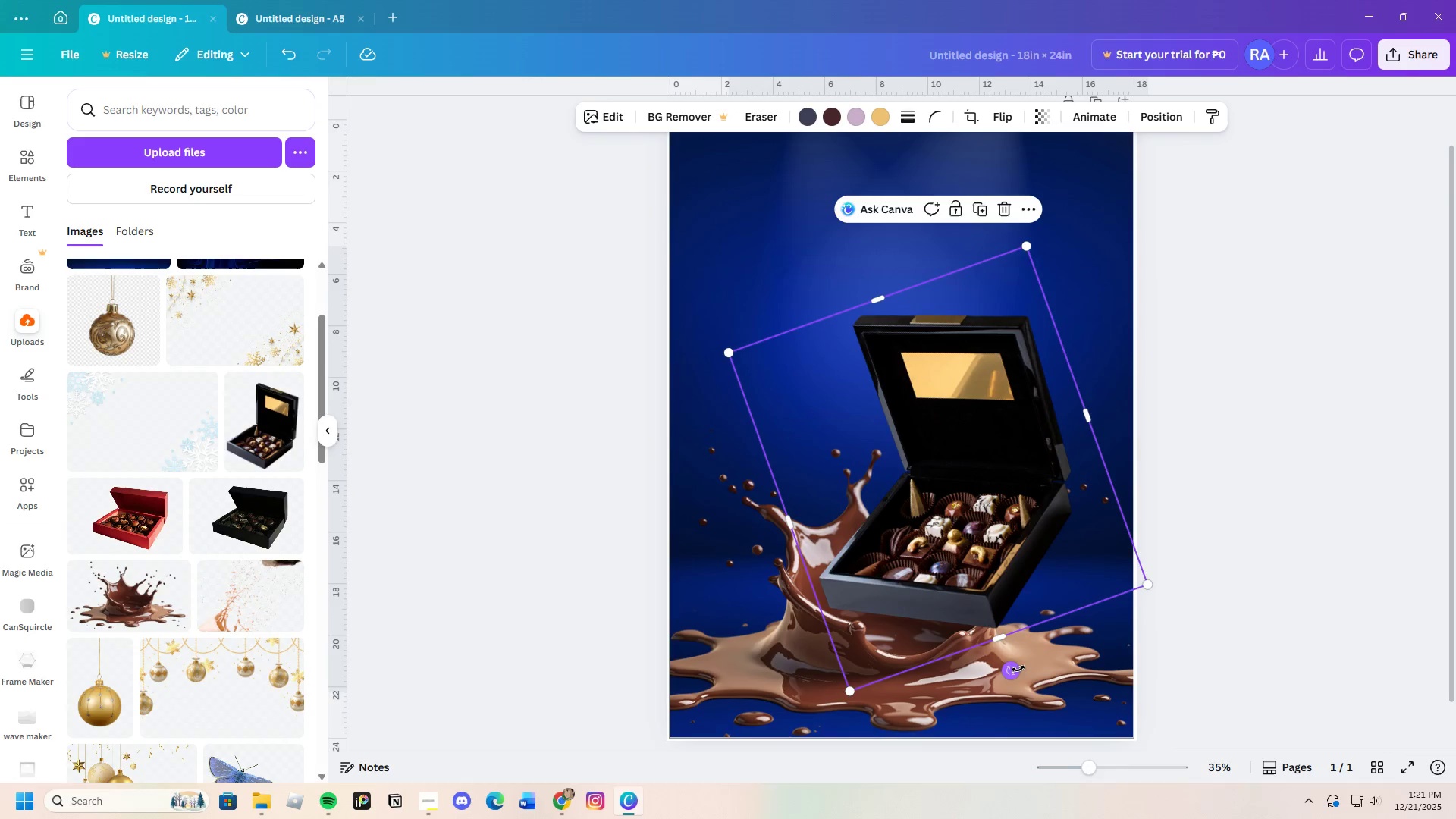 
left_click_drag(start_coordinate=[1015, 672], to_coordinate=[990, 630])
 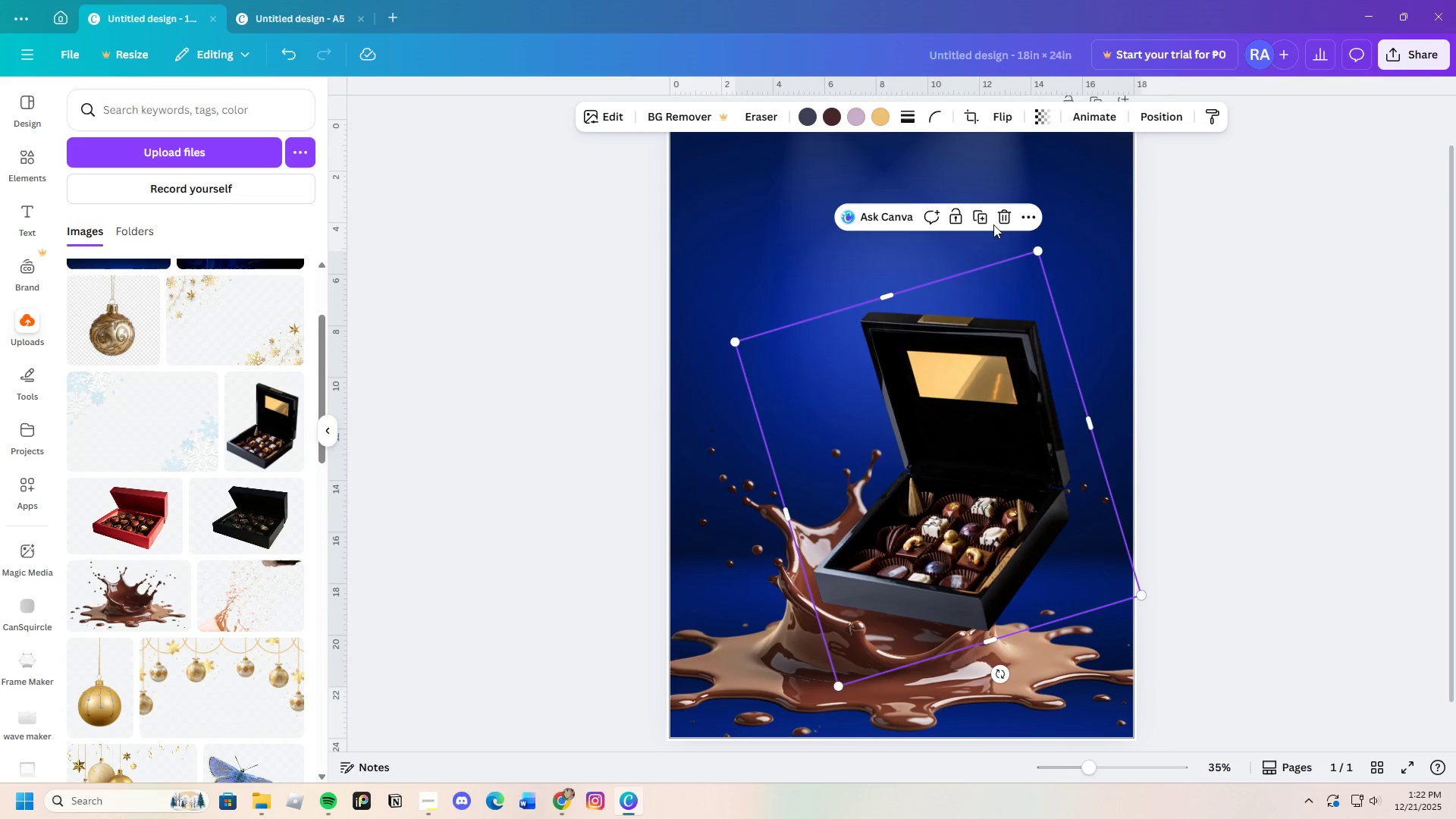 
left_click([1004, 215])
 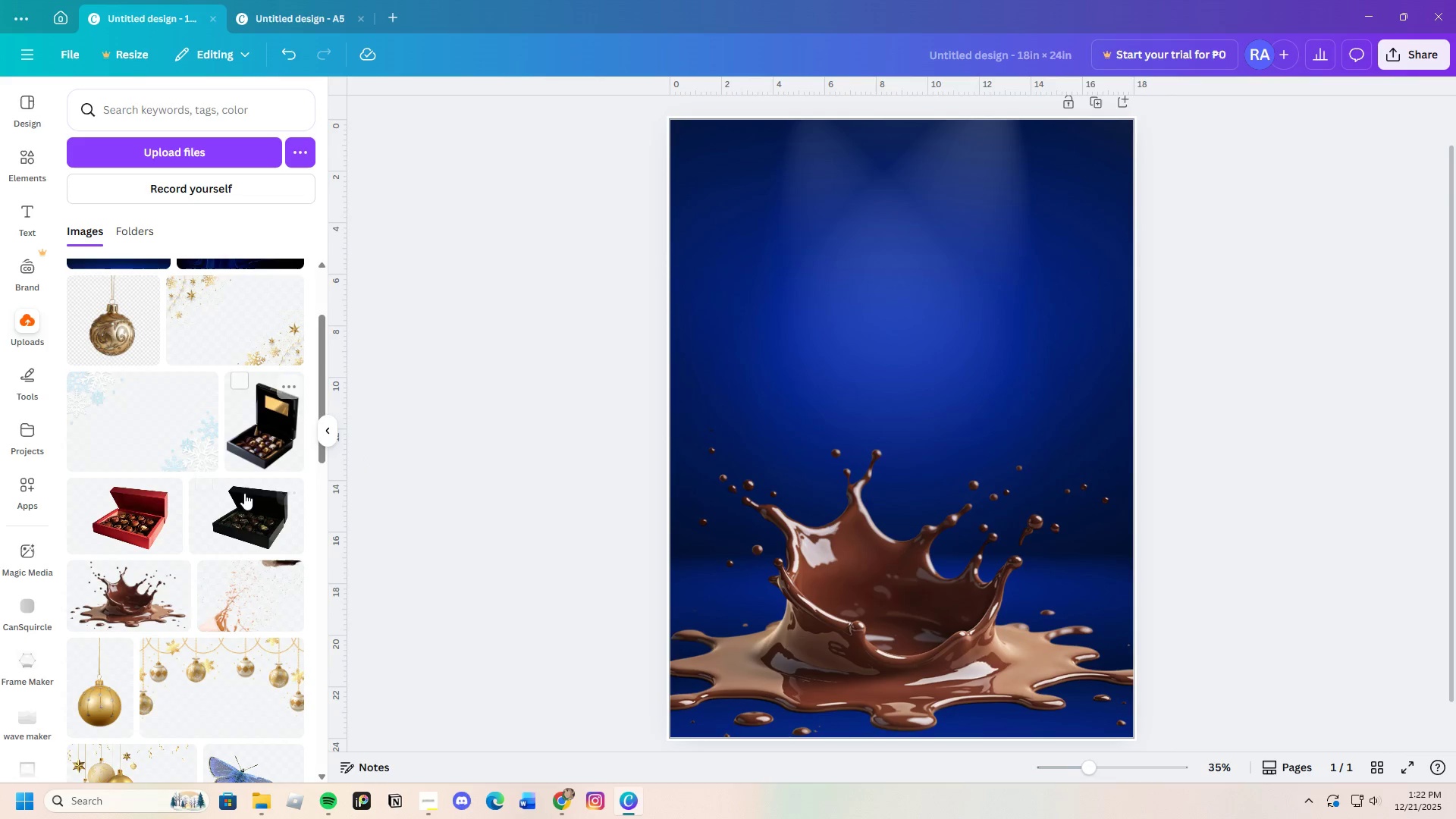 
left_click([243, 510])
 